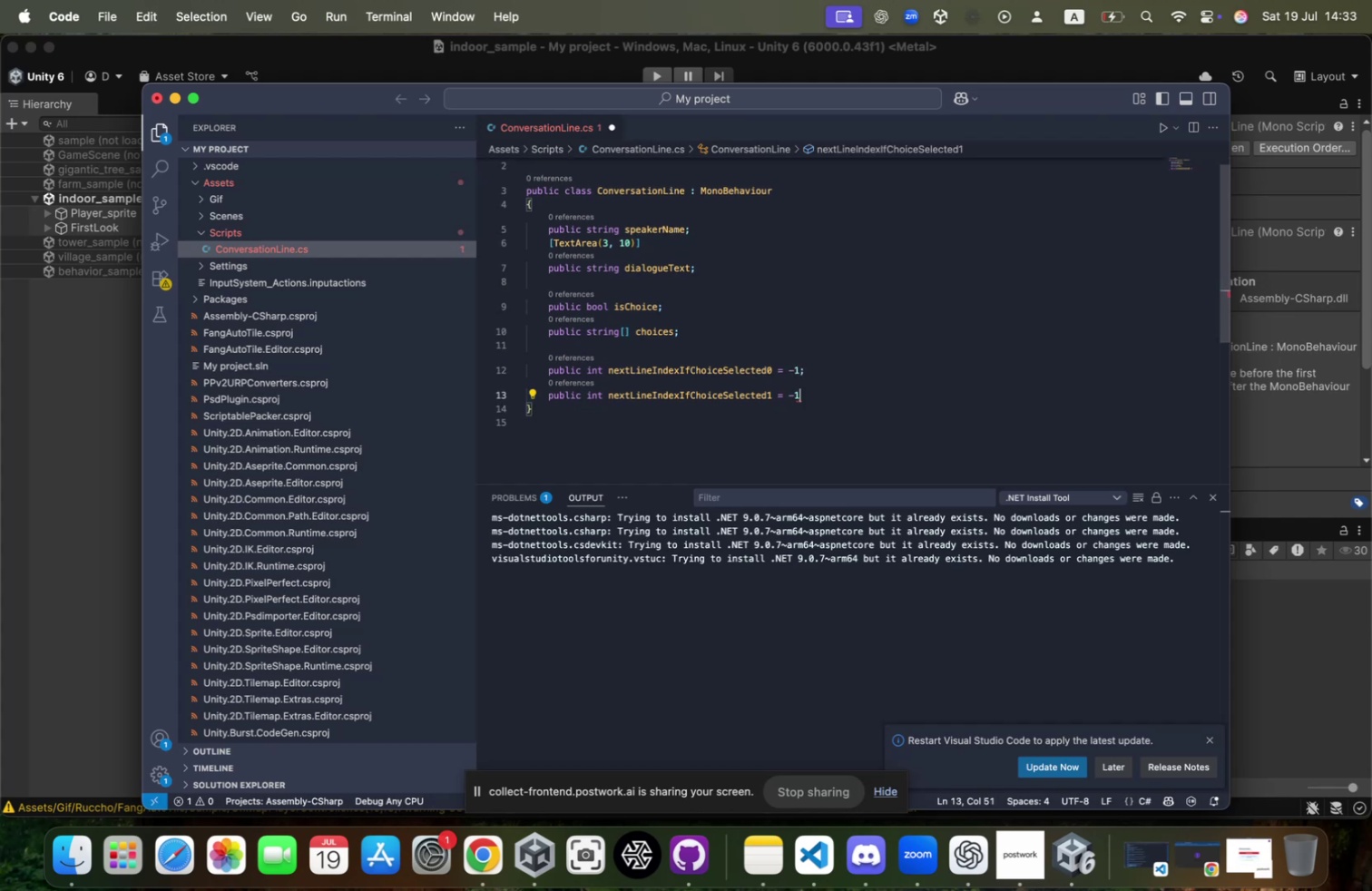 
key(Semicolon)
 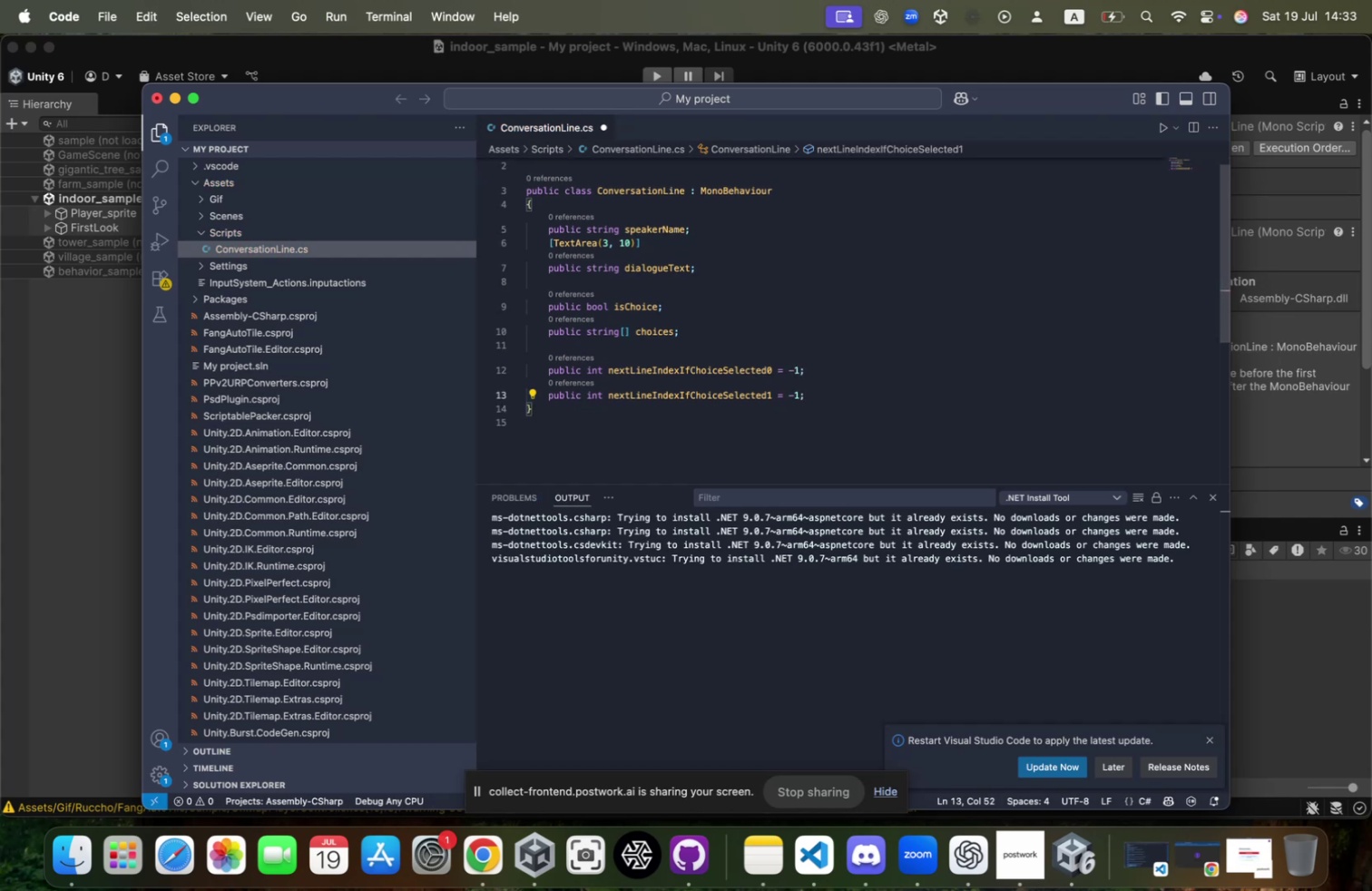 
key(Enter)
 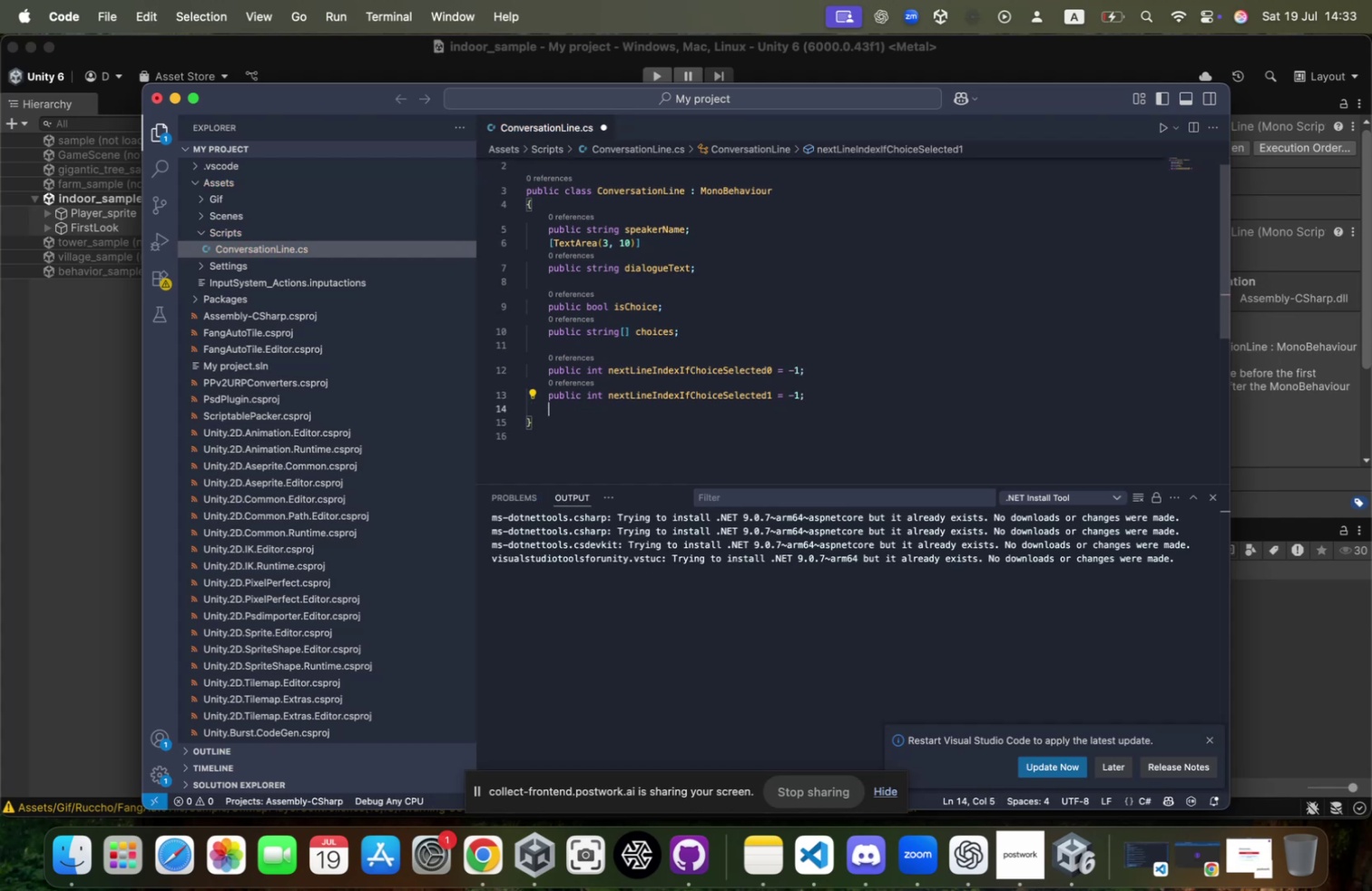 
key(Enter)
 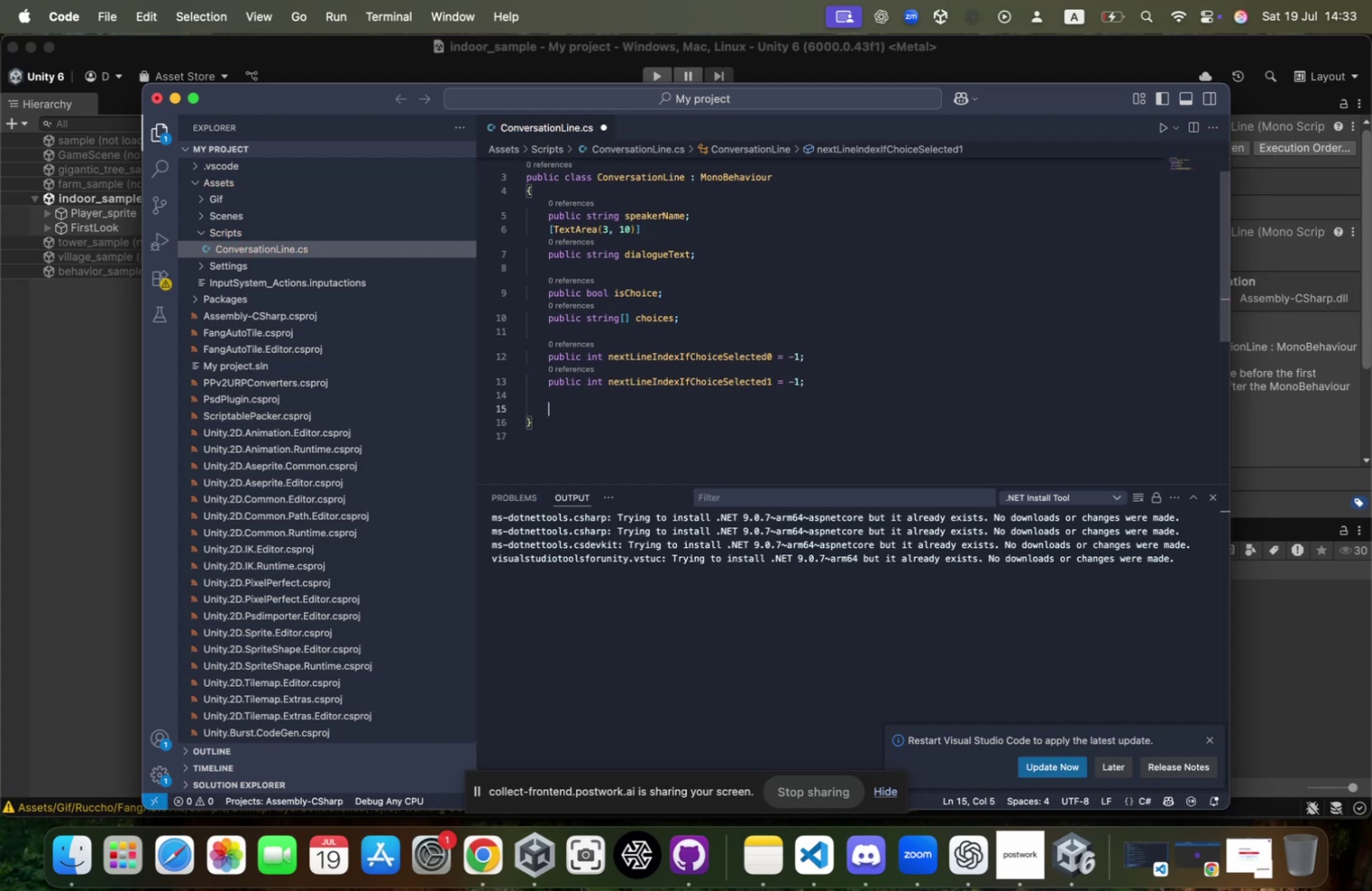 
type(public unityen)
key(Backspace)
type(vent)
 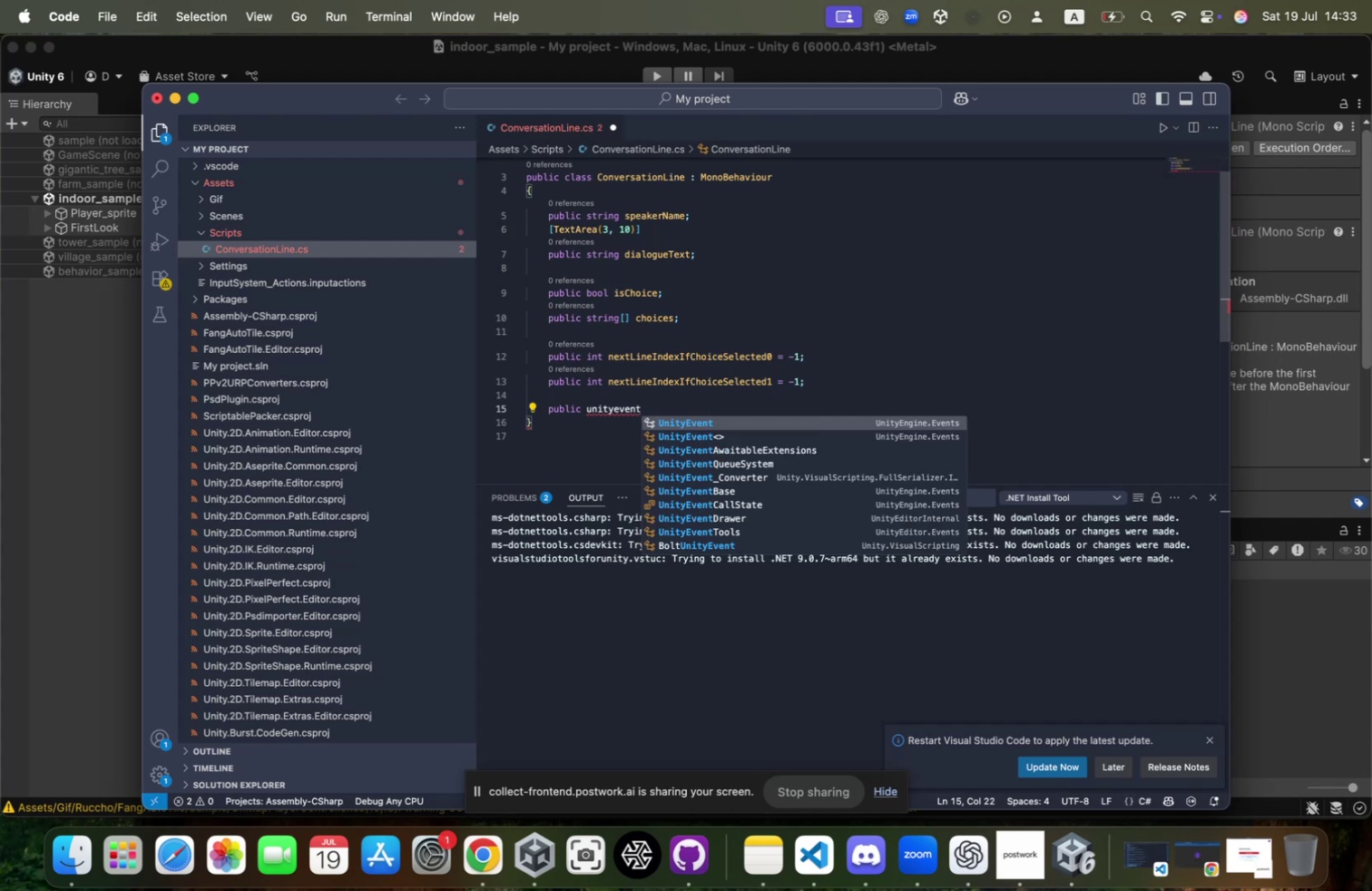 
key(Tab)
type( onLineTrige)
key(Backspace)
type(gered;)
 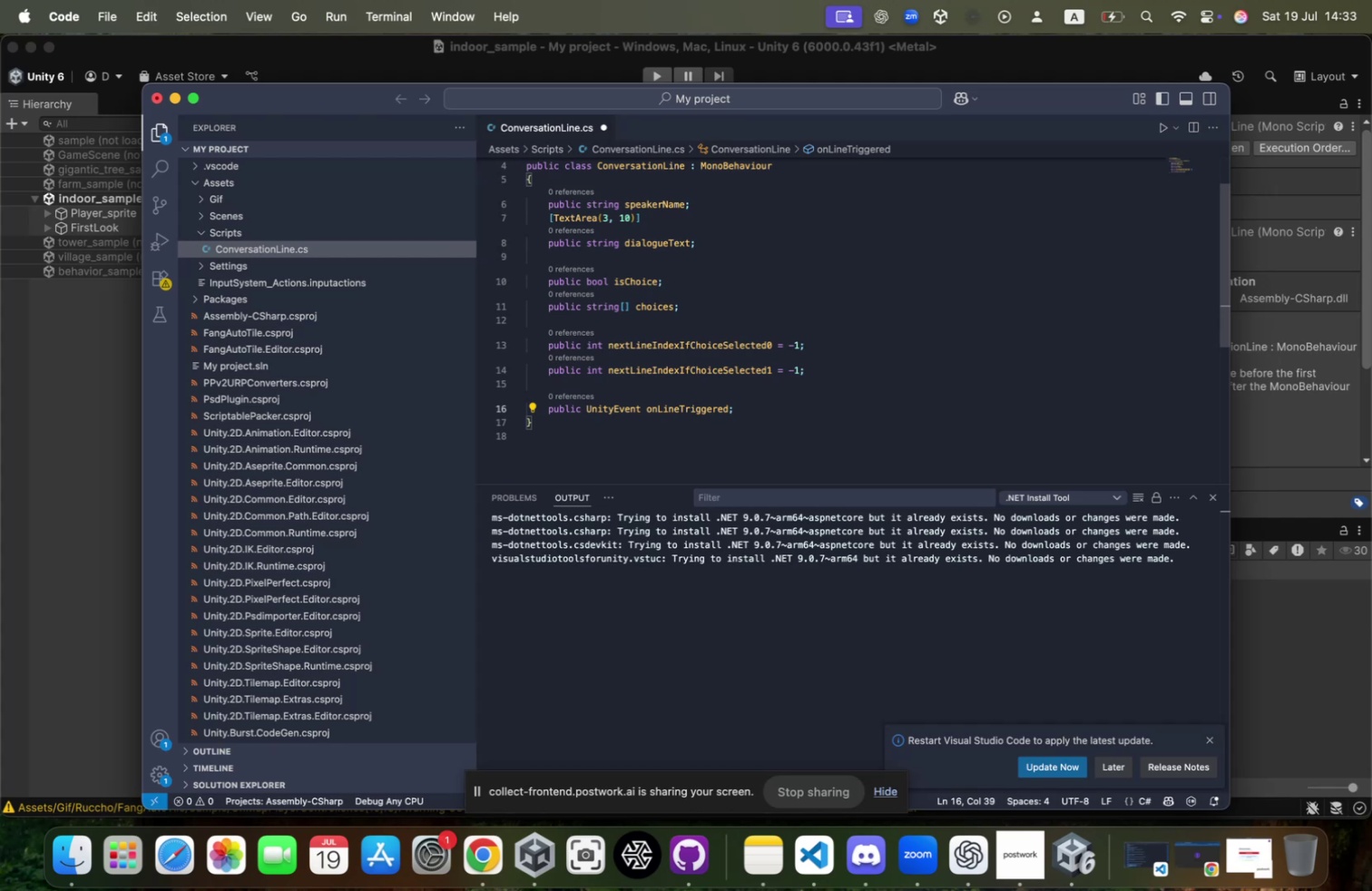 
key(Meta+S)
 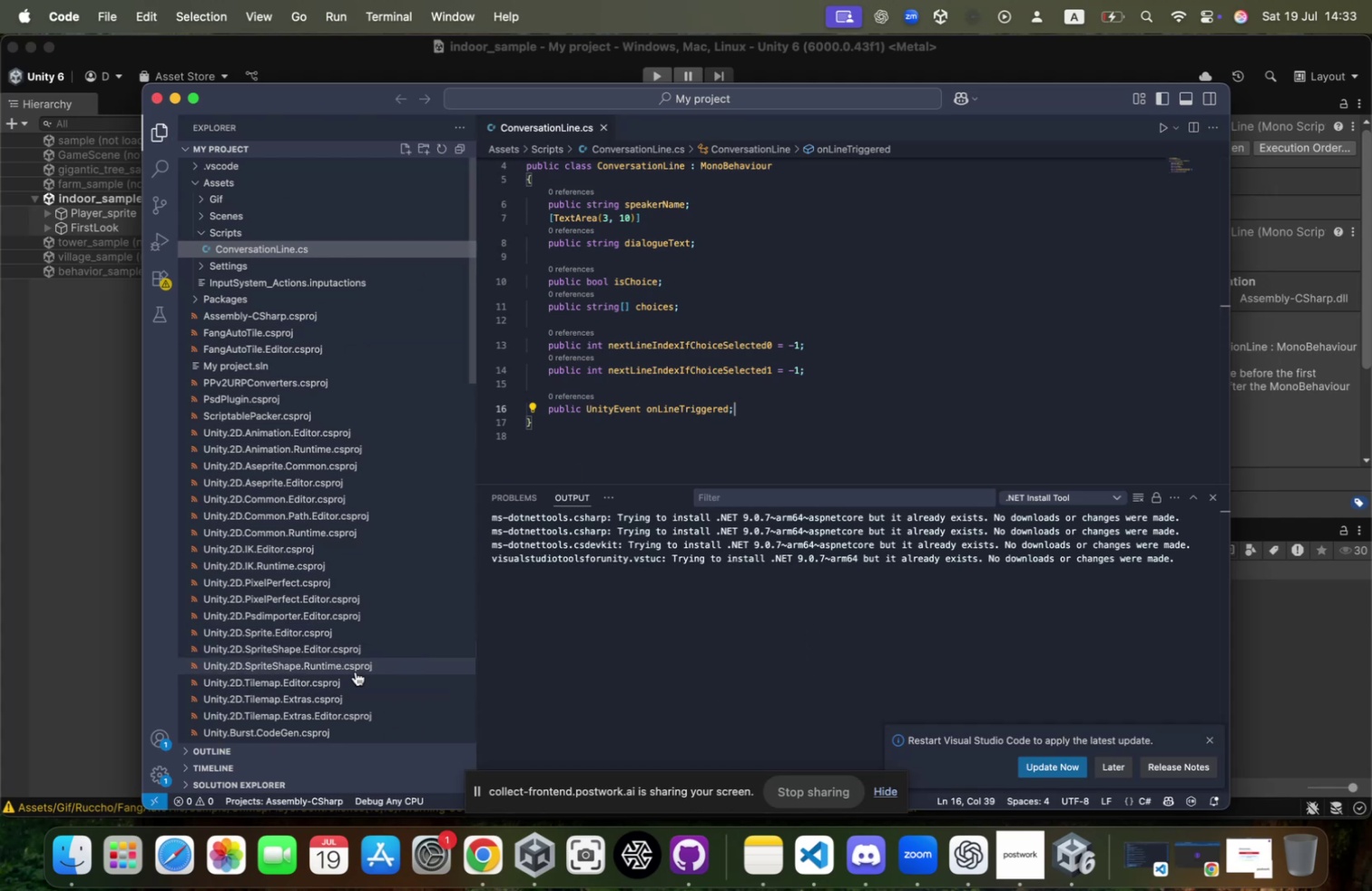 
wait(10.52)
 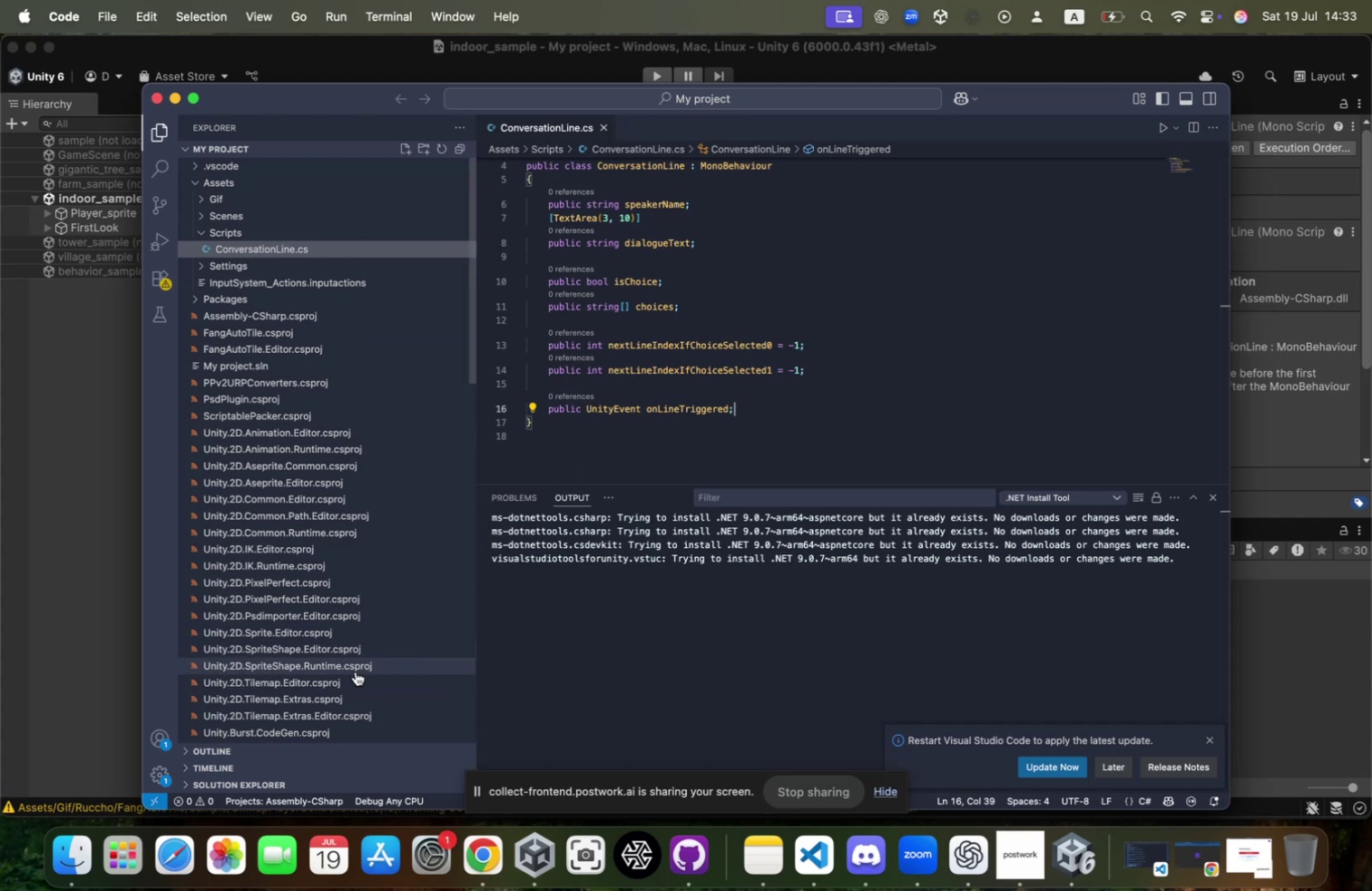 
left_click([177, 94])
 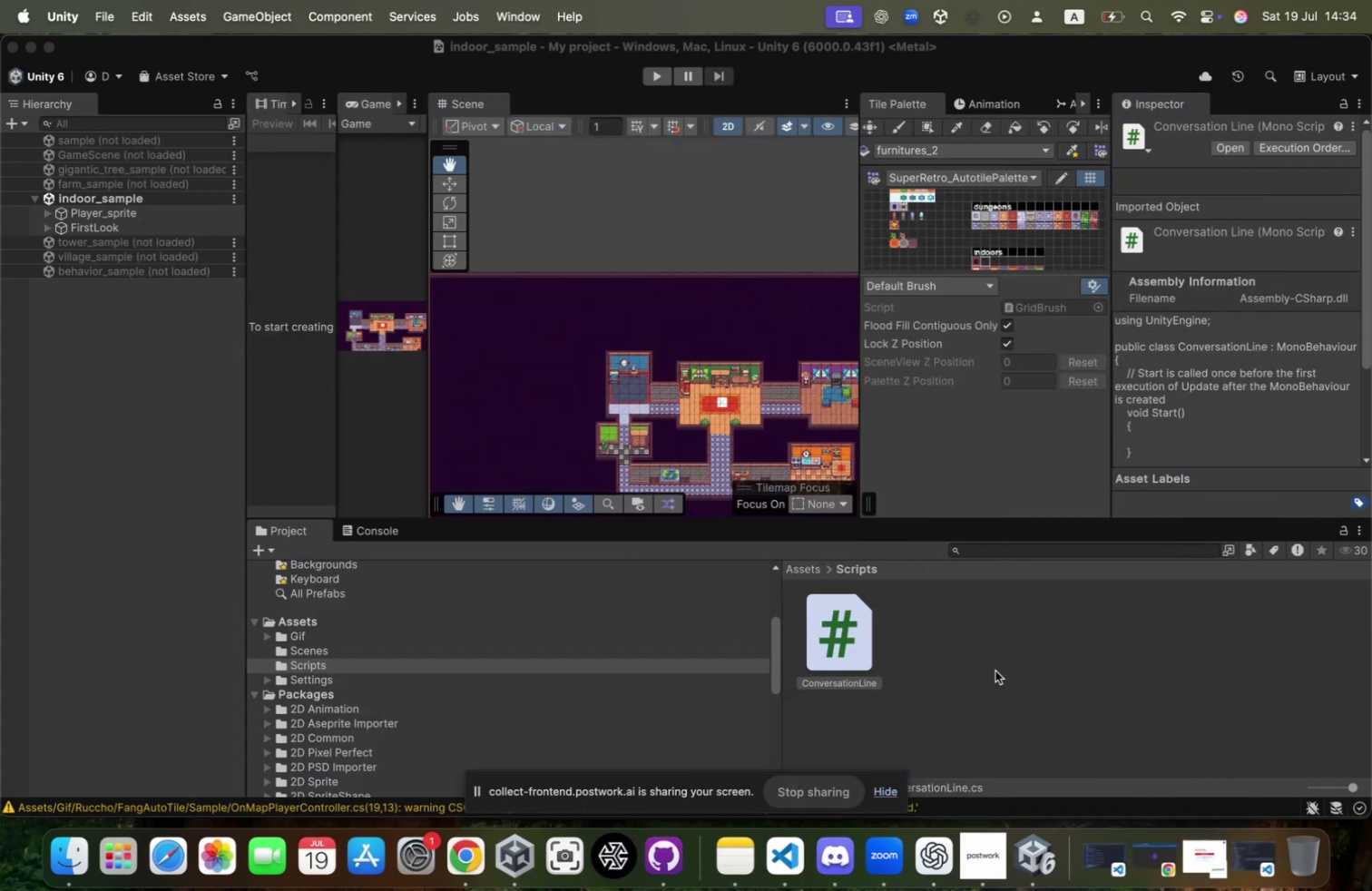 
left_click([985, 664])
 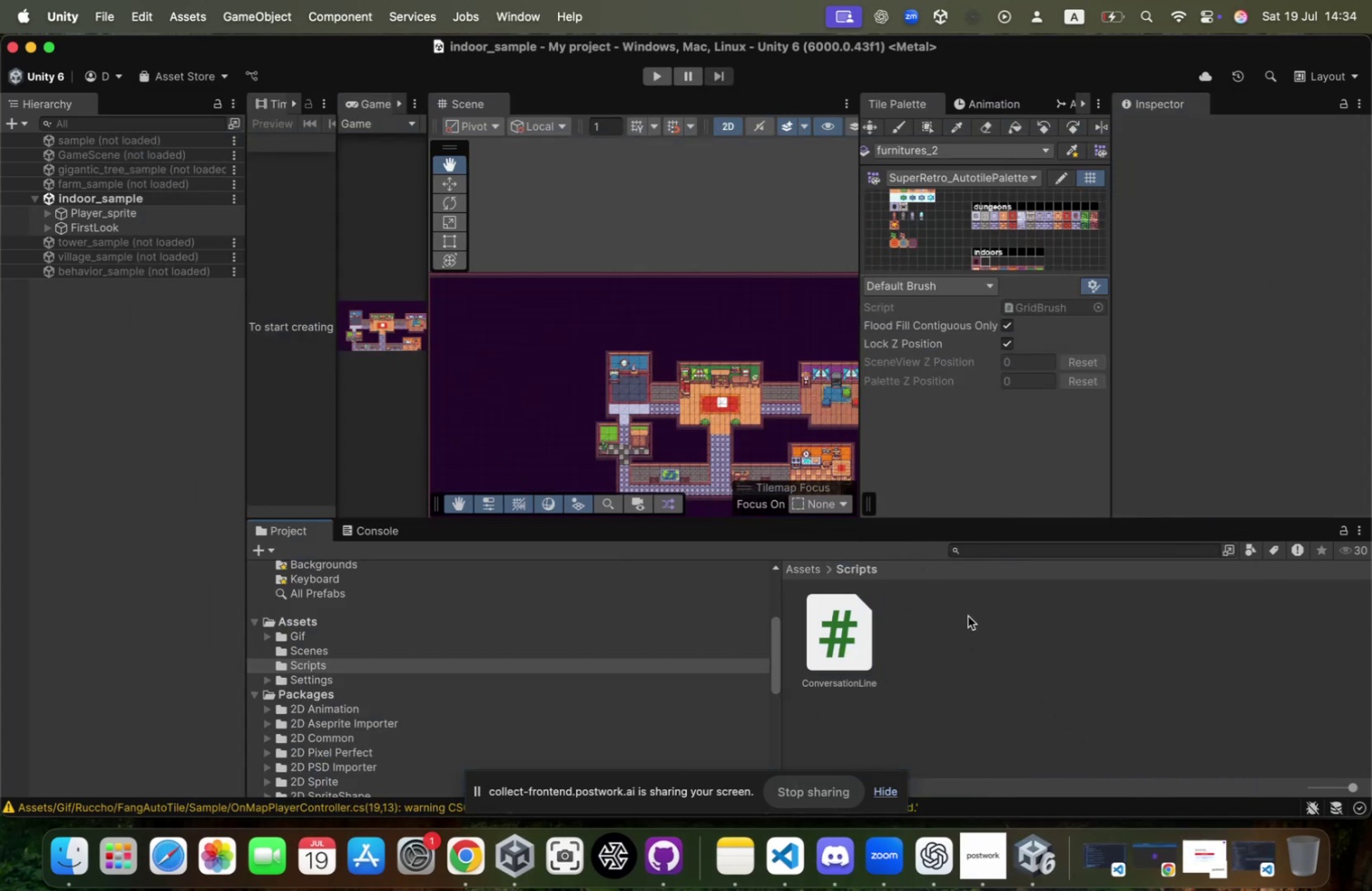 
wait(8.46)
 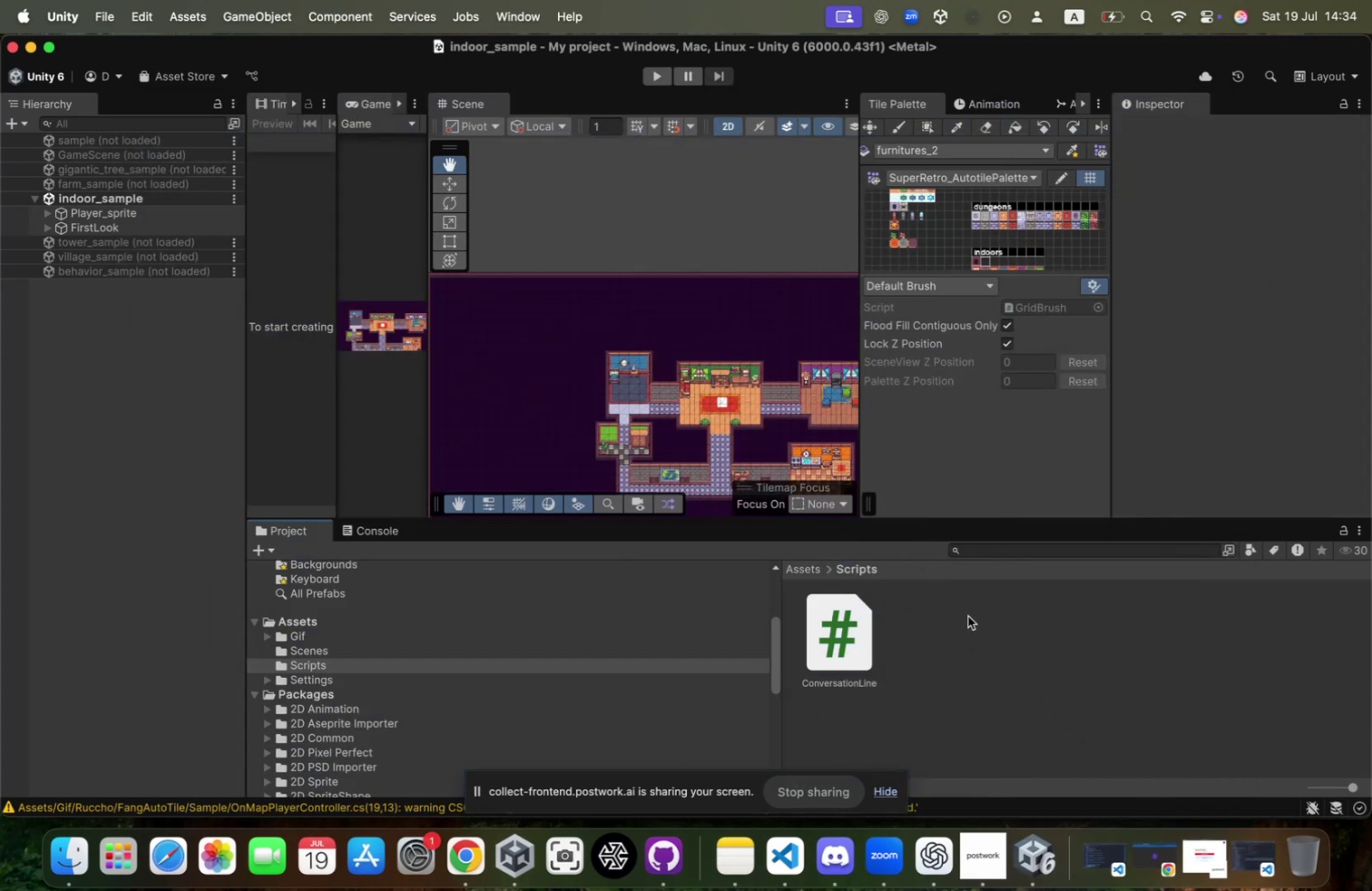 
right_click([942, 622])
 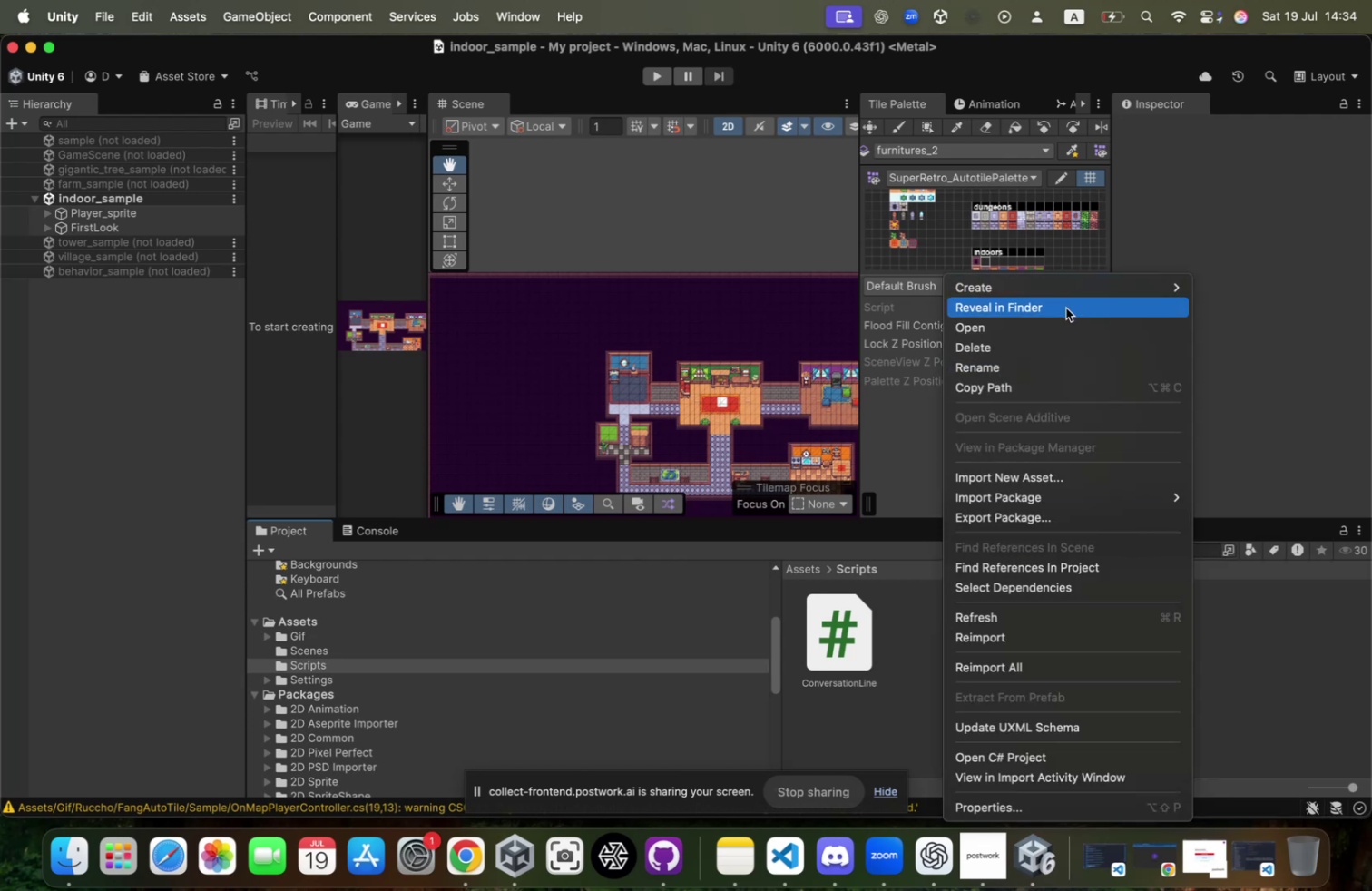 
wait(7.77)
 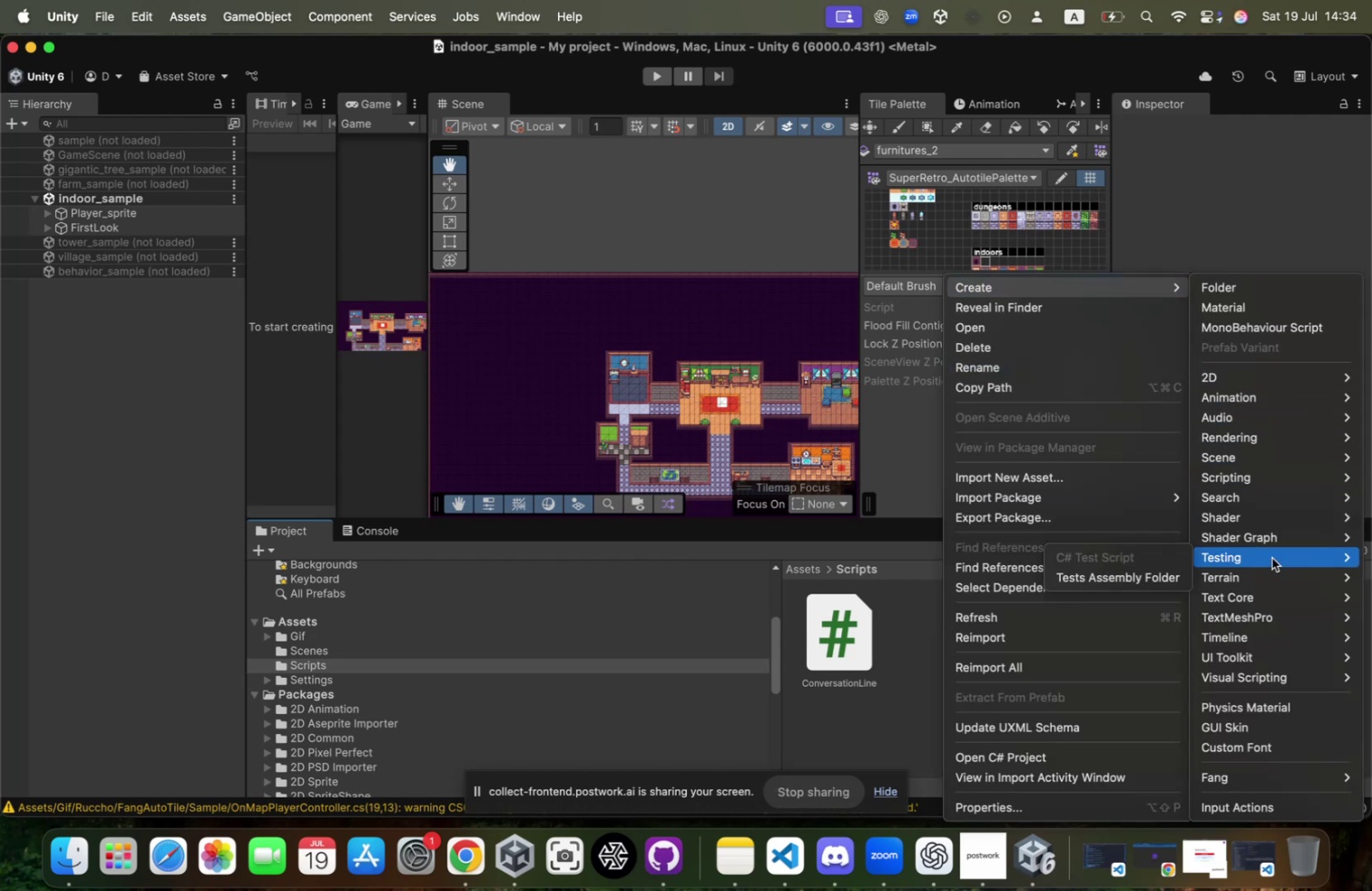 
left_click([1165, 279])
 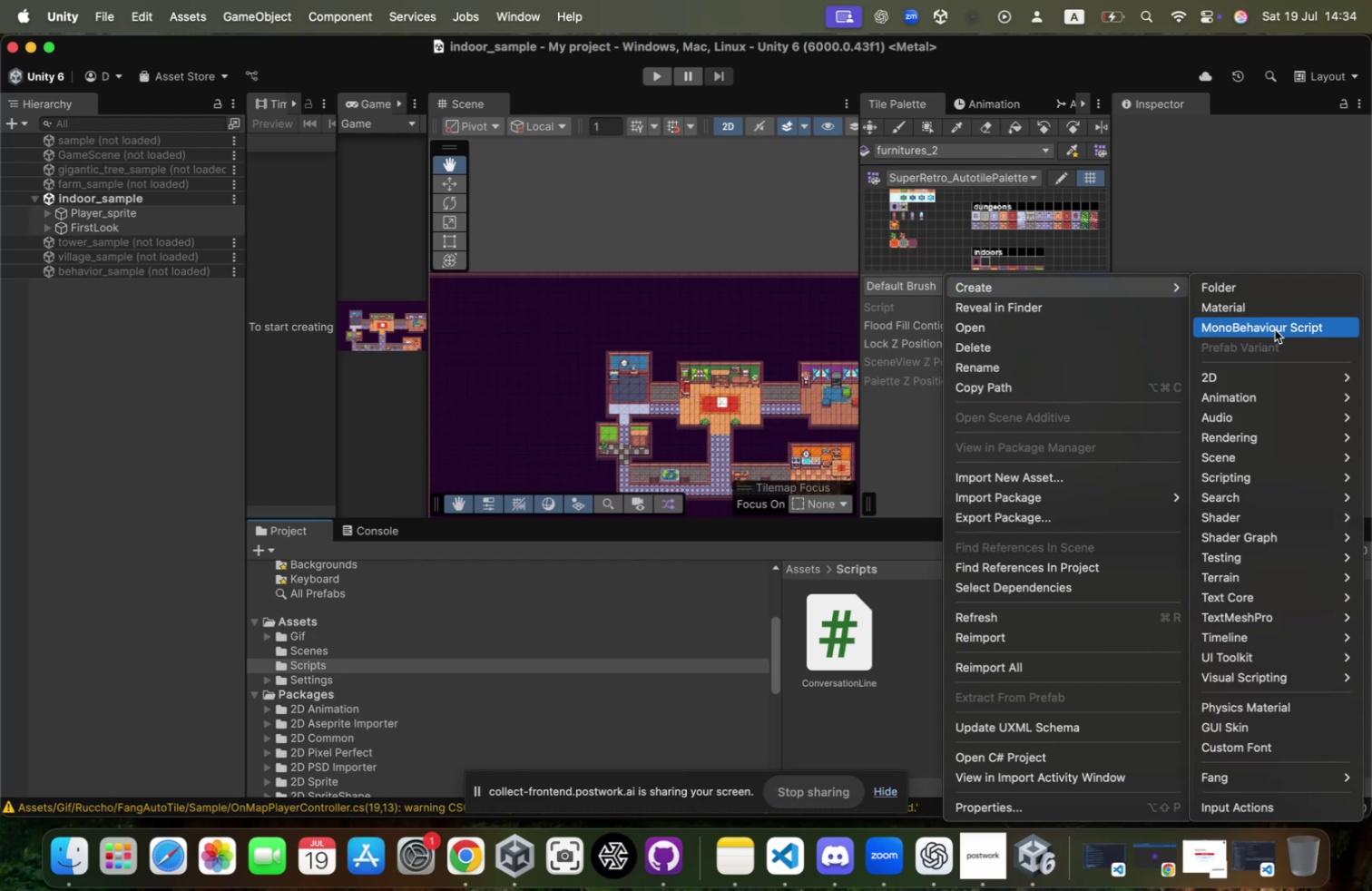 
left_click([1275, 329])
 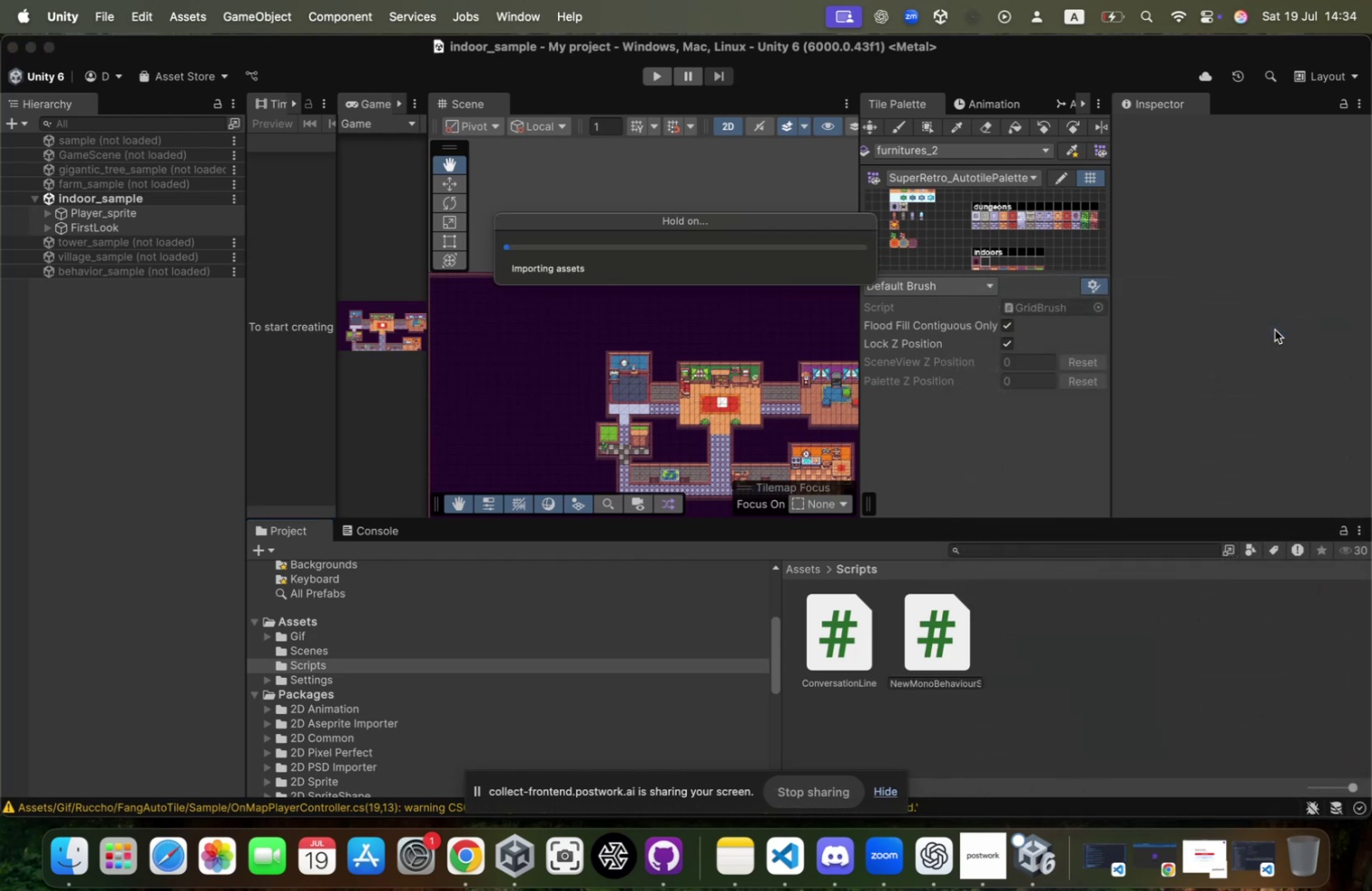 
wait(10.37)
 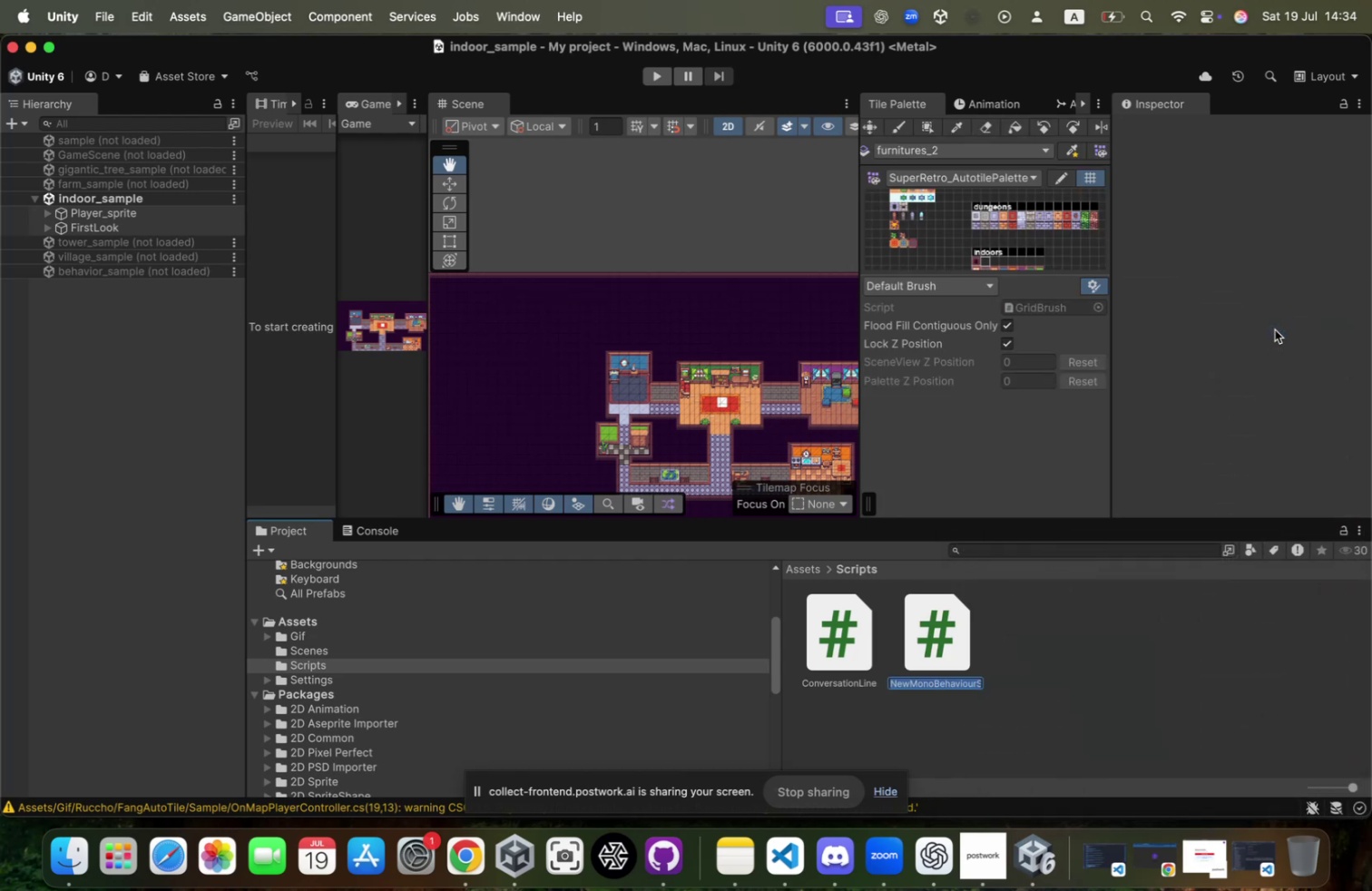 
type(ConversationData)
 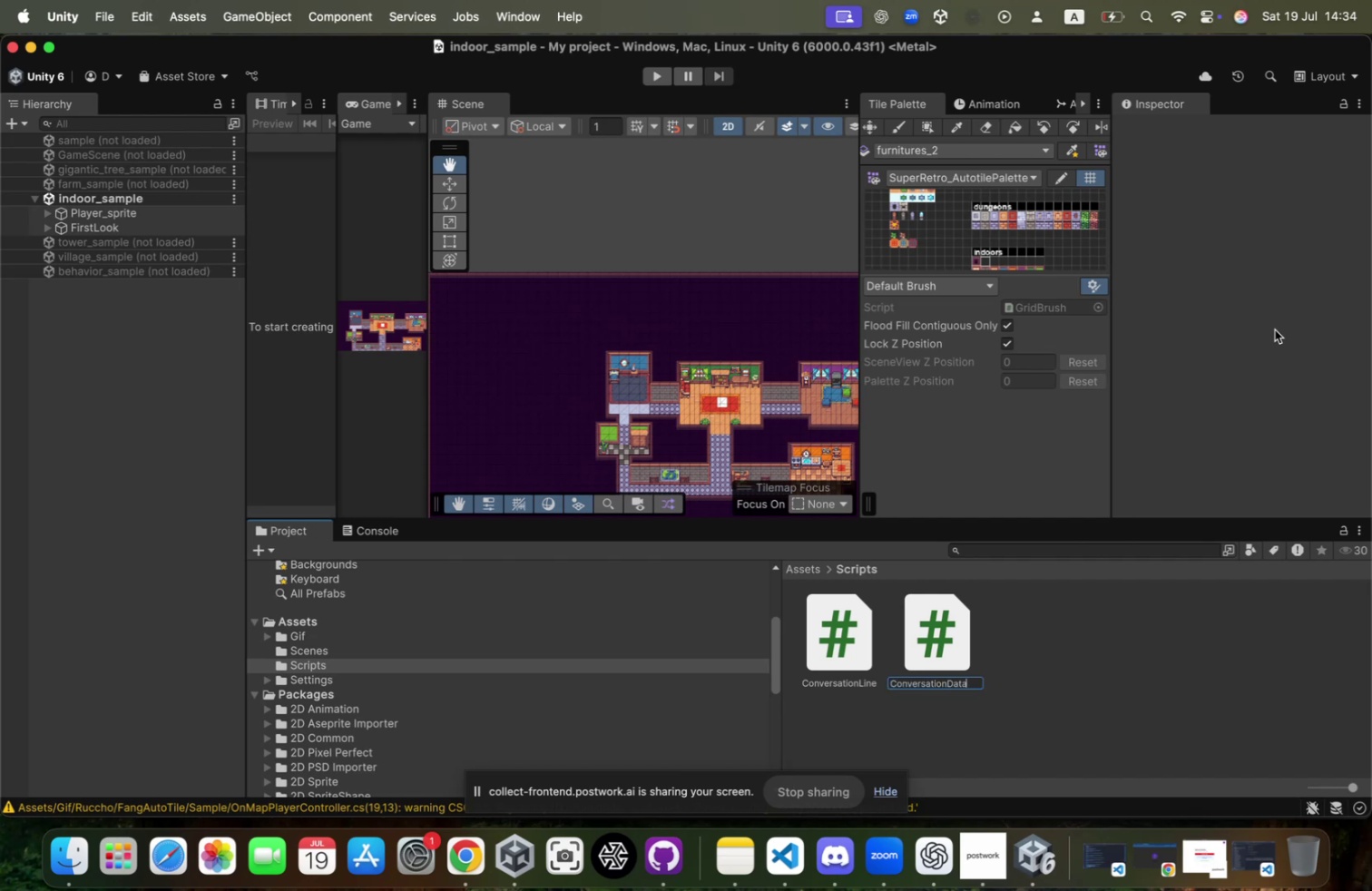 
key(Enter)
 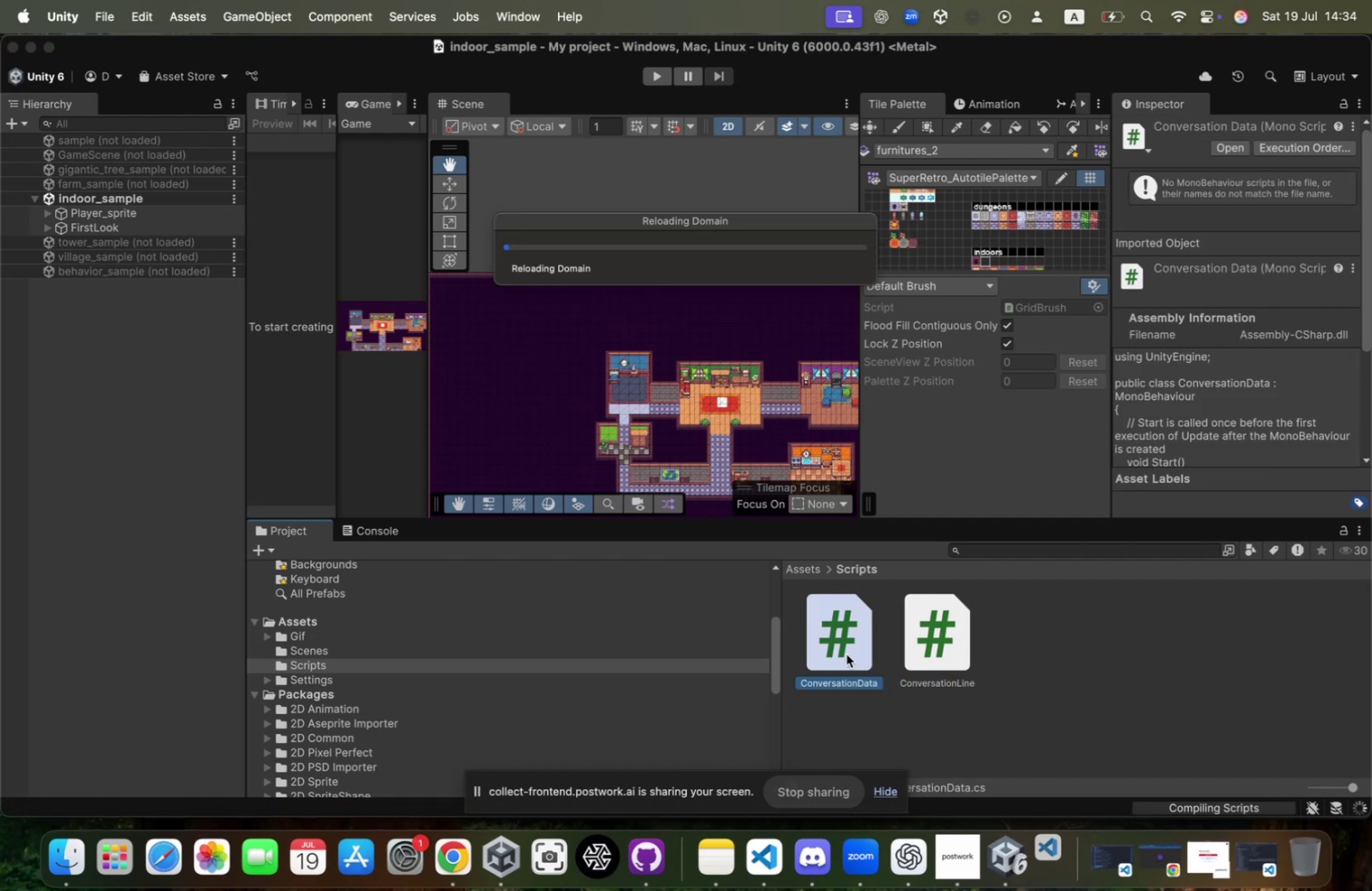 
wait(8.92)
 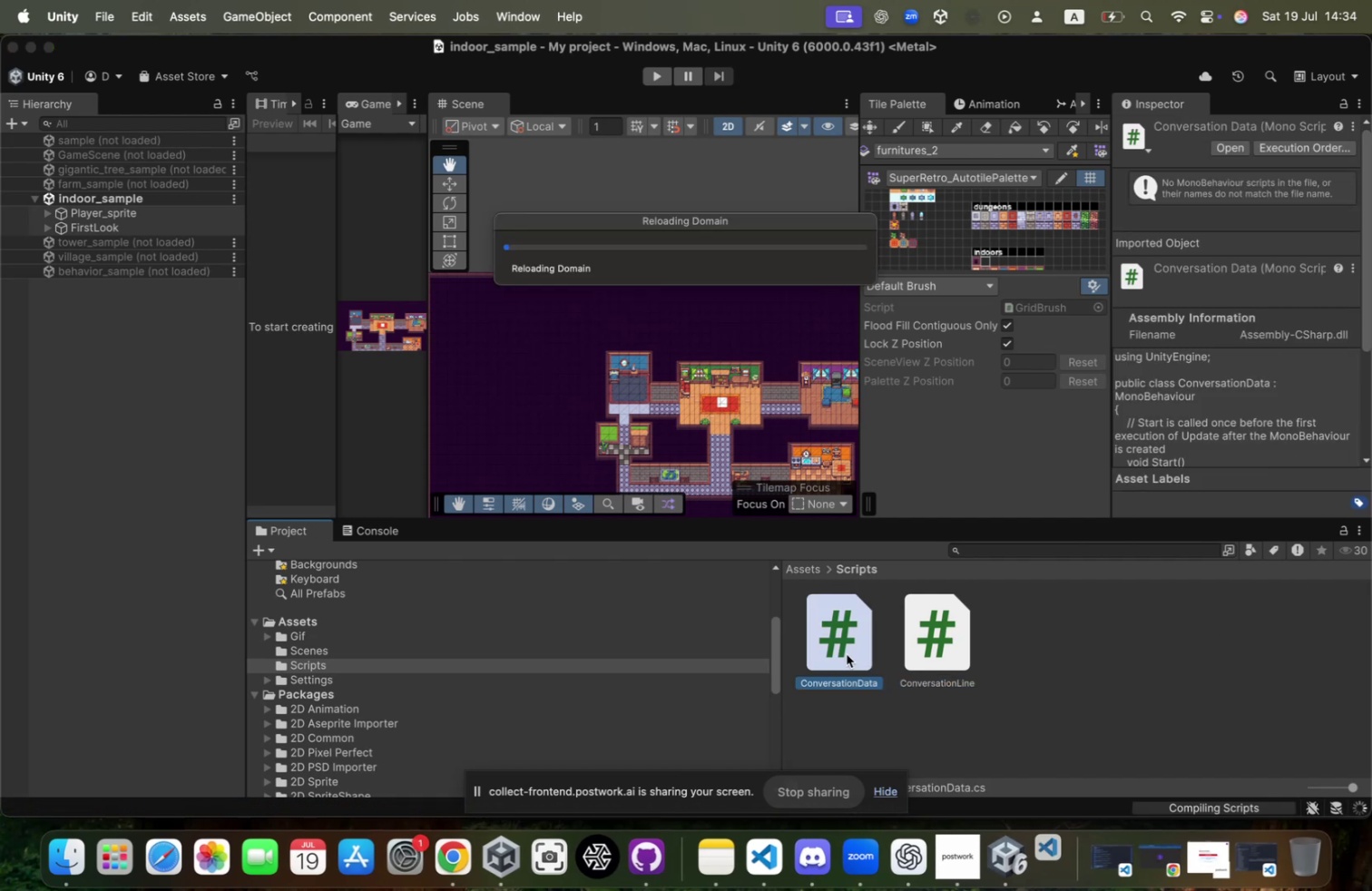 
key(Meta+CommandLeft)
 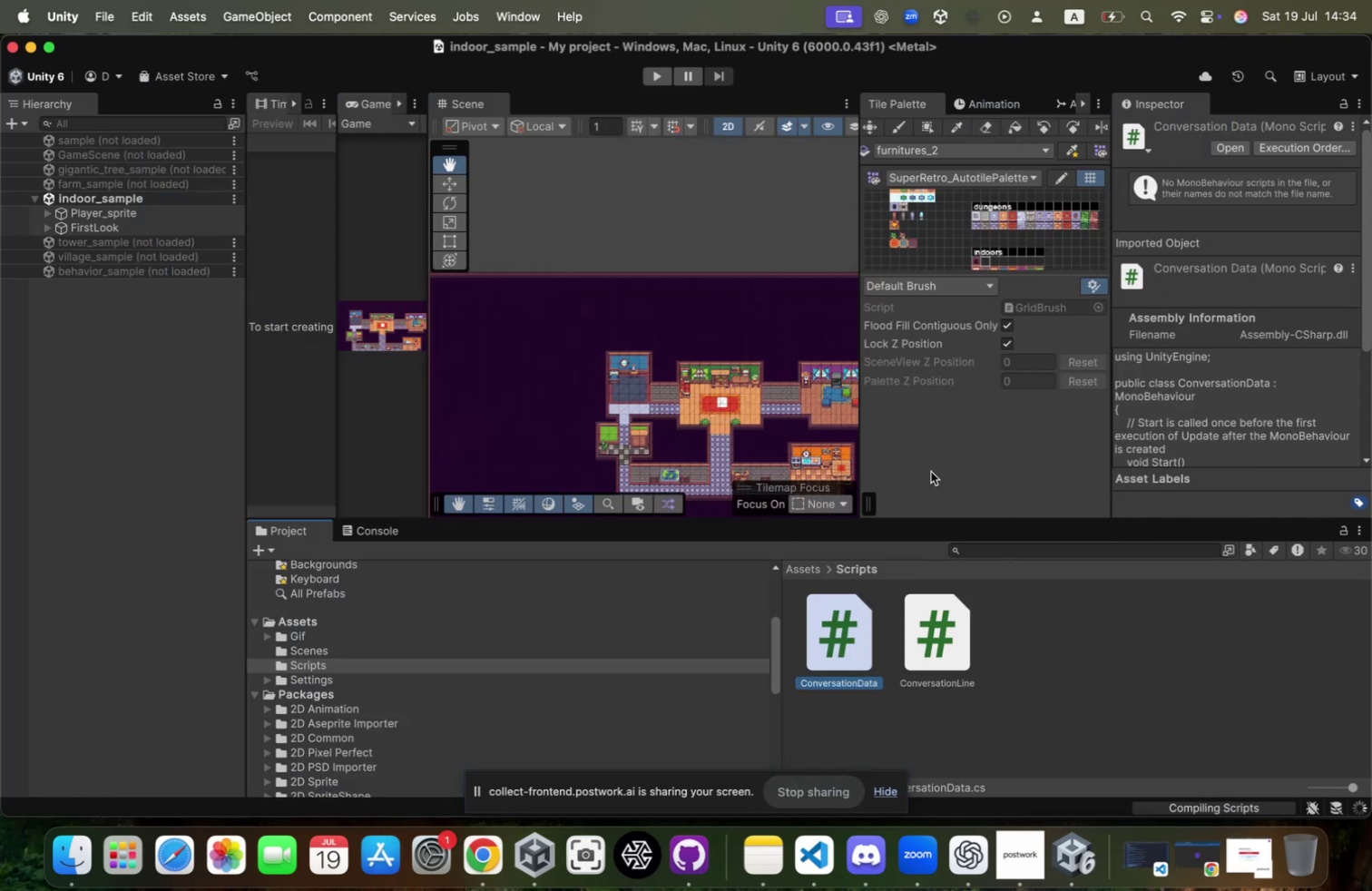 
key(Meta+Tab)
 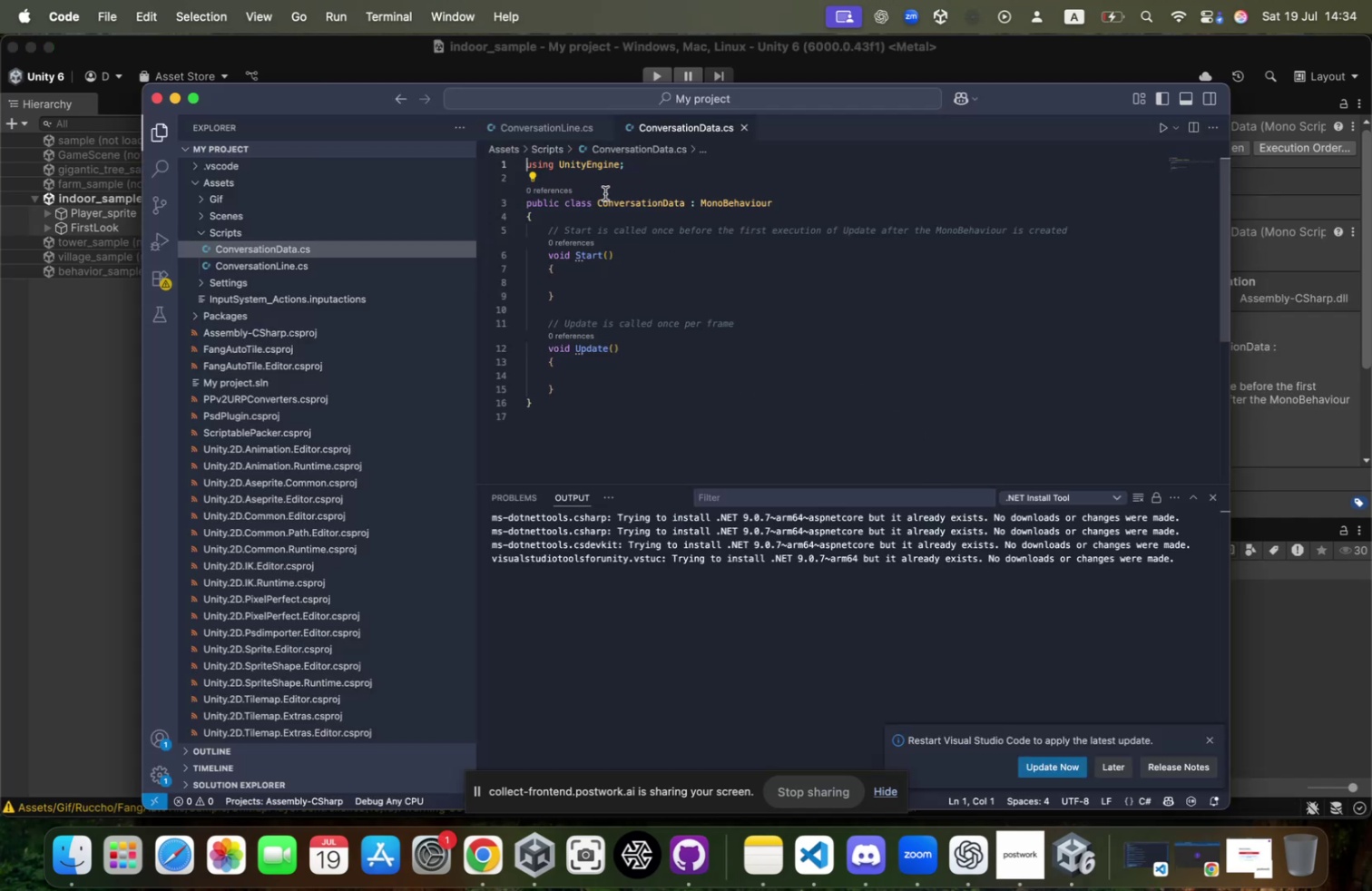 
key(ArrowDown)
 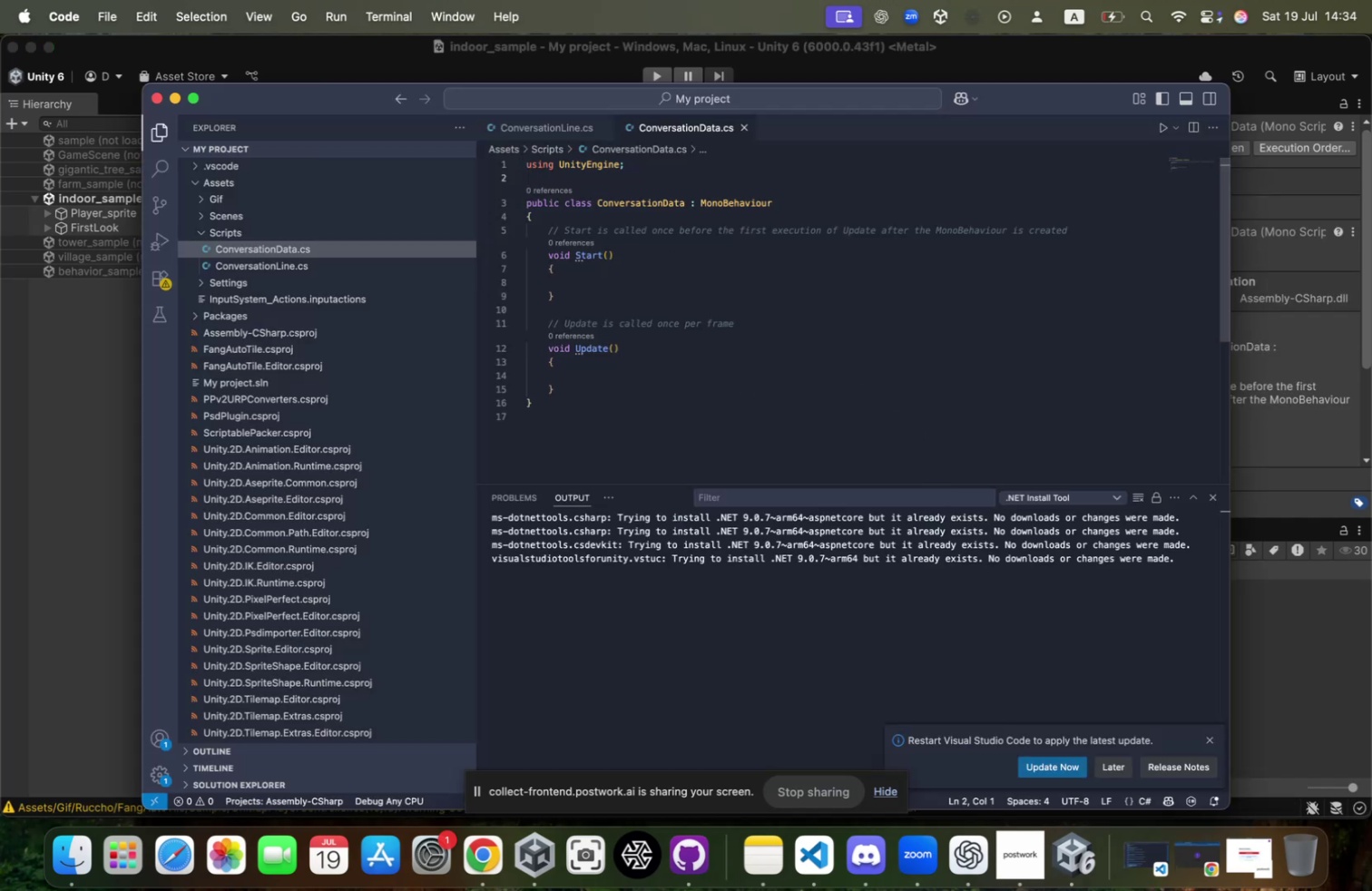 
type(usi)
 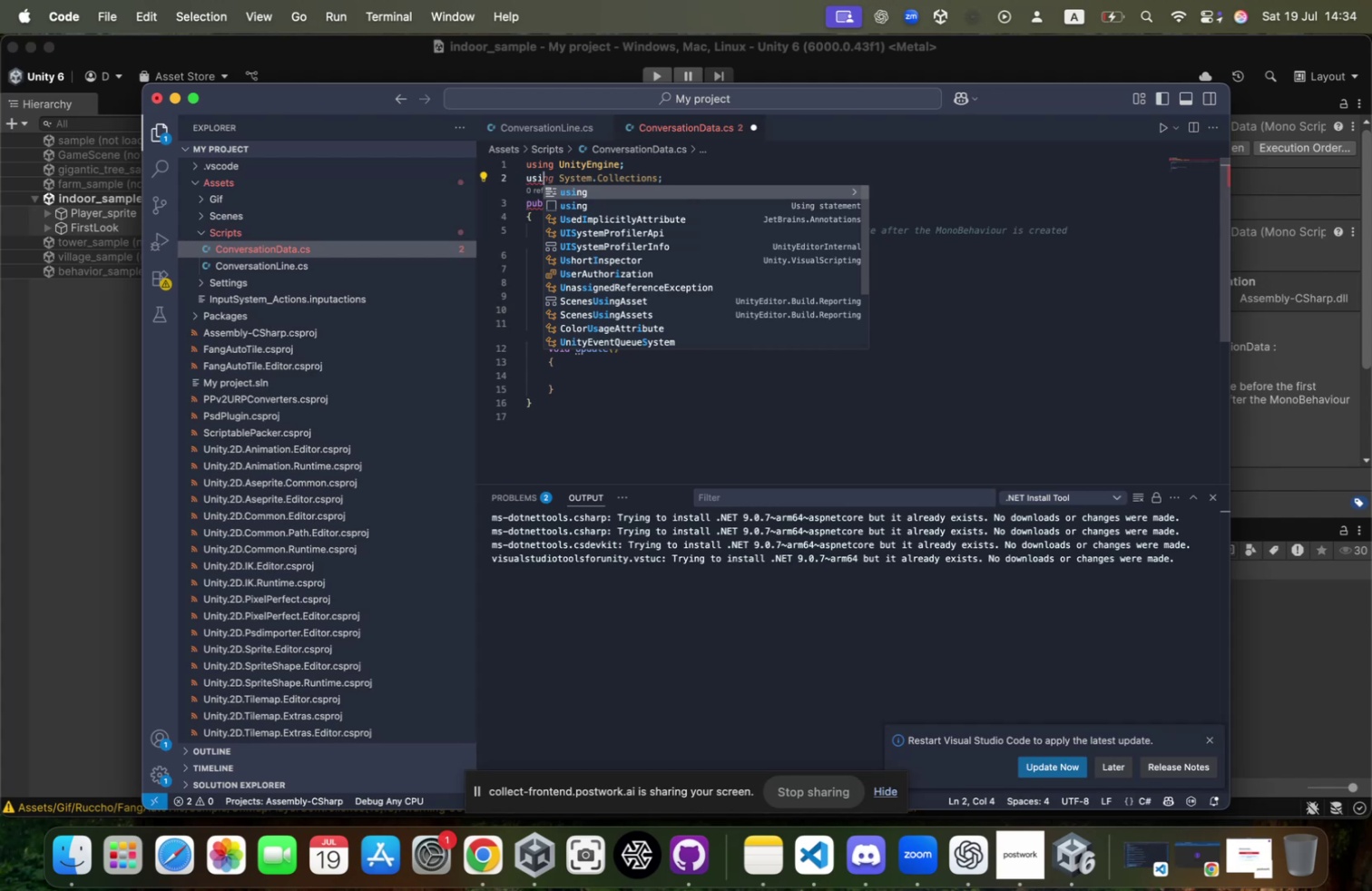 
key(Tab)
key(Tab)
key(Backspace)
type(.gene)
key(Tab)
type(;)
 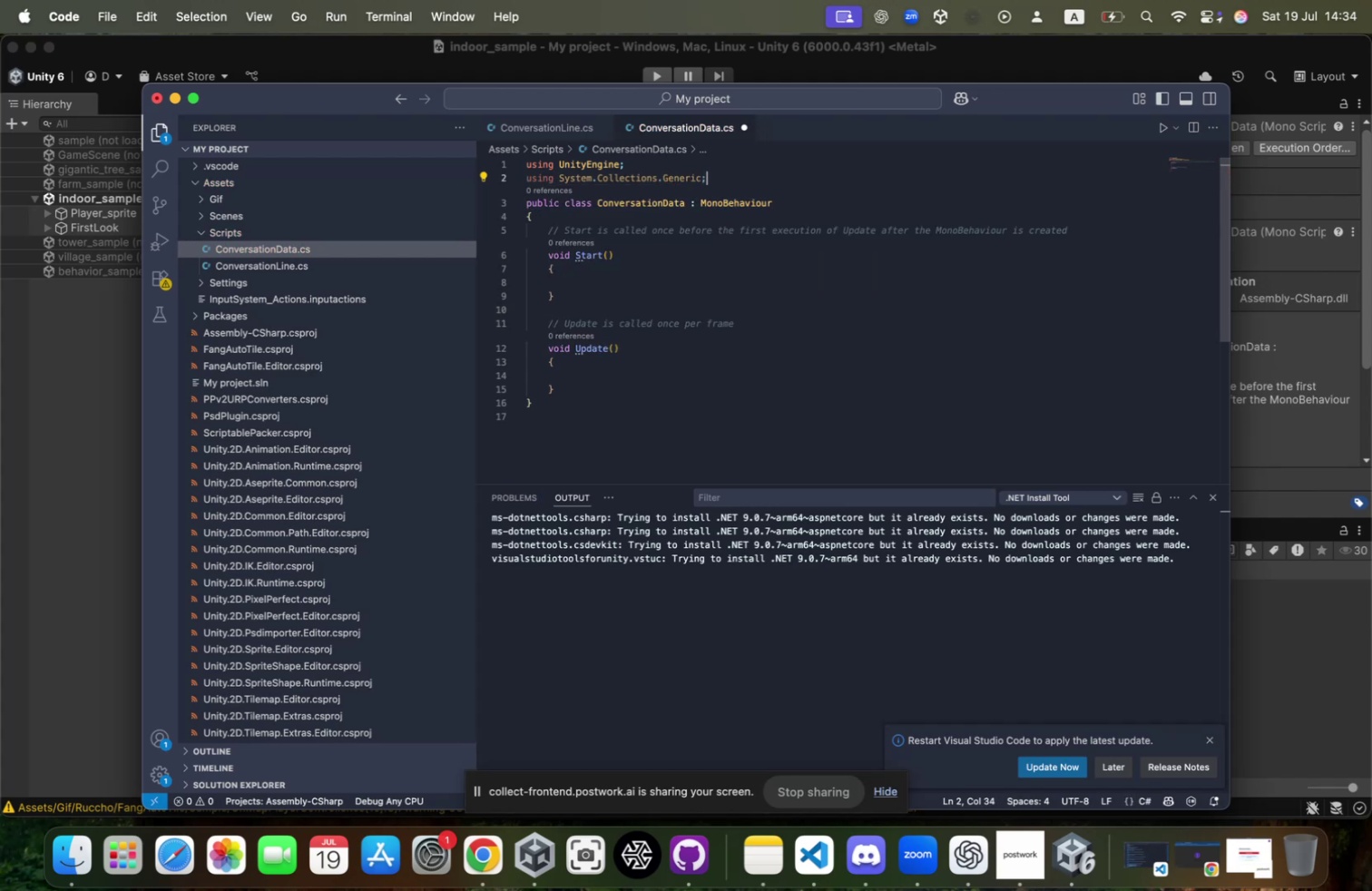 
key(ArrowDown)
 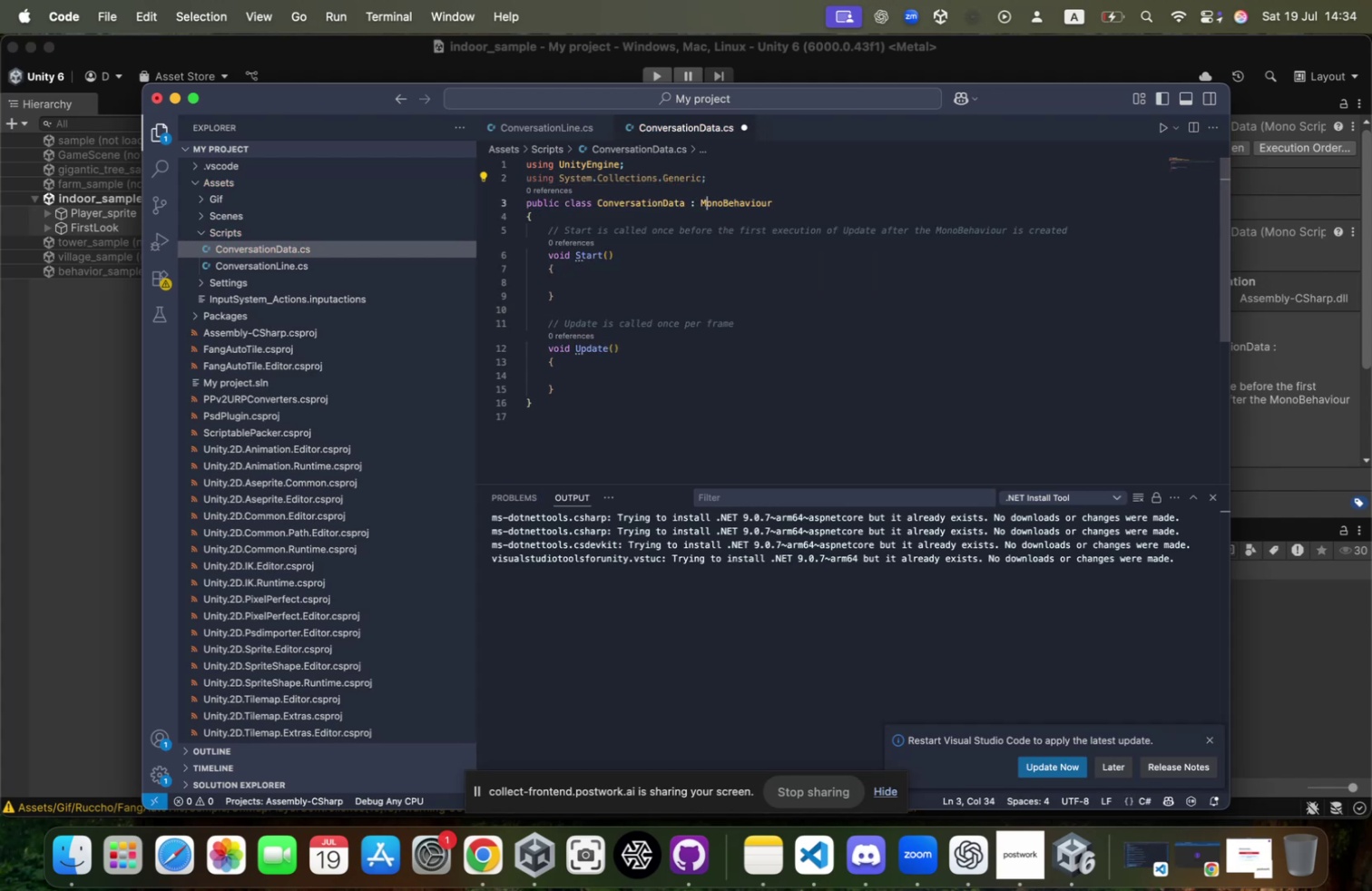 
key(ArrowDown)
 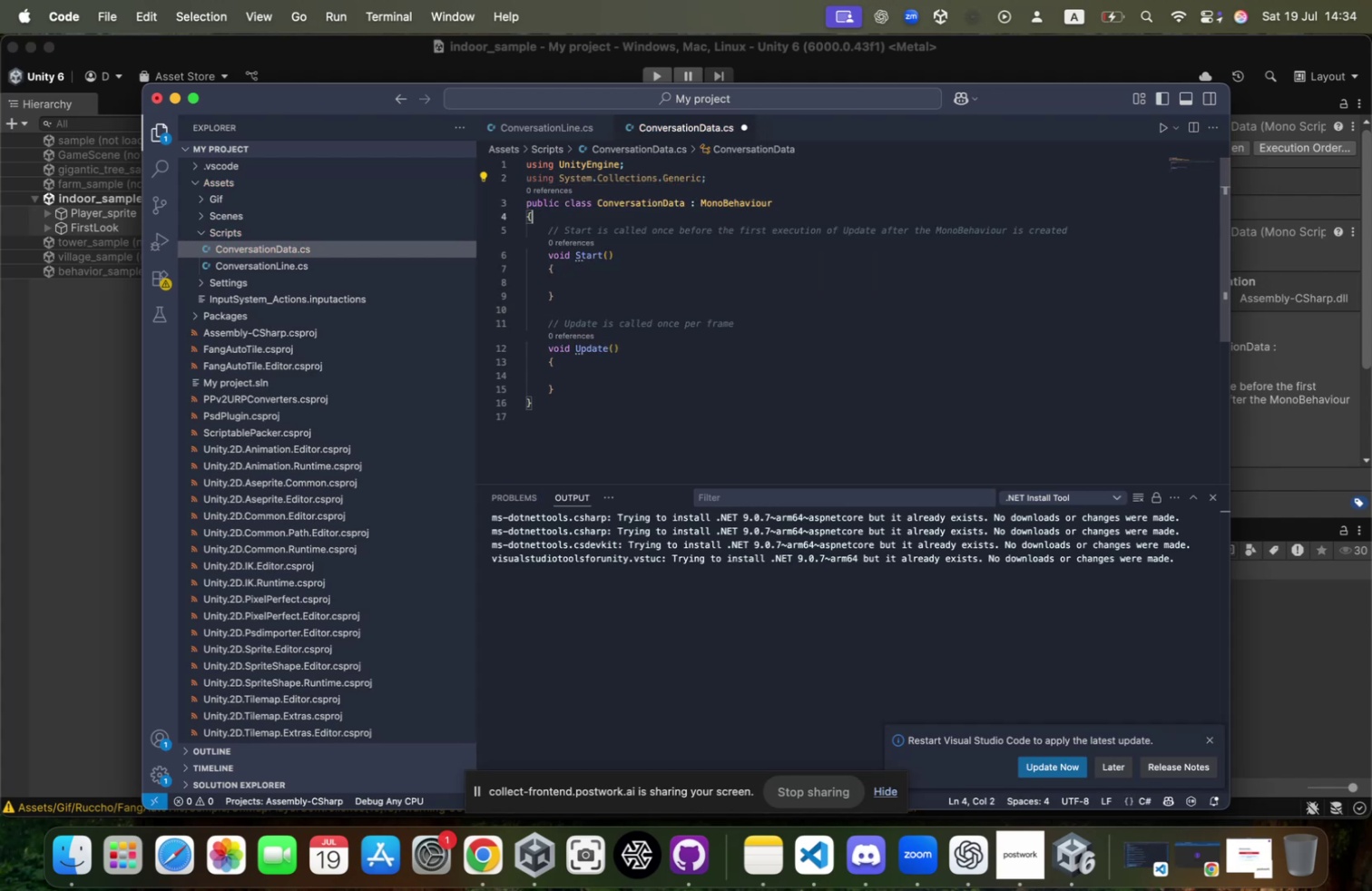 
key(ArrowUp)
 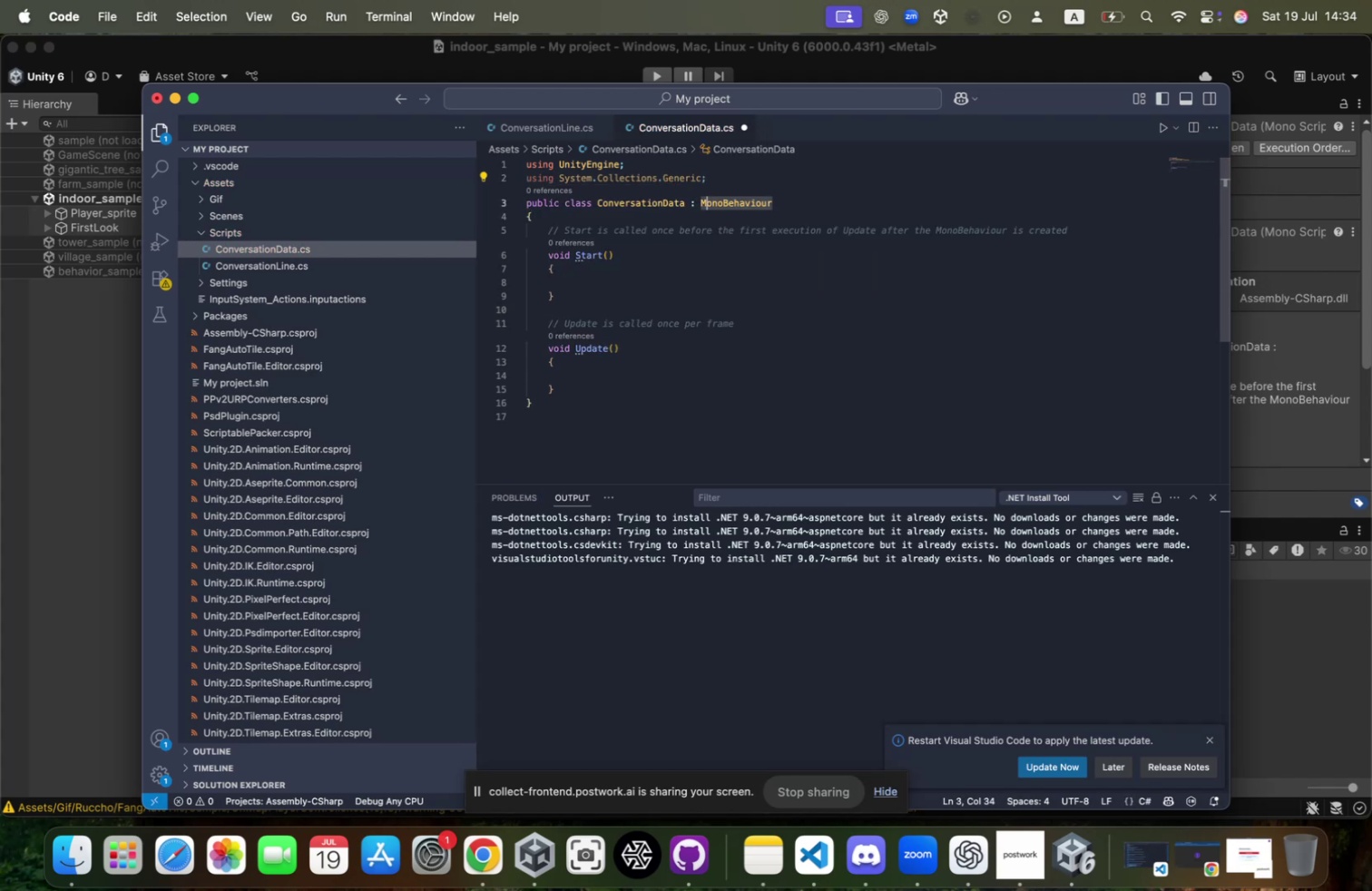 
key(ArrowUp)
 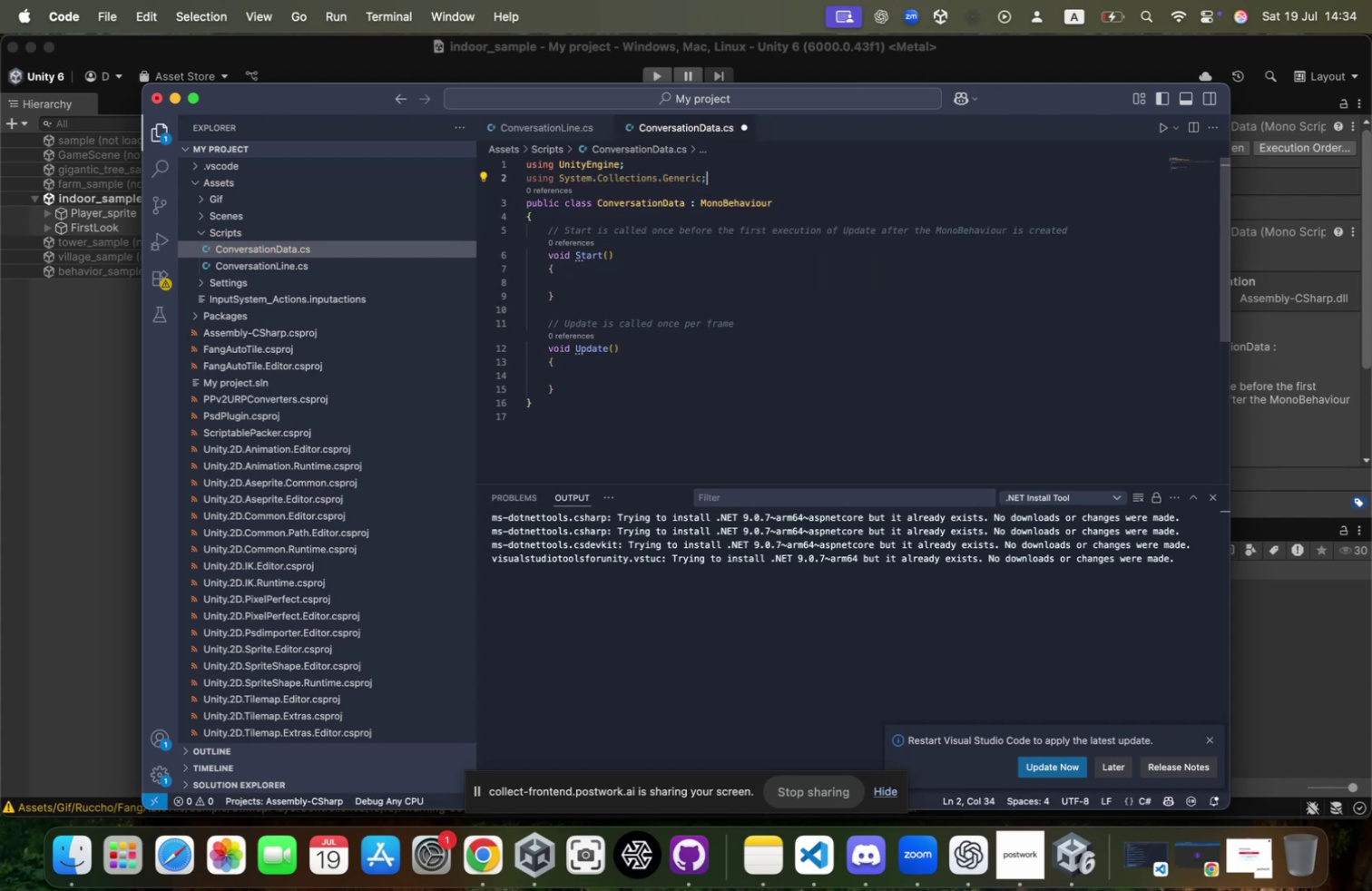 
key(Enter)
 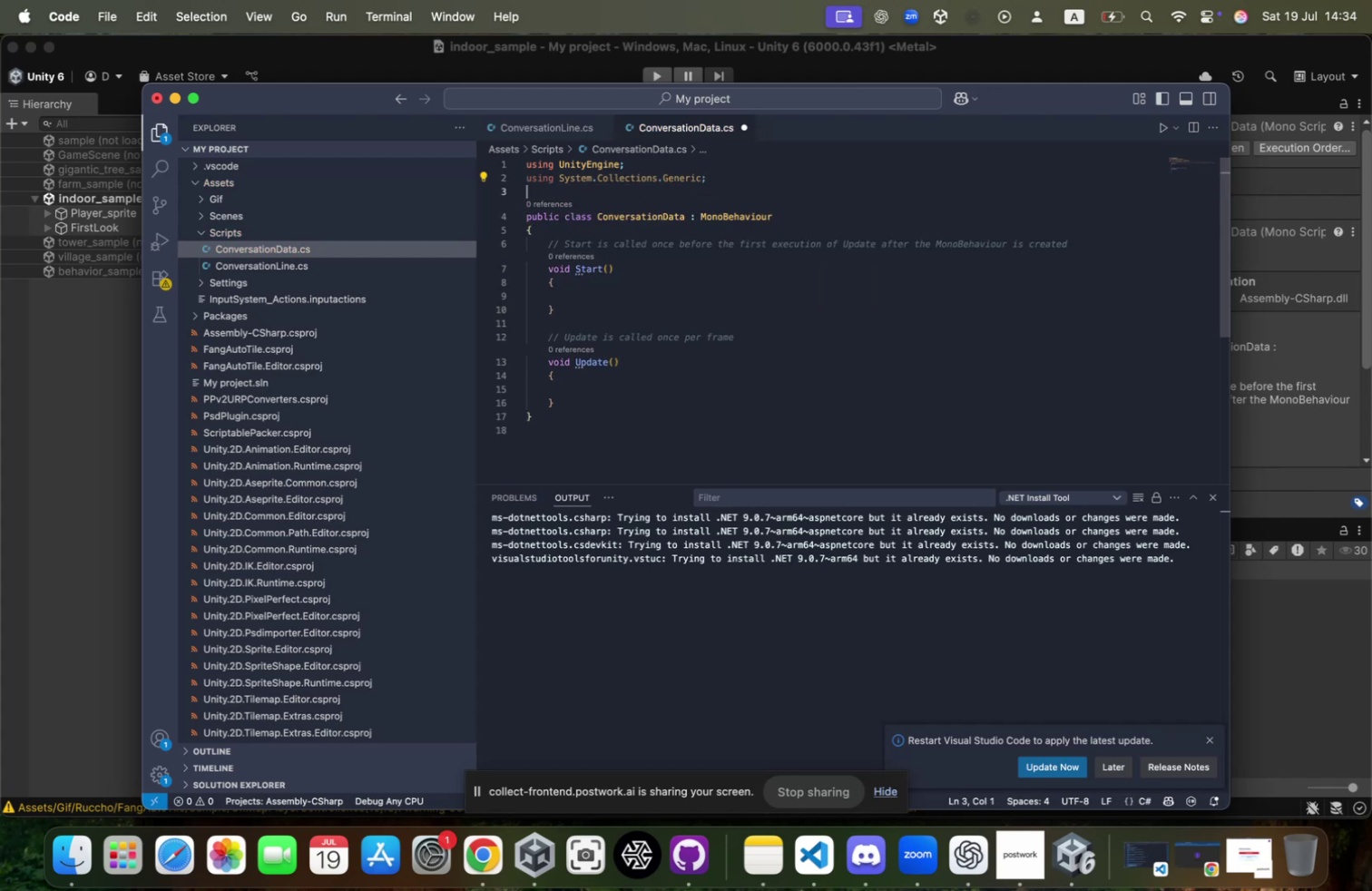 
key(Enter)
 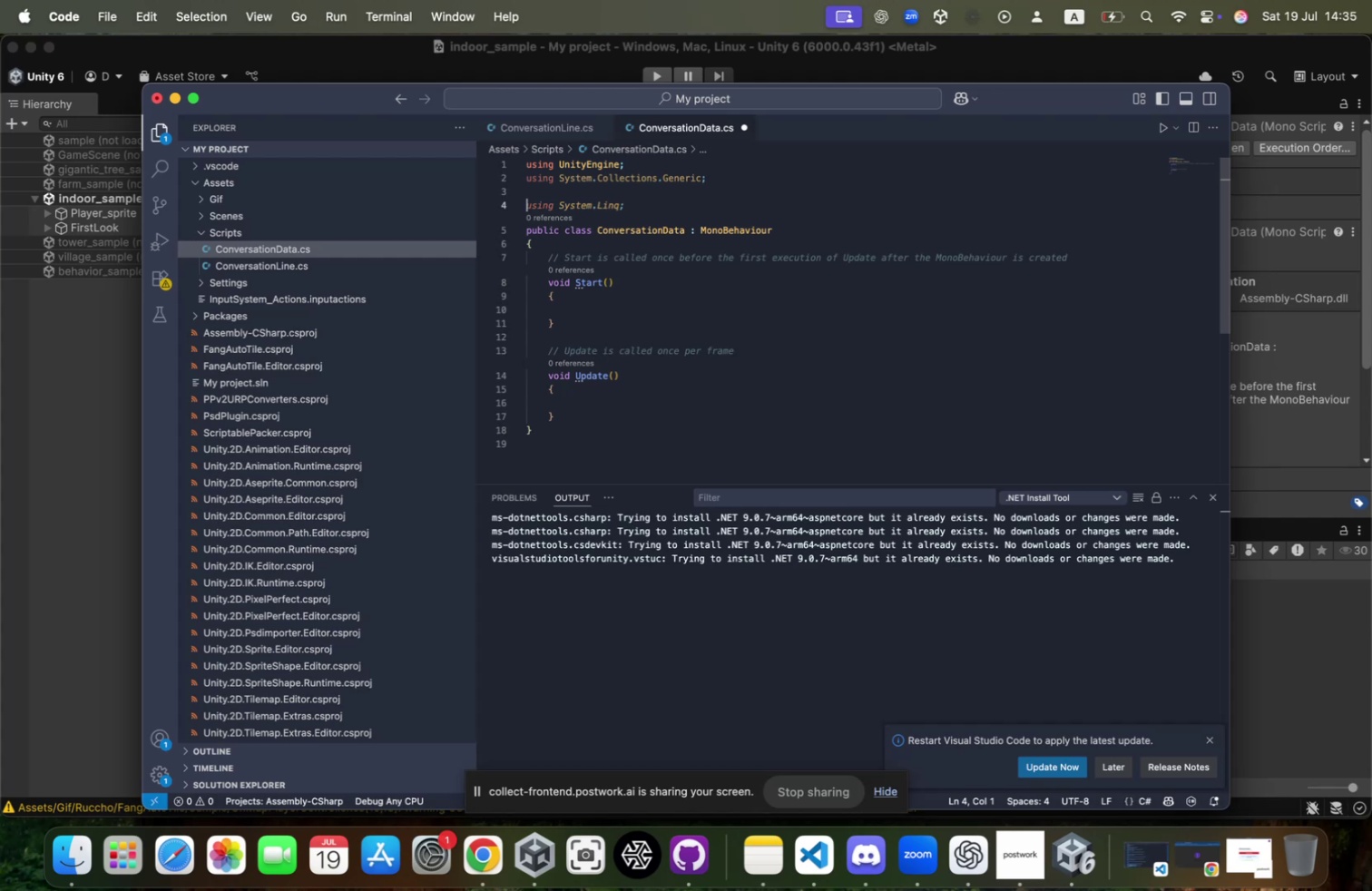 
key(BracketLeft)
 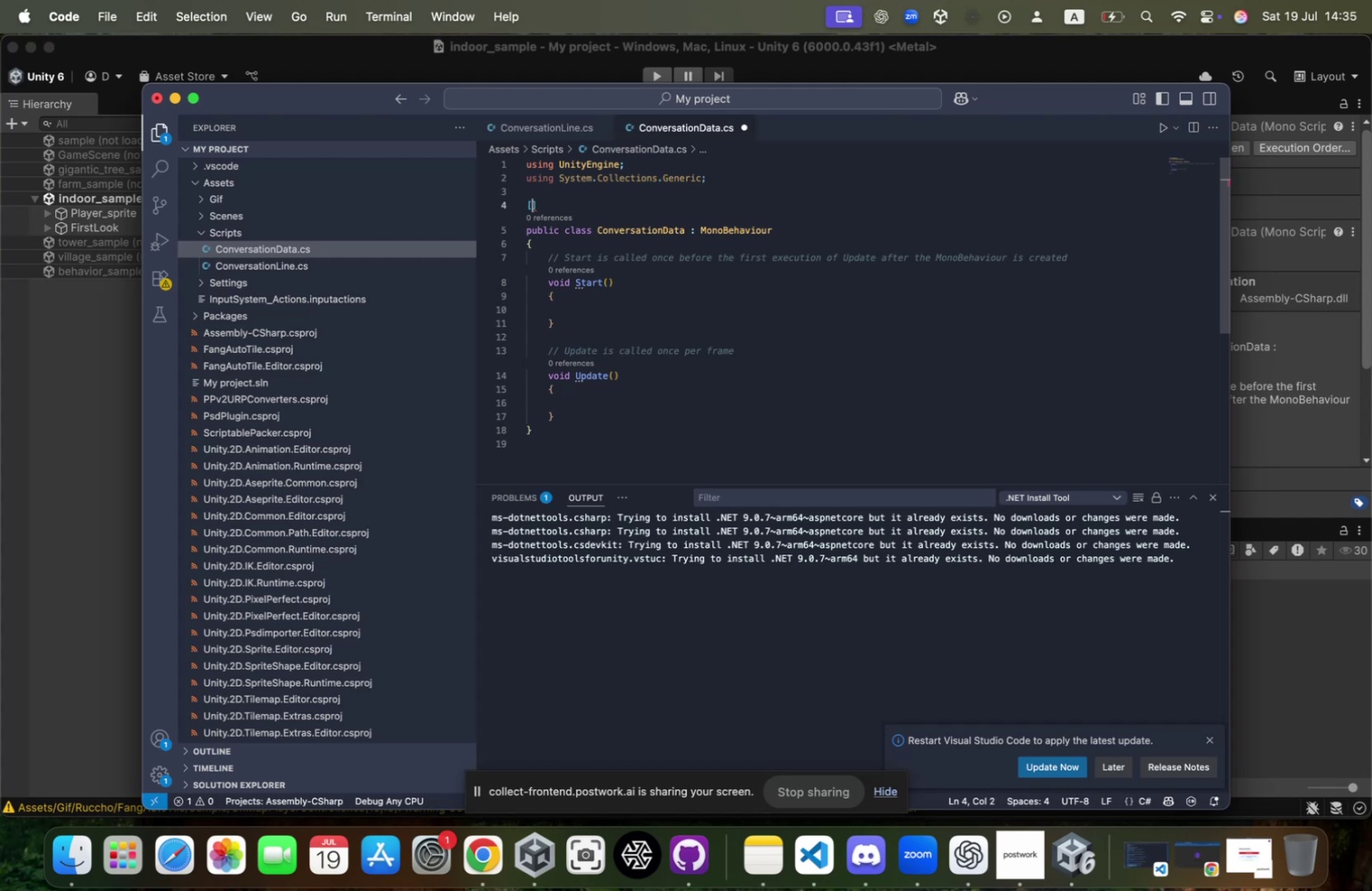 
key(BracketRight)
 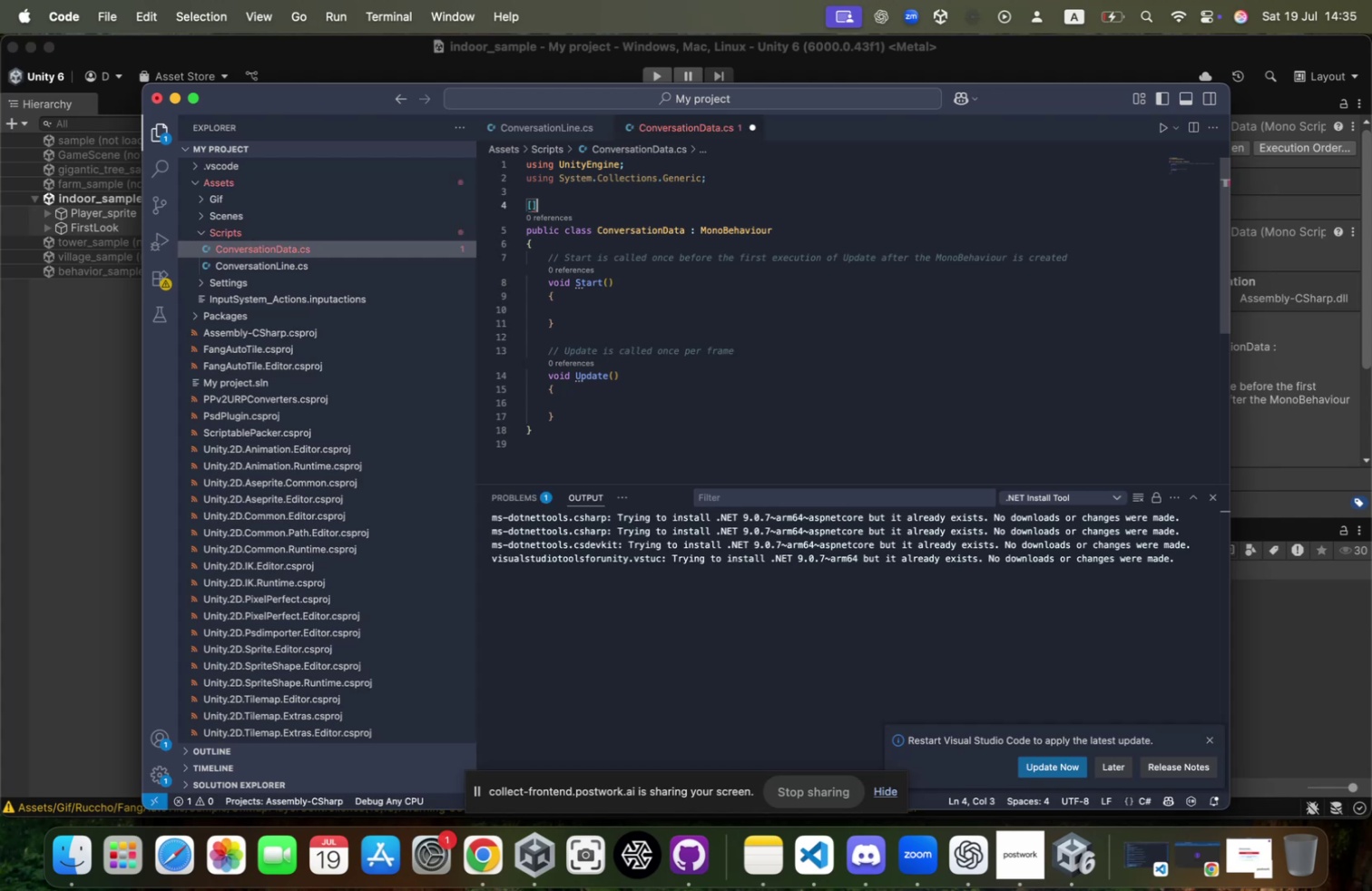 
key(ArrowLeft)
 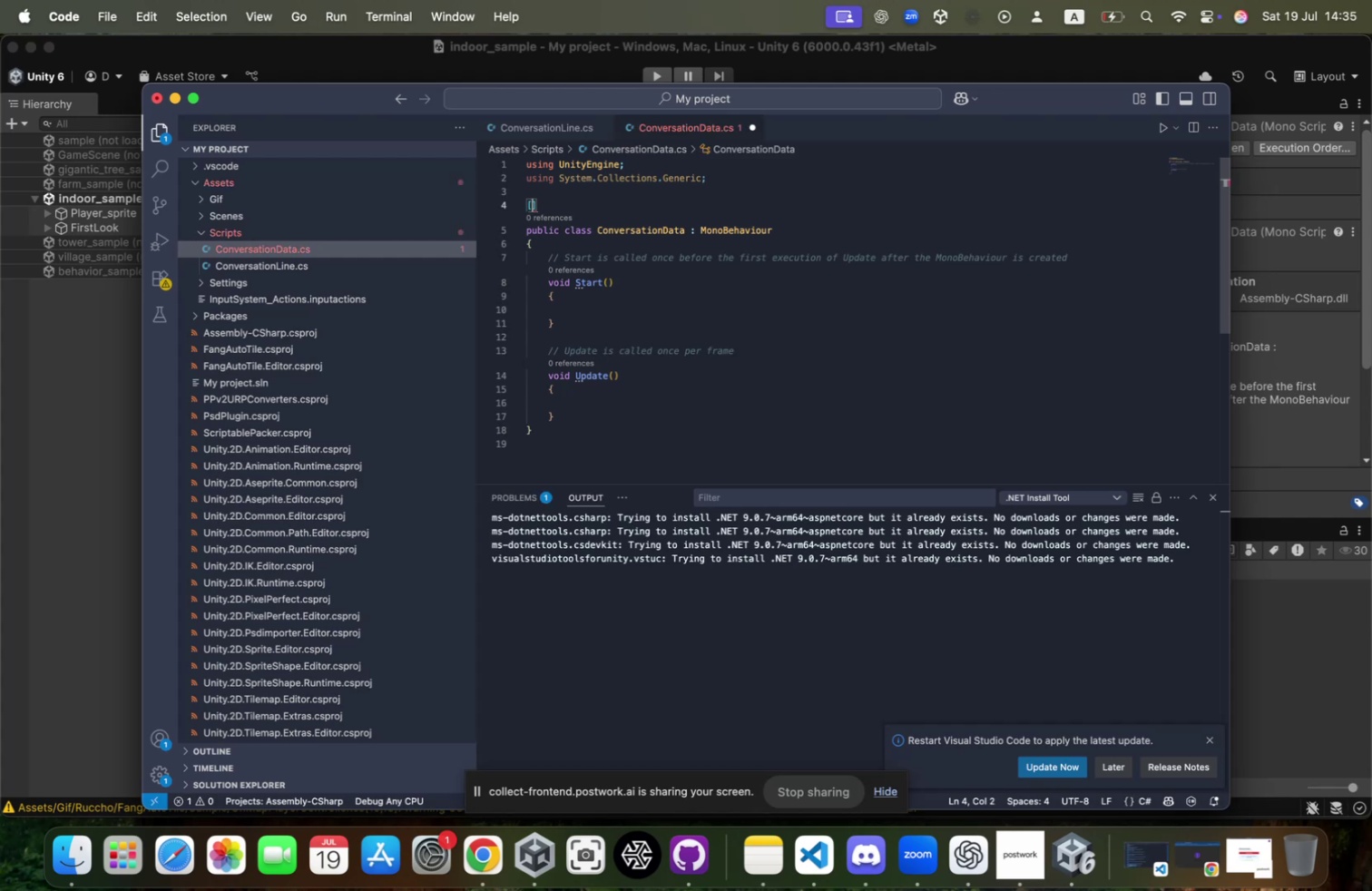 
type(CreateAsse)
key(Tab)
 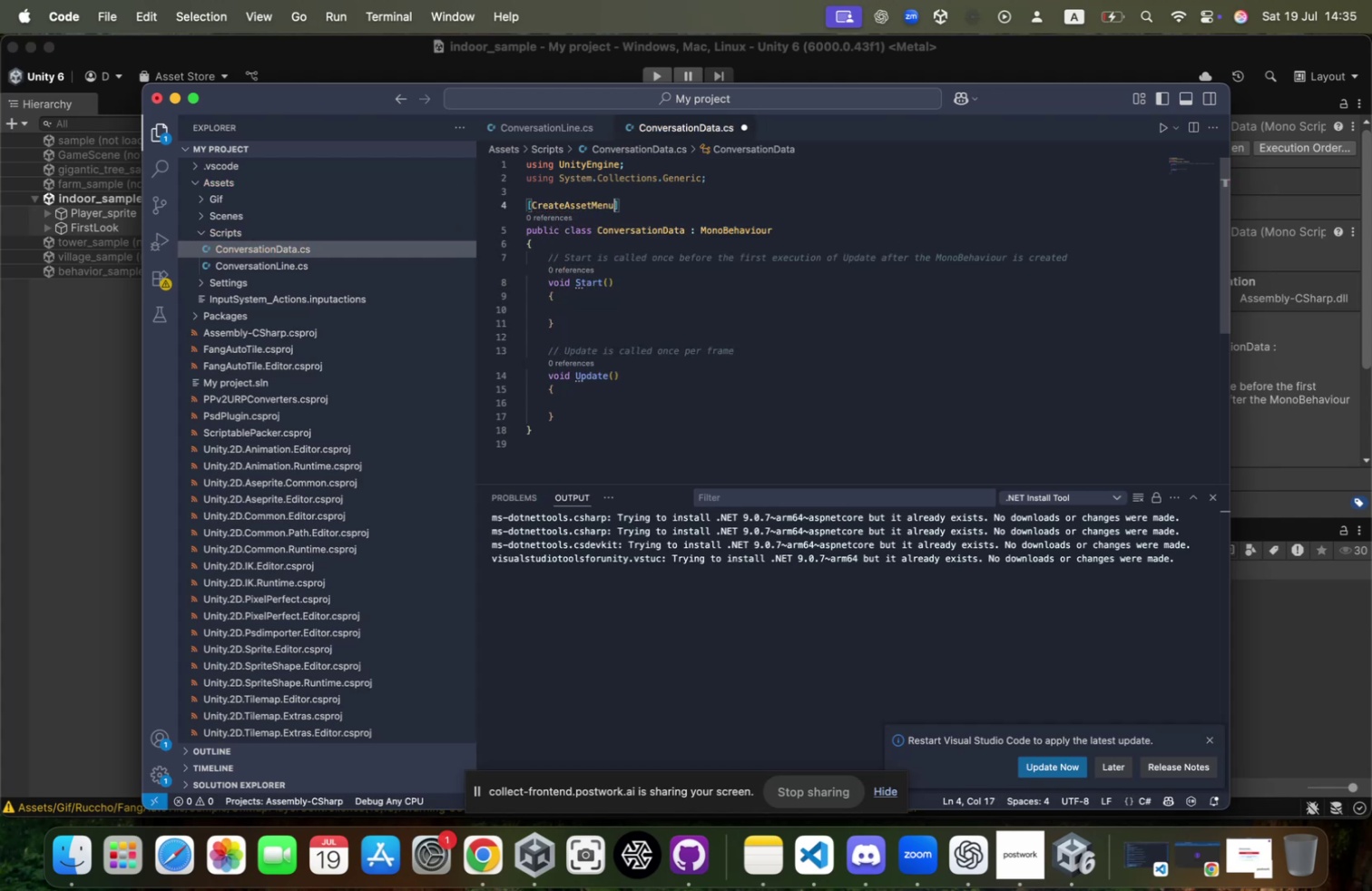 
hold_key(key=ShiftRight, duration=0.48)
 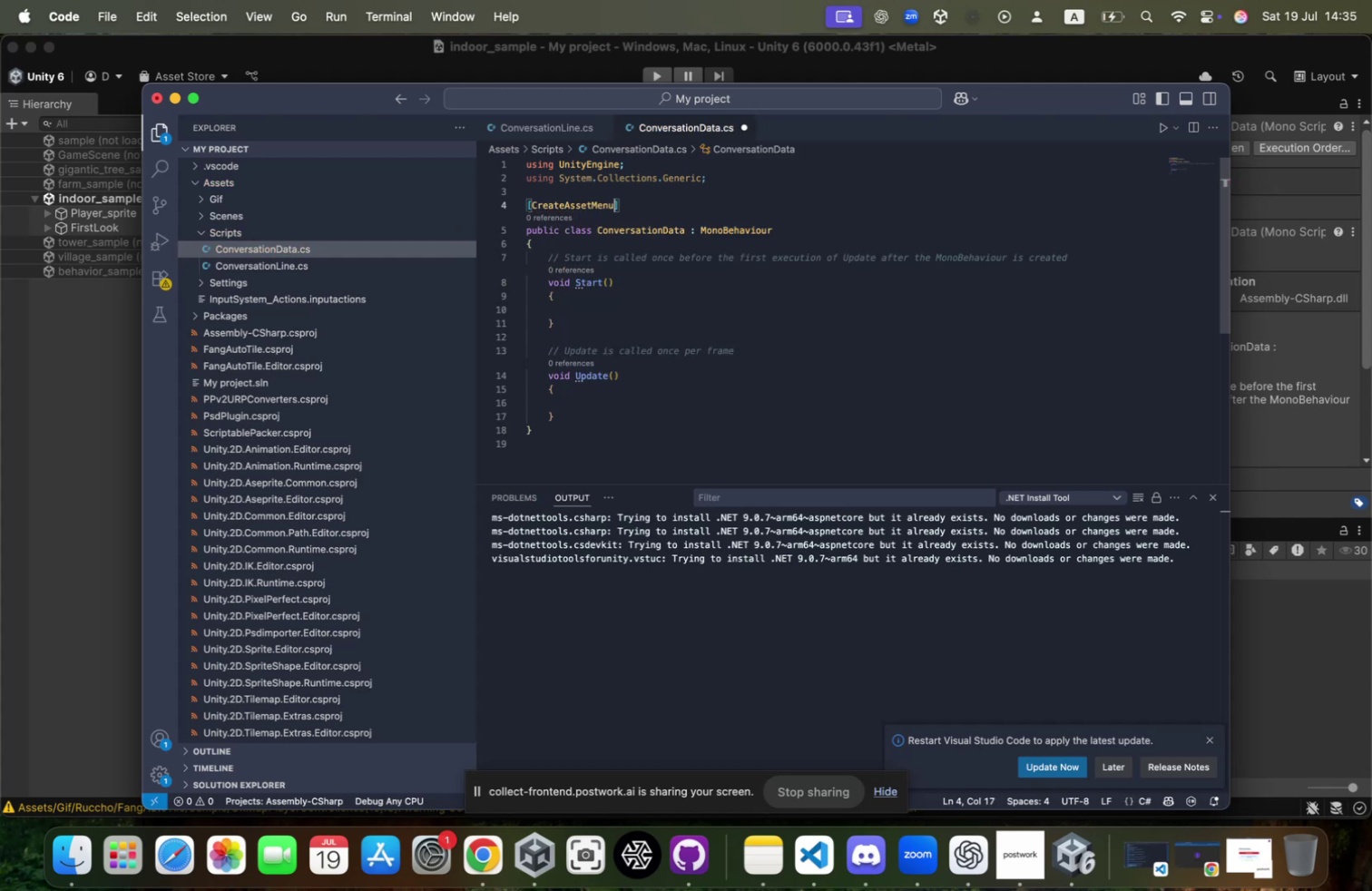 
type(()
key(Tab)
type(NewConversato)
key(Backspace)
type(ion)
 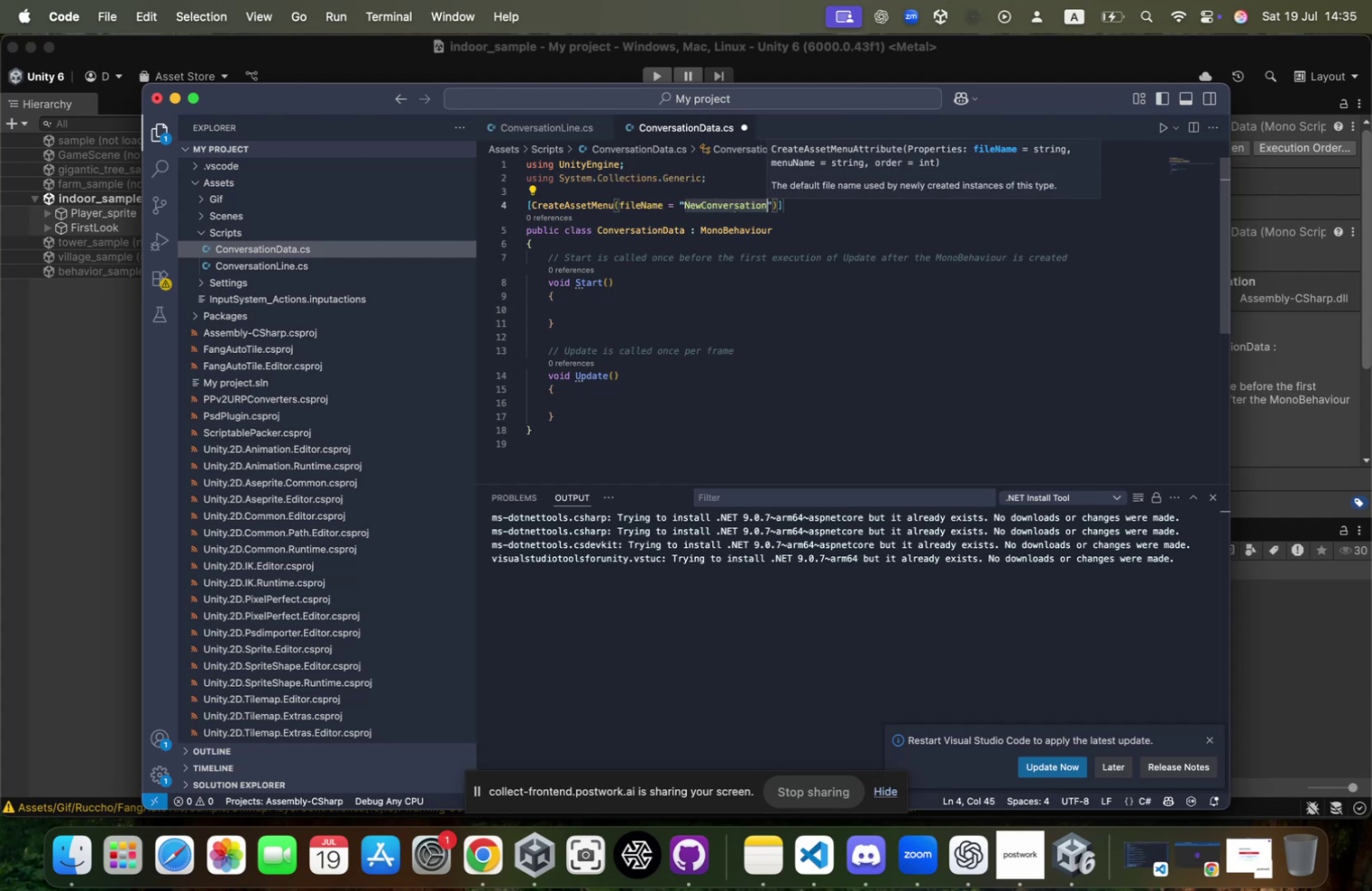 
key(ArrowRight)
 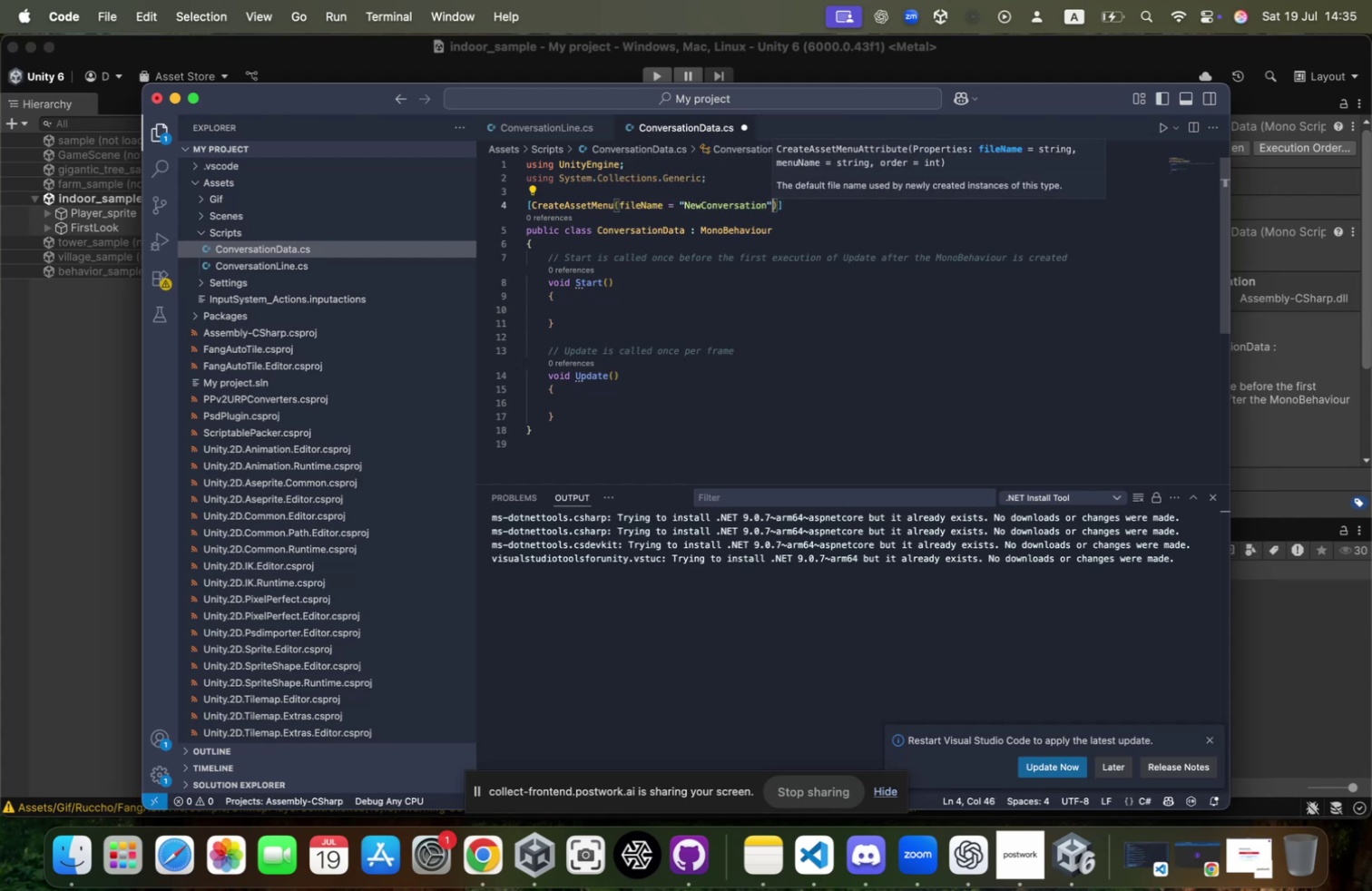 
type(, )
key(Tab)
type(MindTrial/Co)
 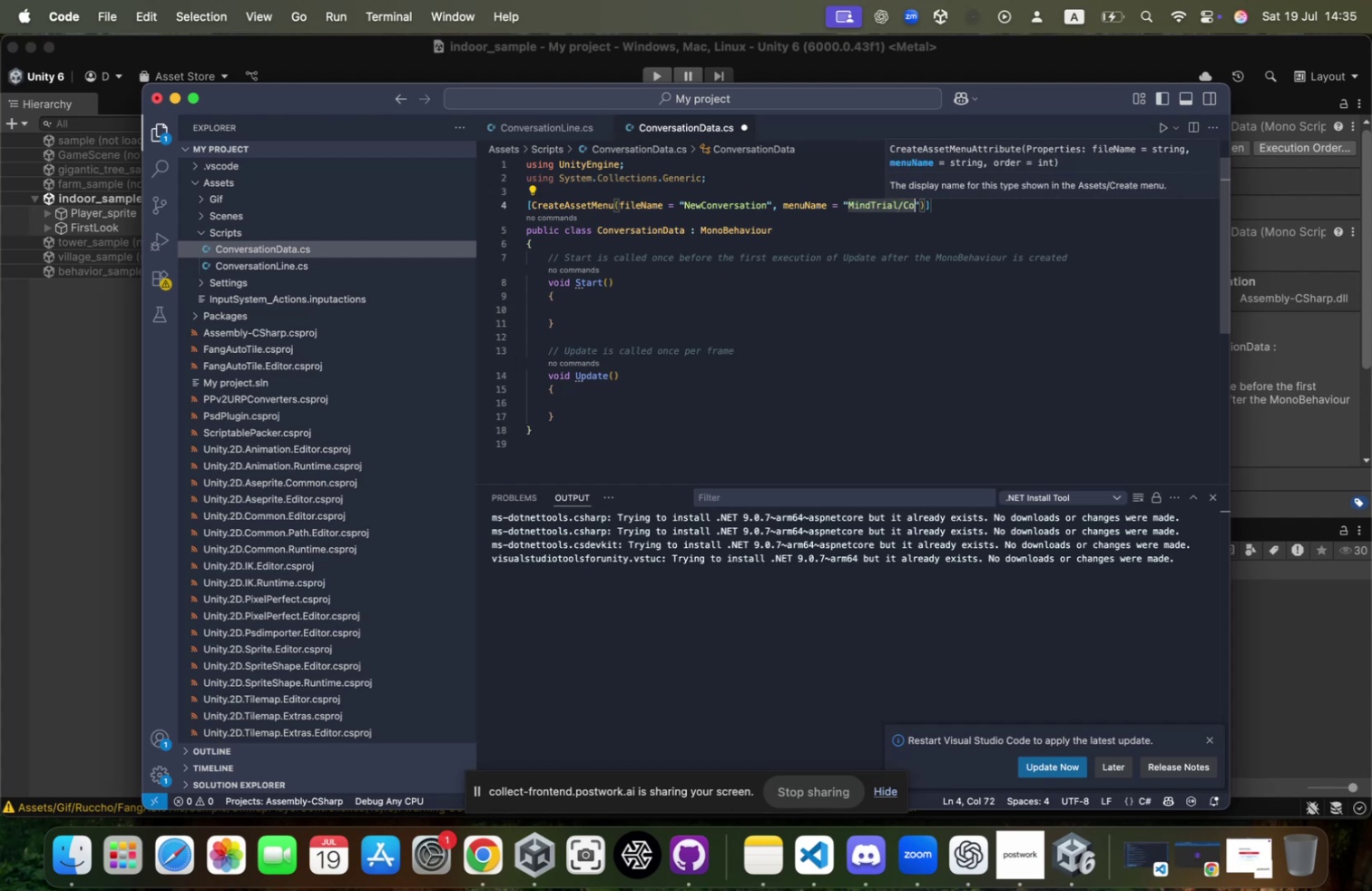 
wait(12.49)
 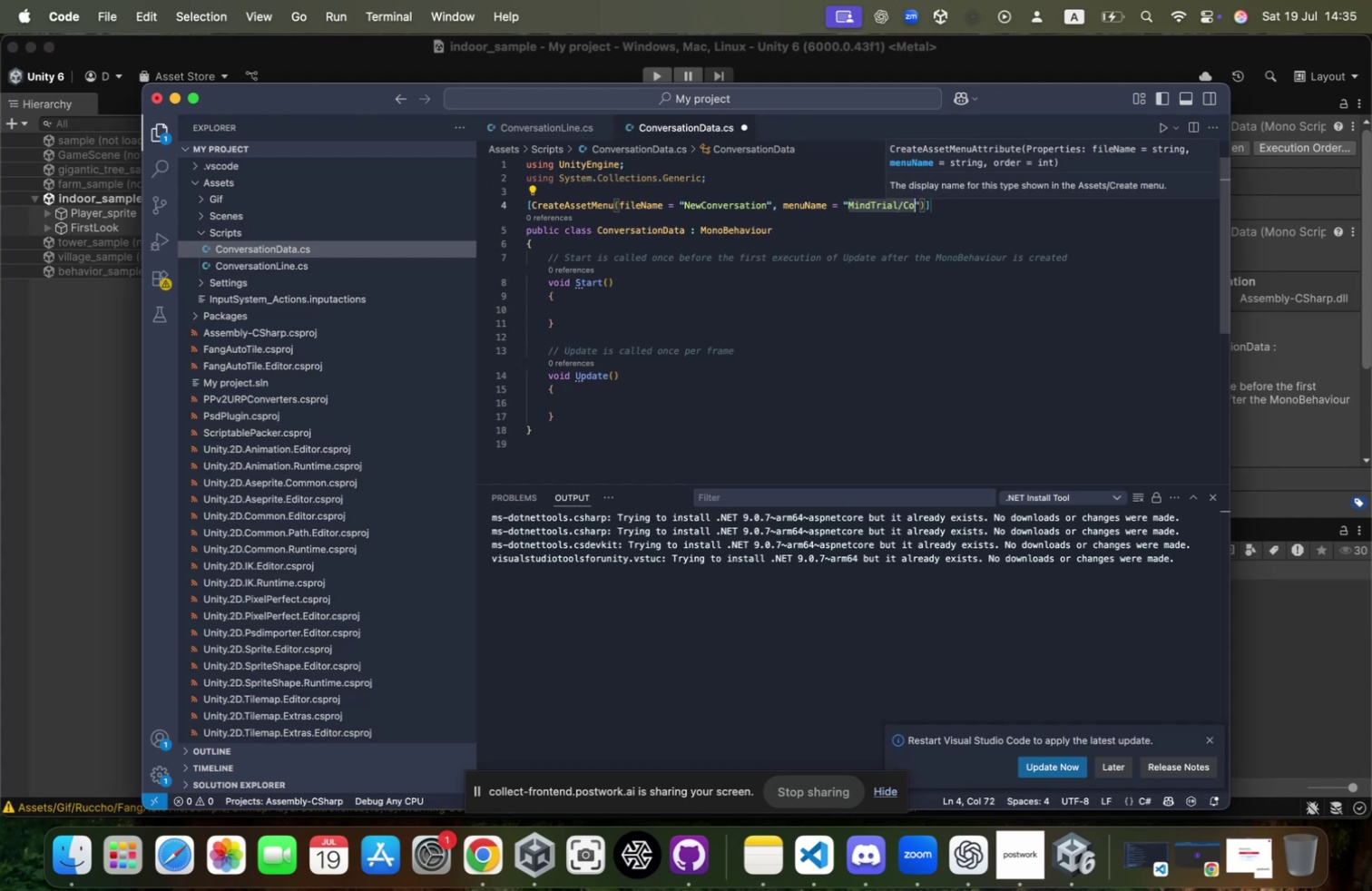 
type(nversation)
 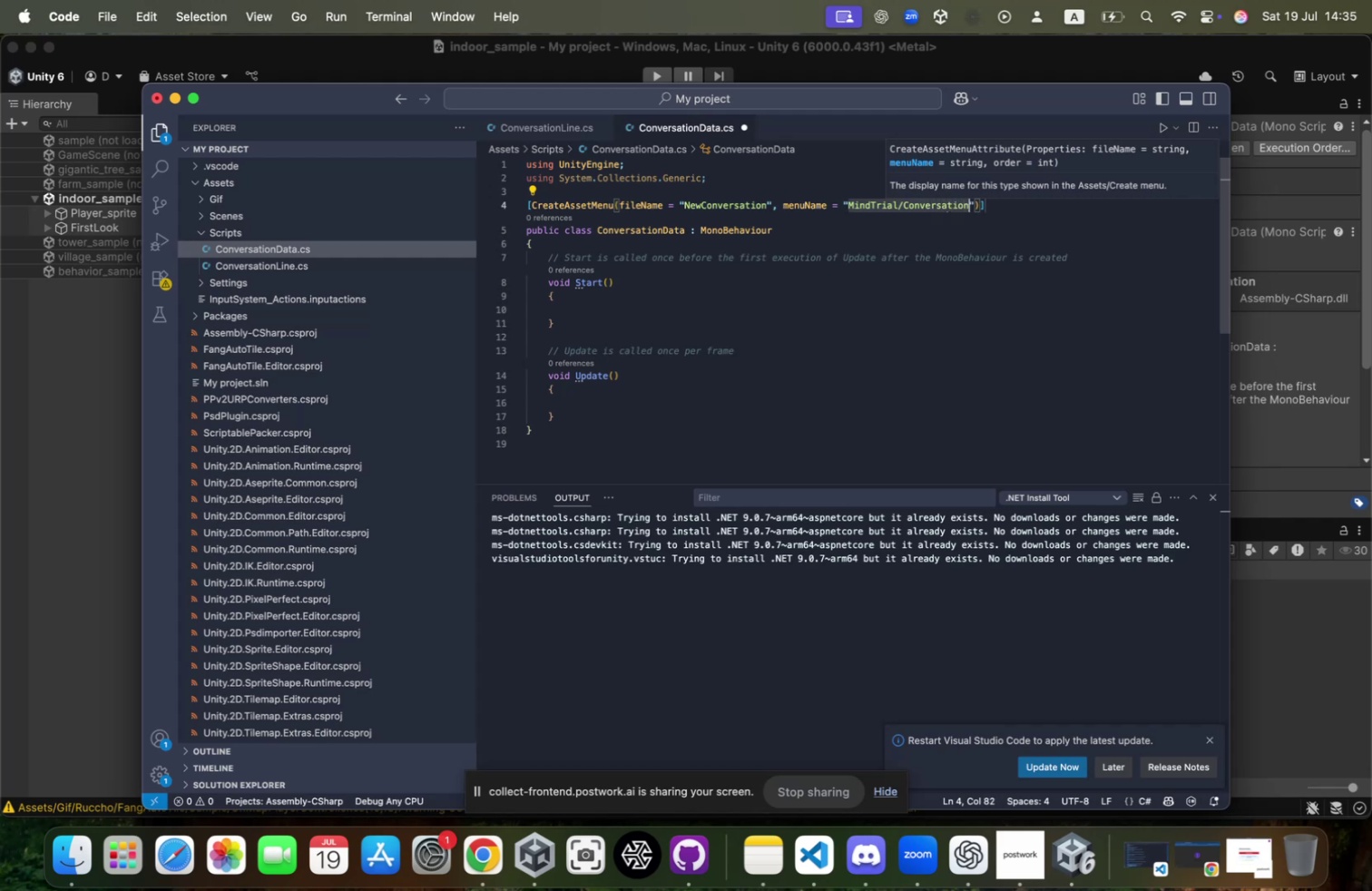 
key(ArrowRight)
 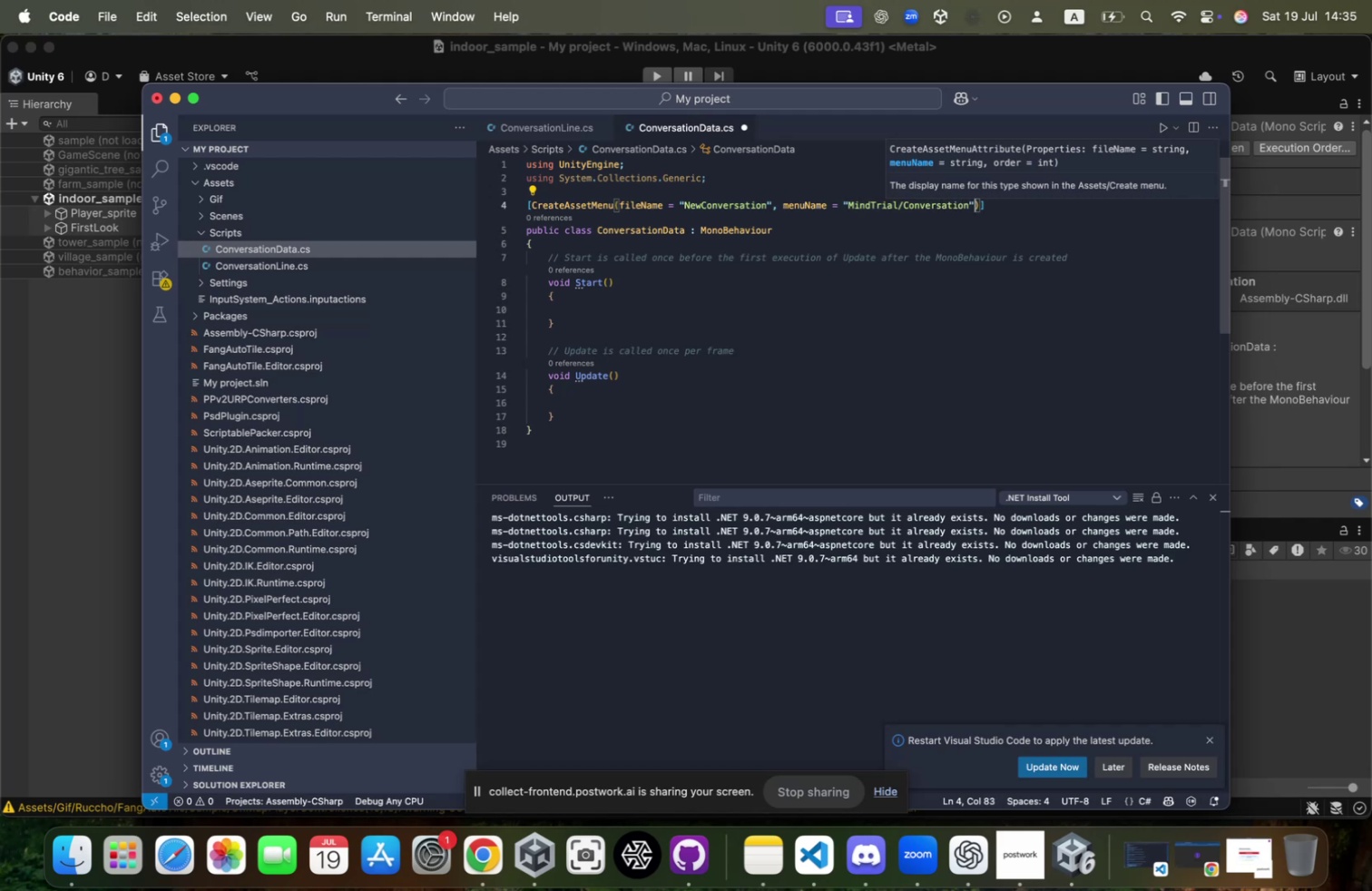 
key(ArrowRight)
 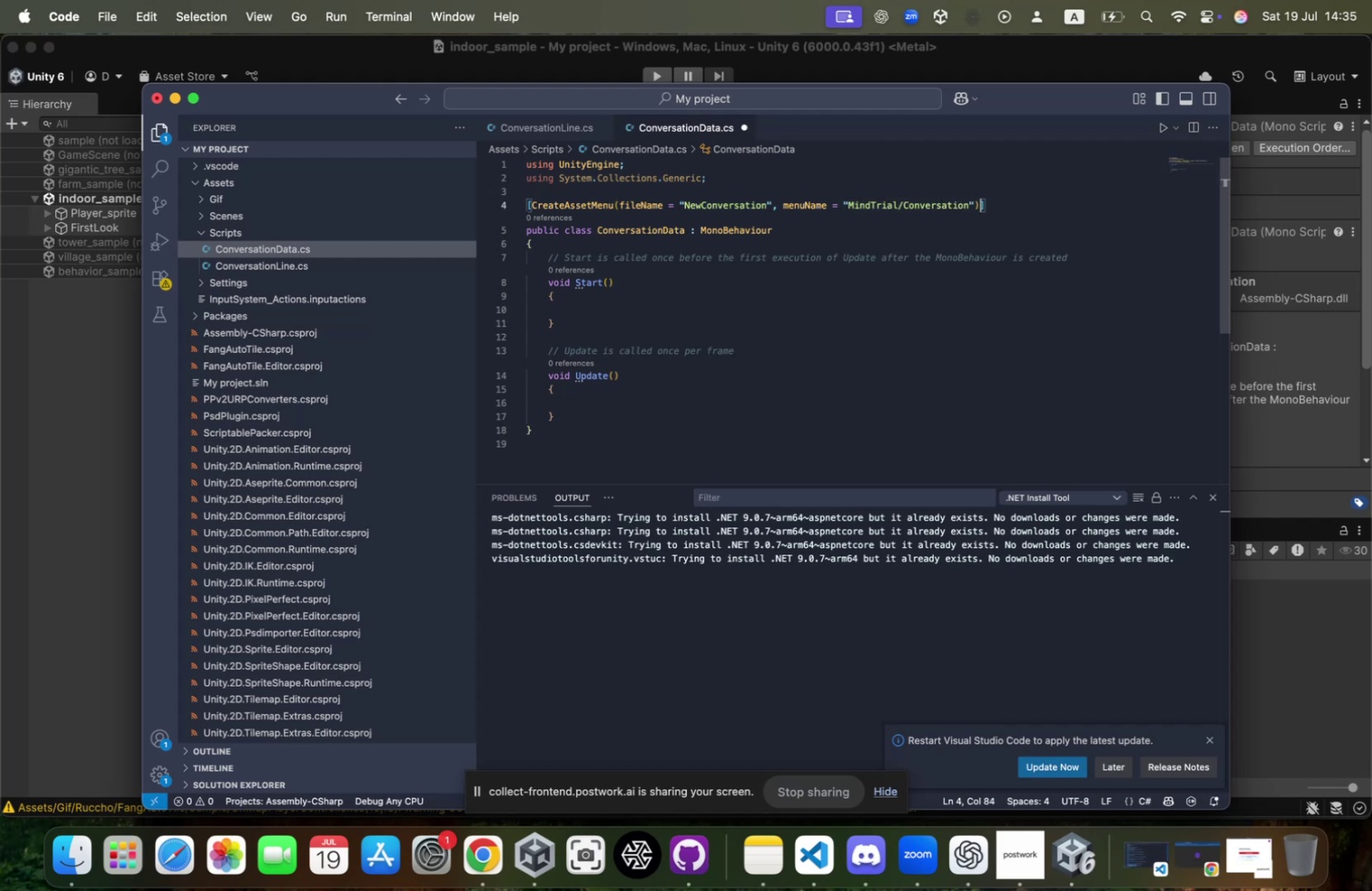 
key(ArrowRight)
 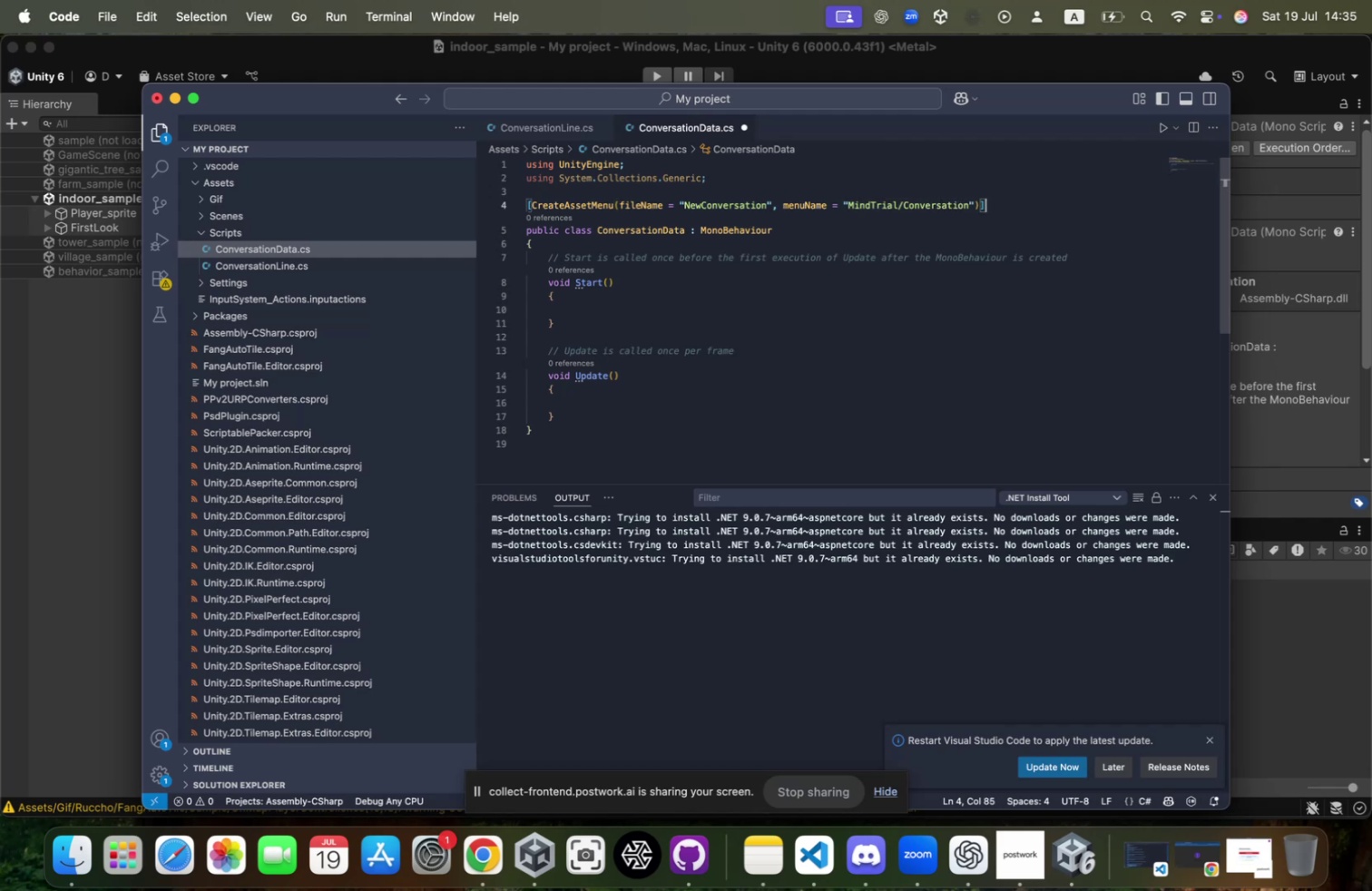 
key(ArrowDown)
 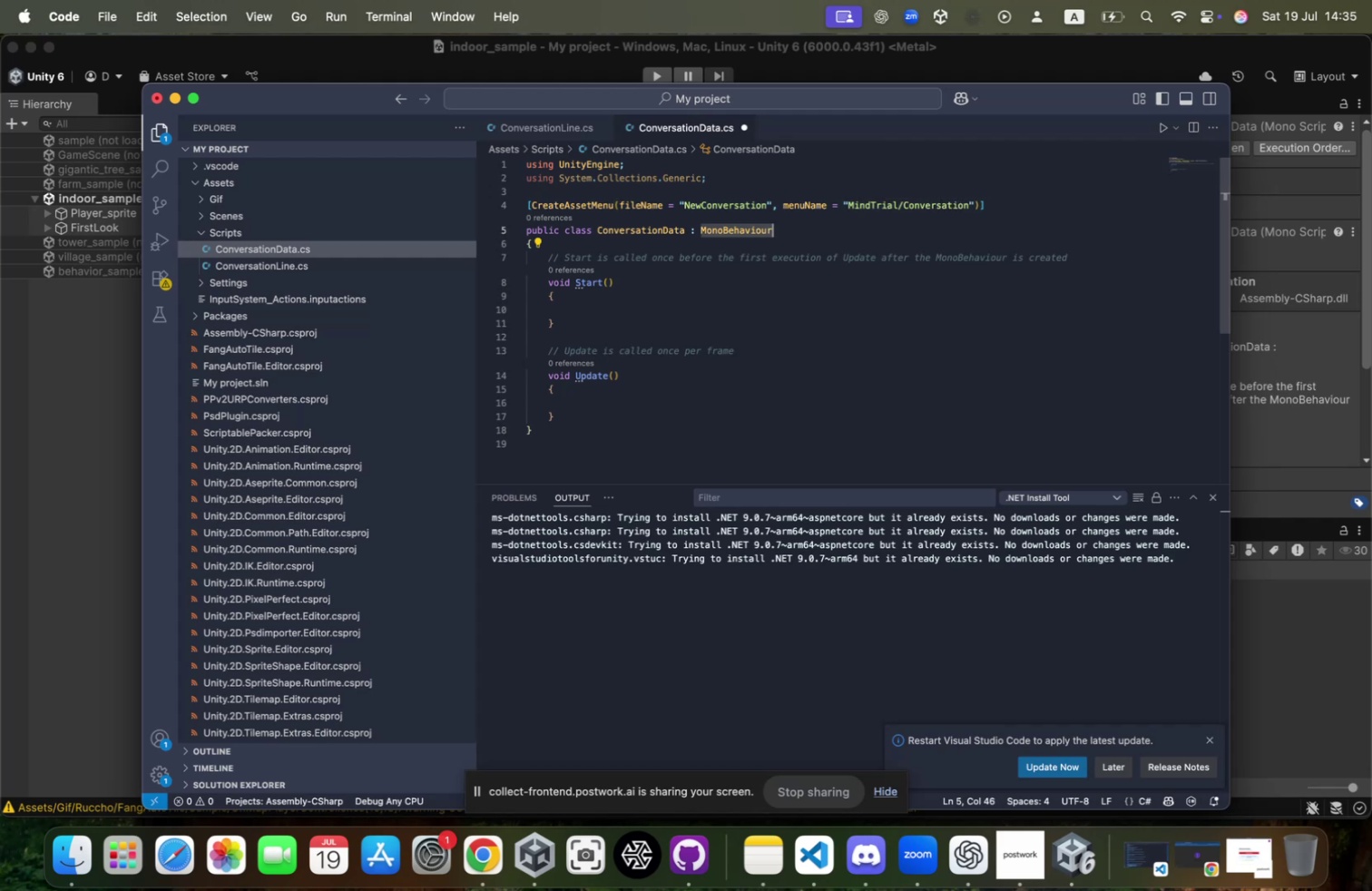 
wait(5.76)
 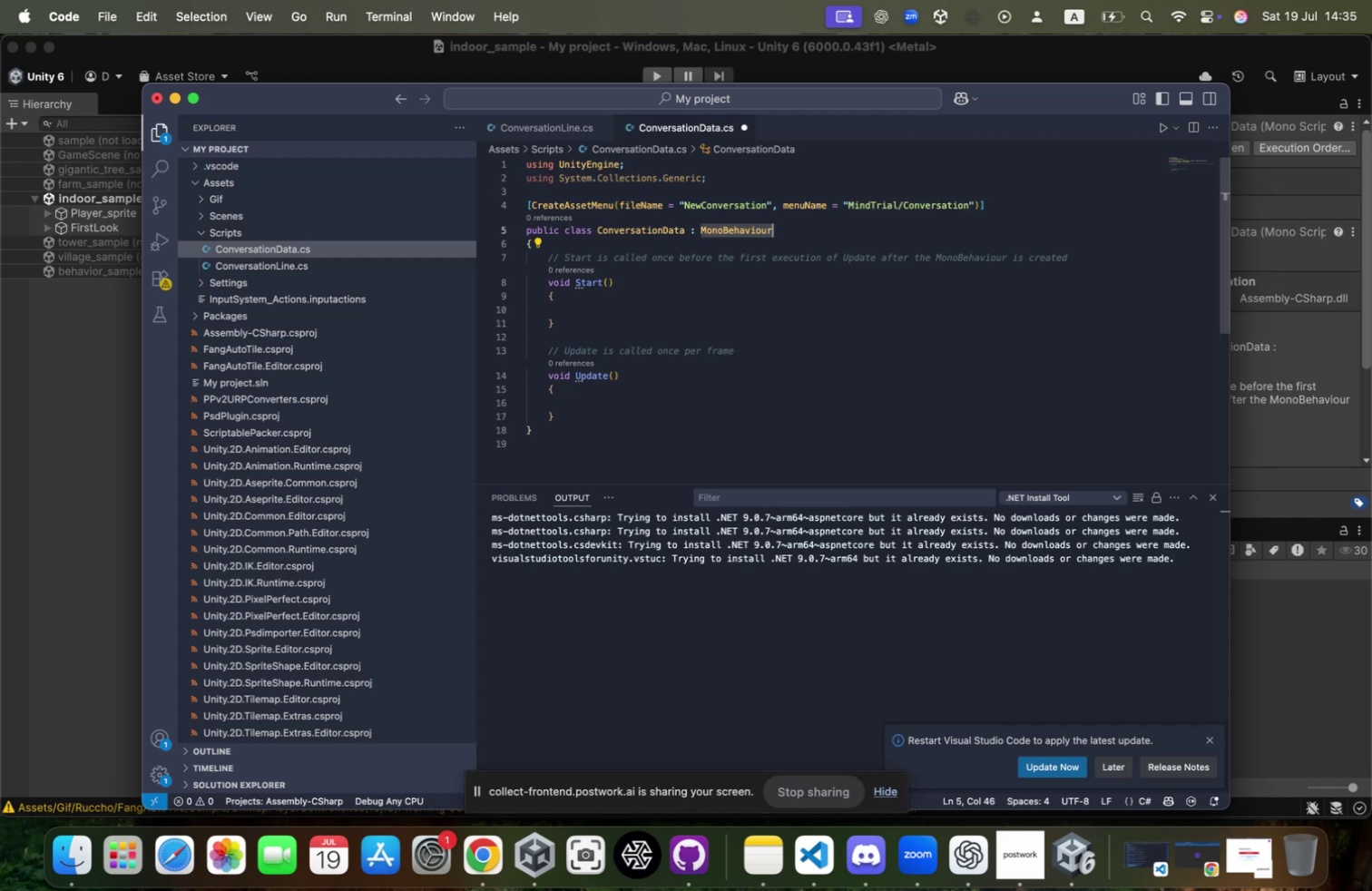 
key(ArrowDown)
 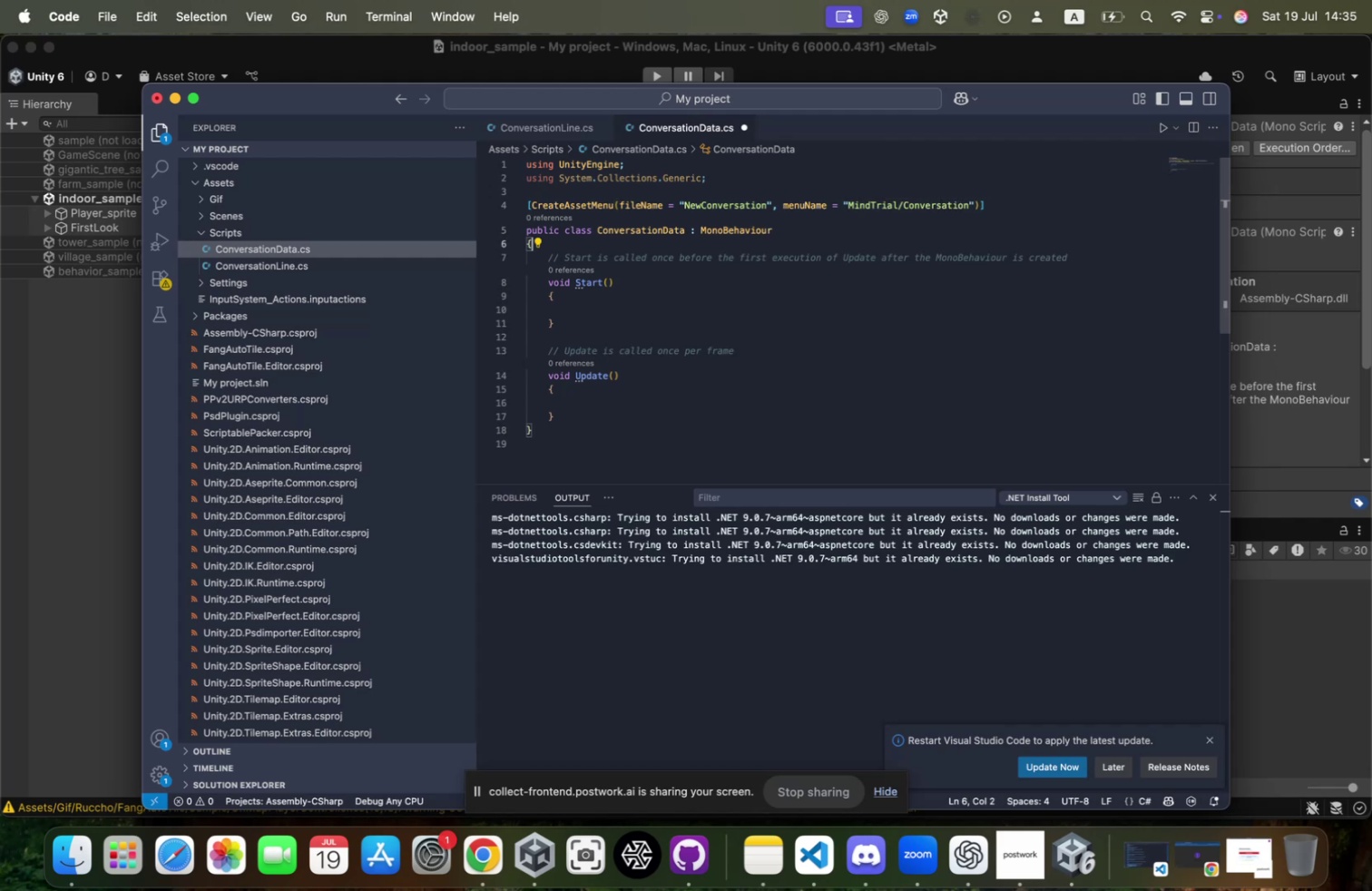 
key(ArrowUp)
 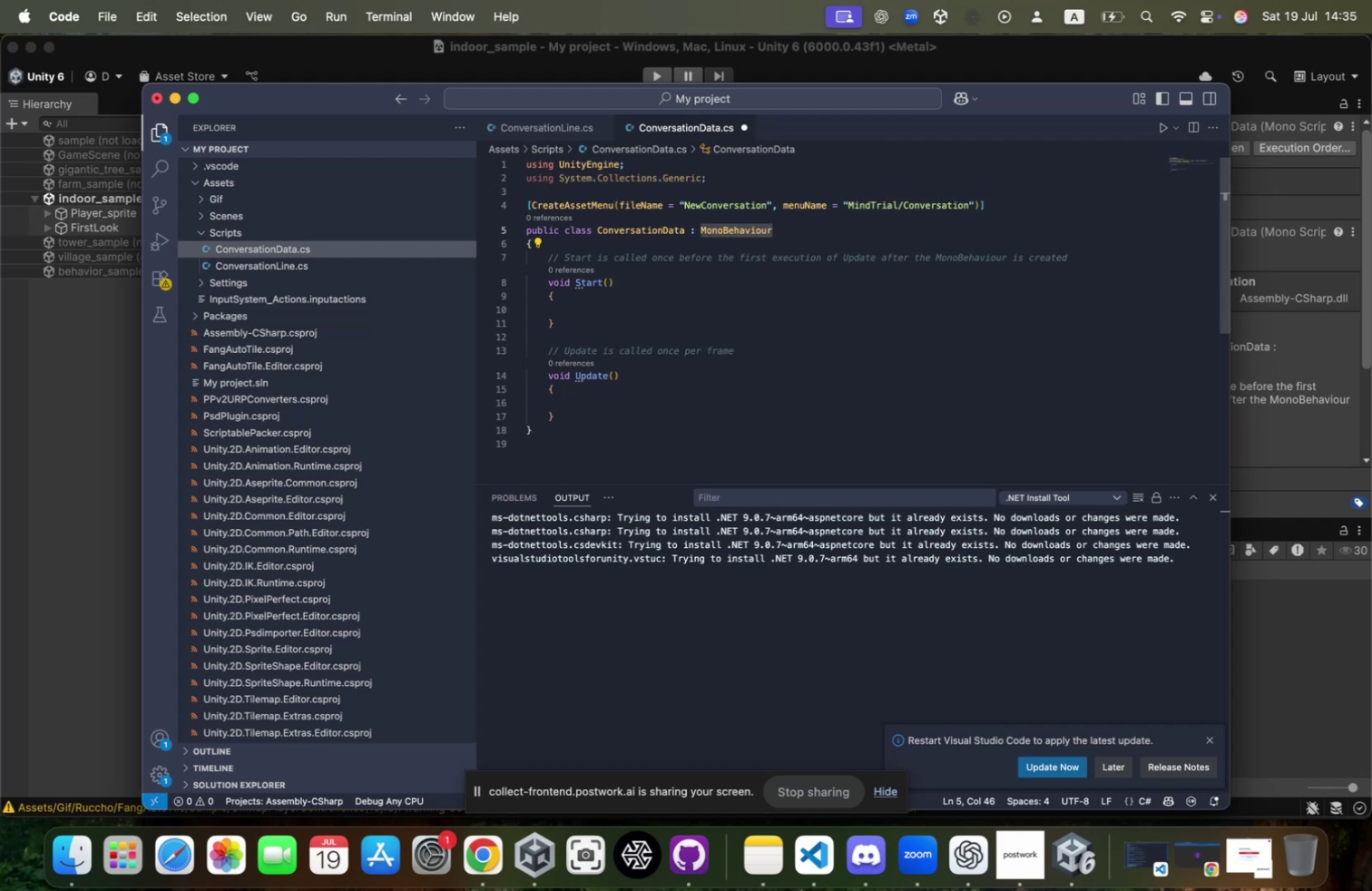 
key(Shift+ShiftLeft)
 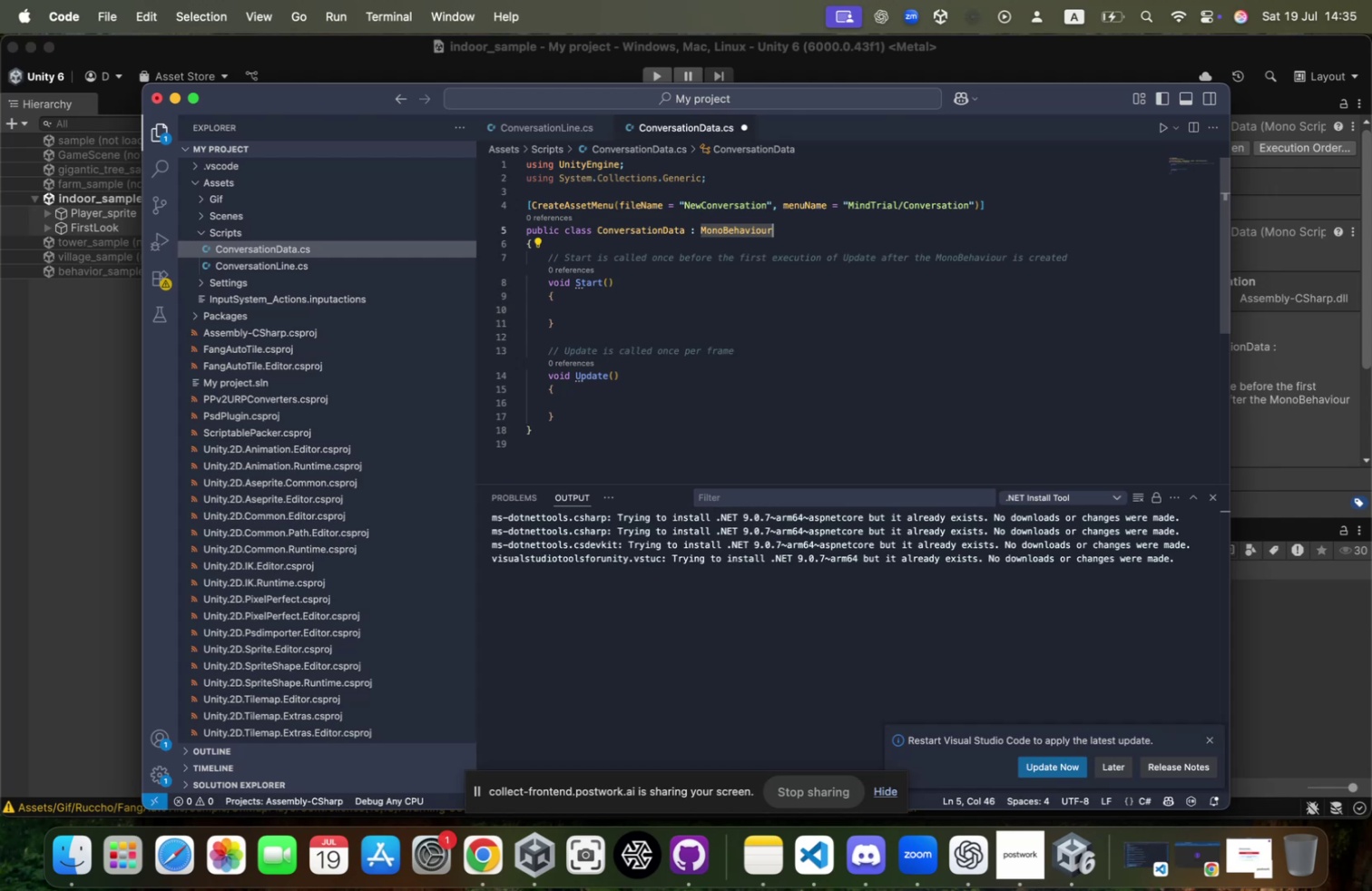 
key(Shift+Backspace)
 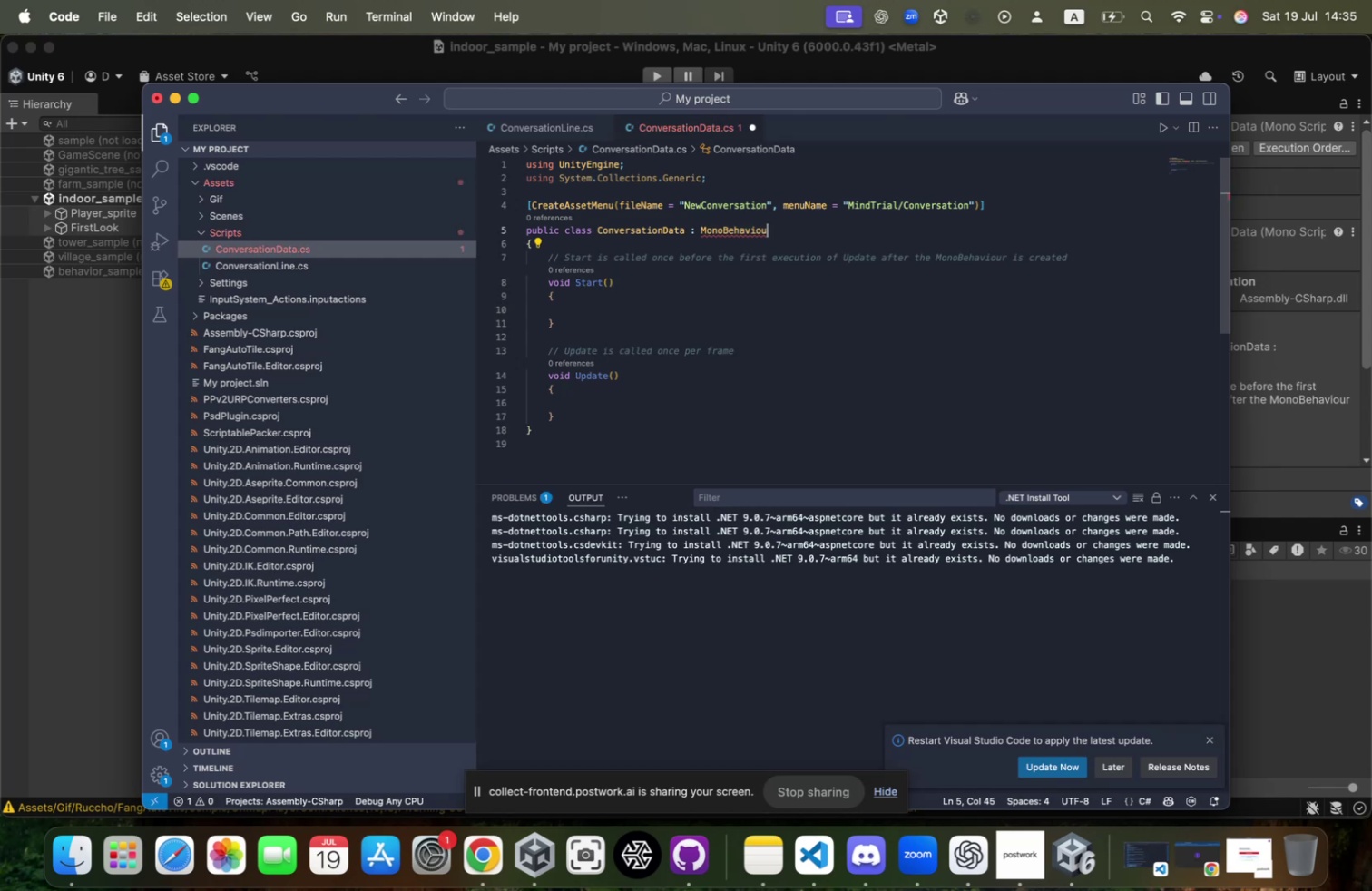 
key(Shift+Backspace)
 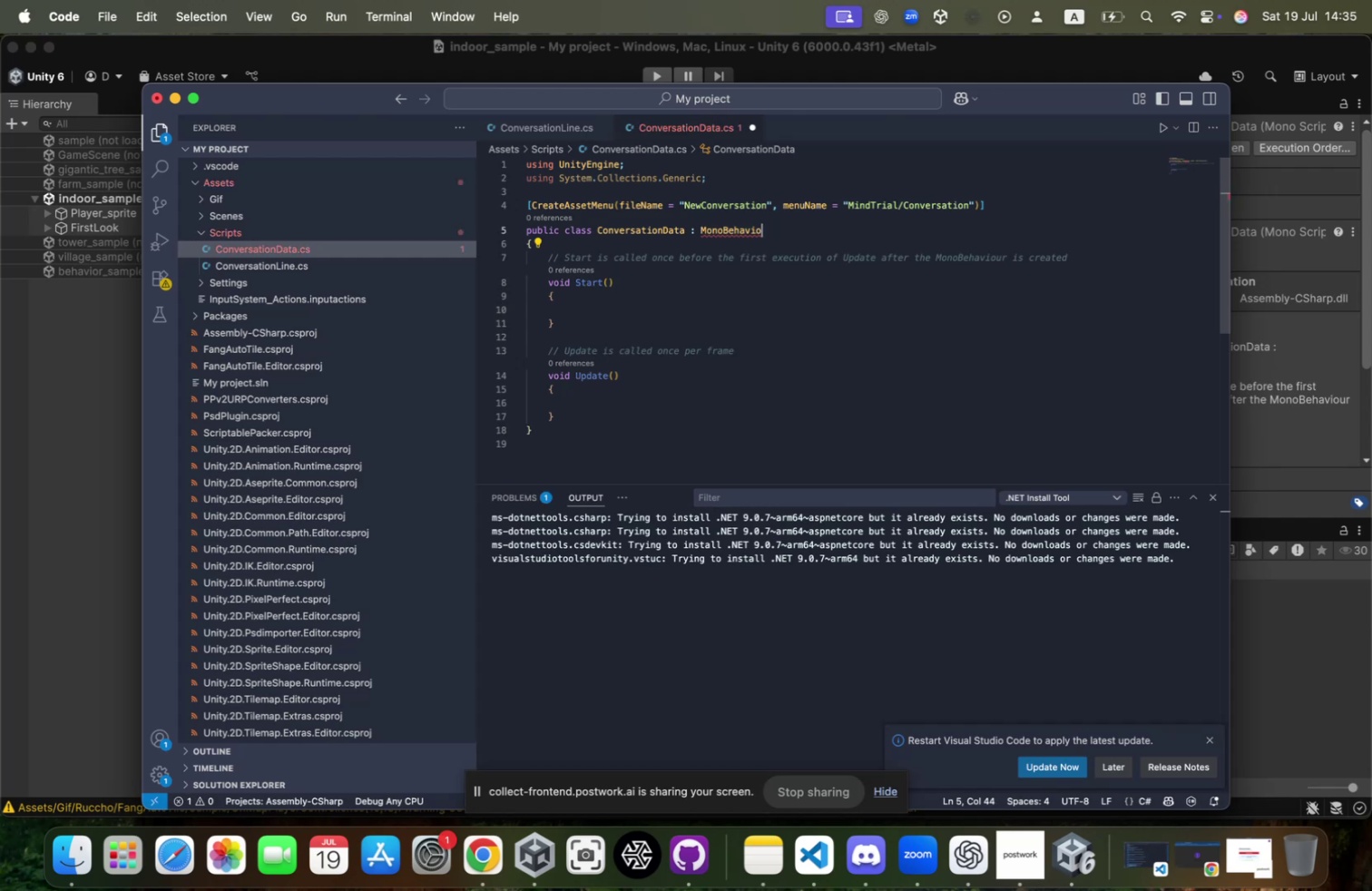 
key(Shift+Backspace)
 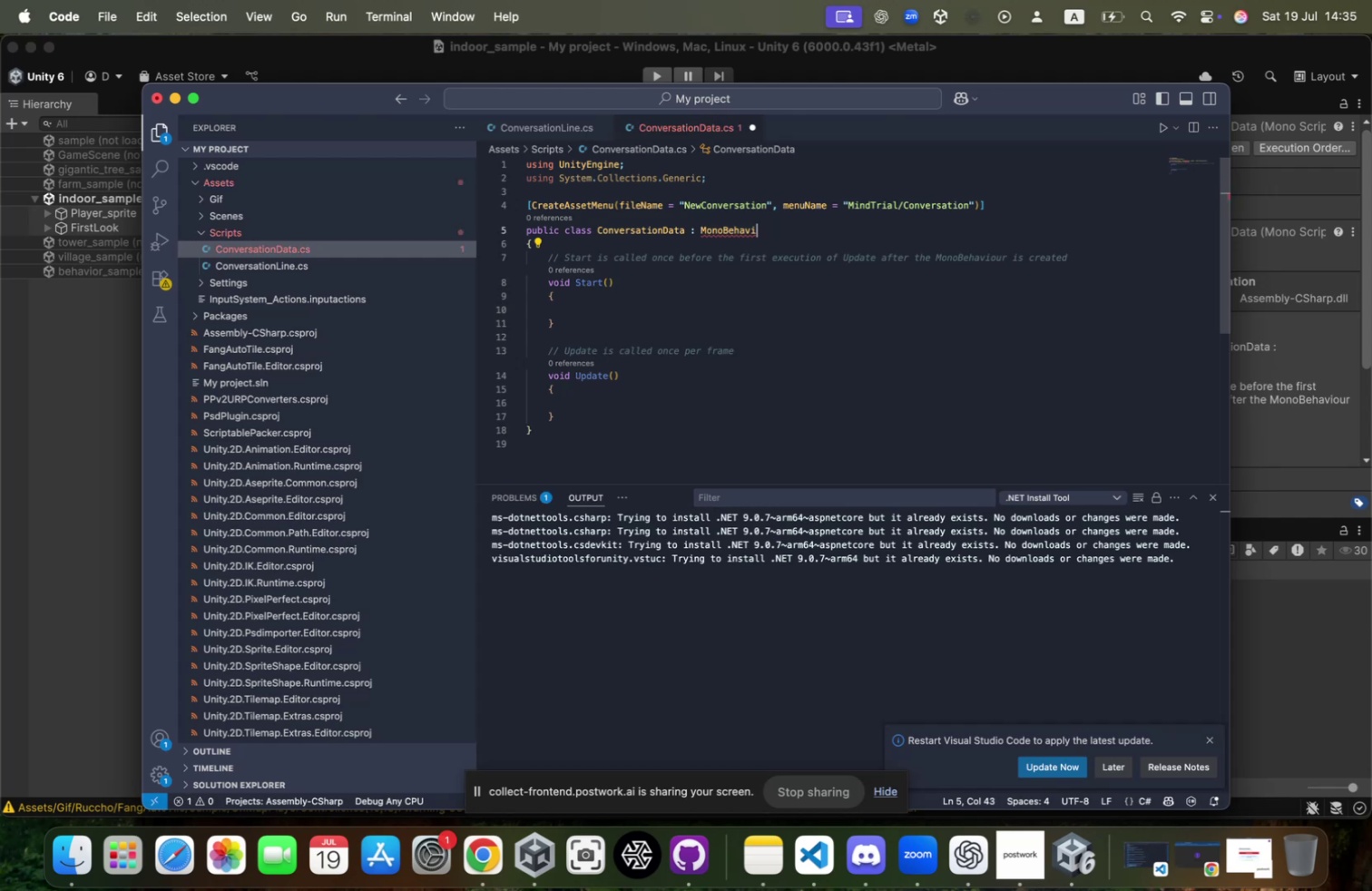 
key(Shift+Backspace)
 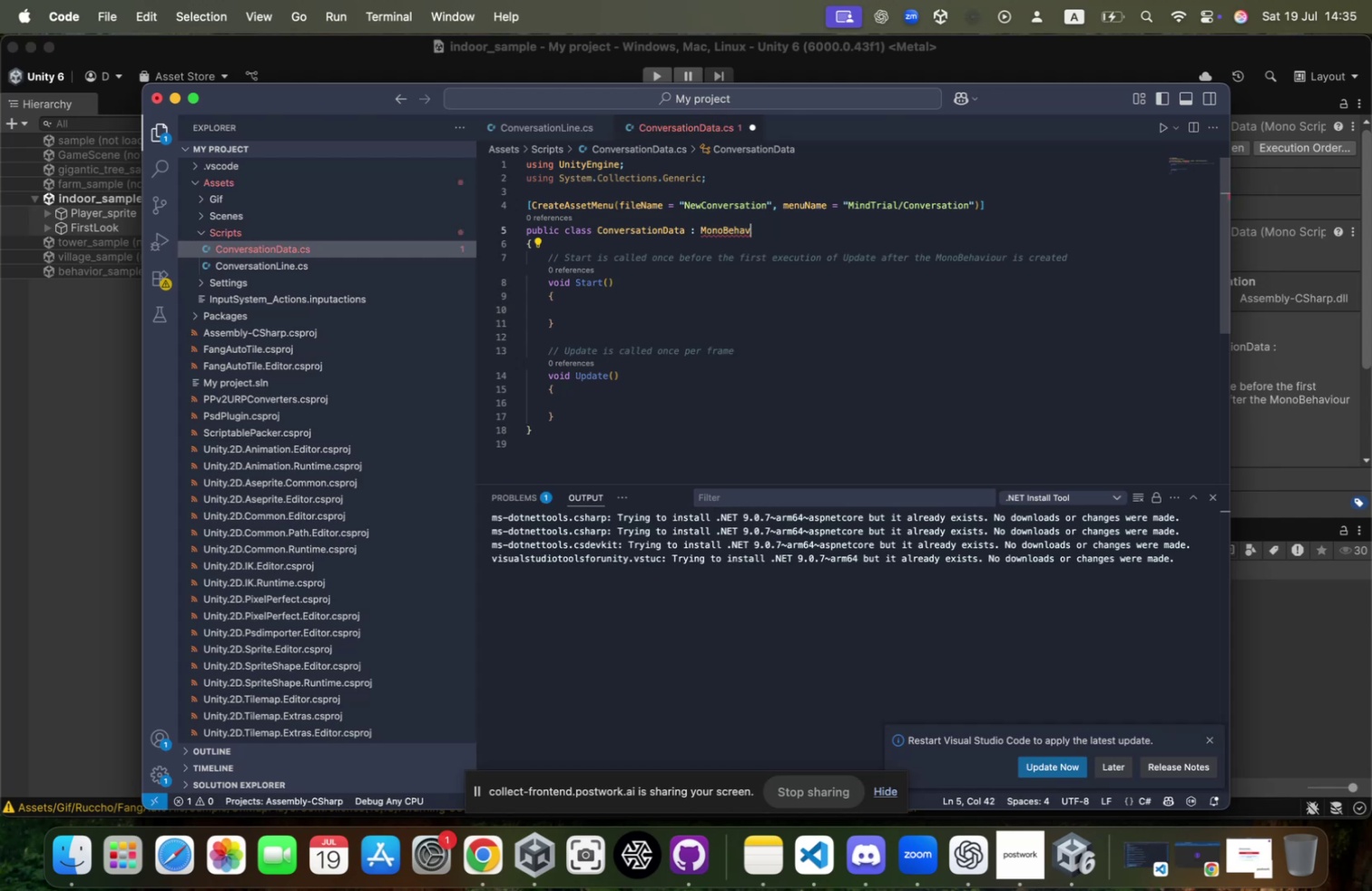 
hold_key(key=Backspace, duration=0.93)
 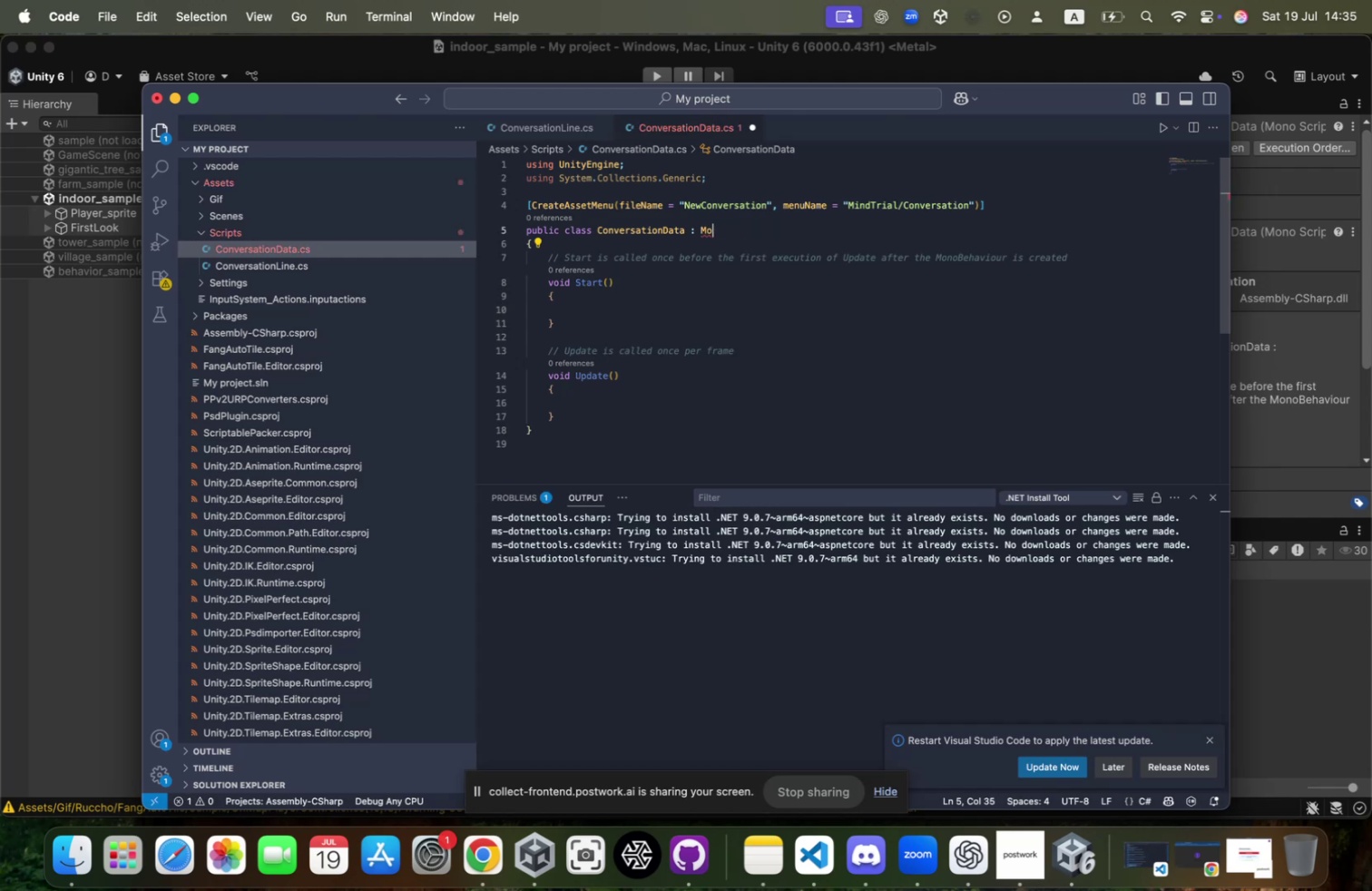 
key(Shift+Backspace)
 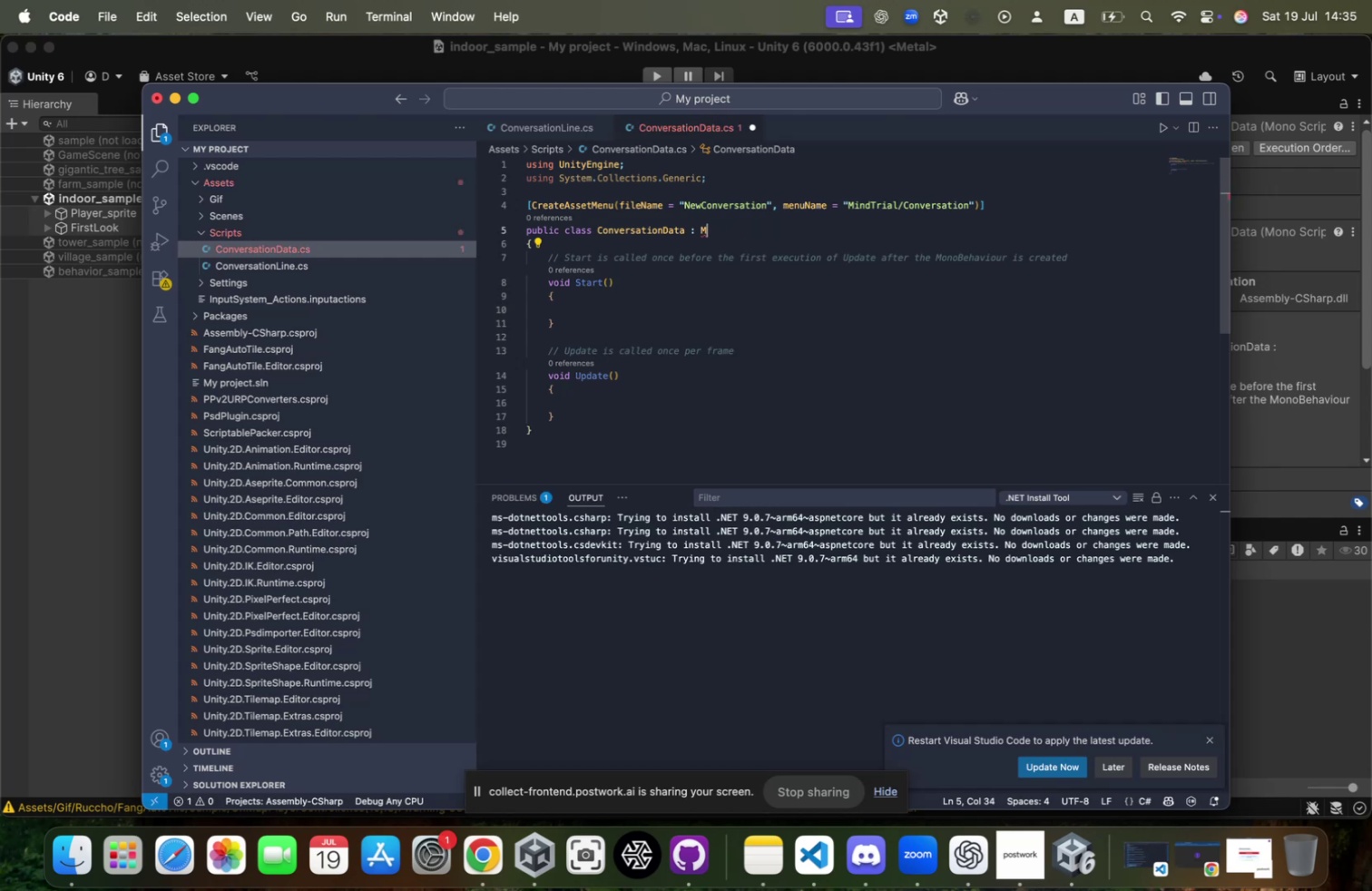 
key(Shift+Backspace)
 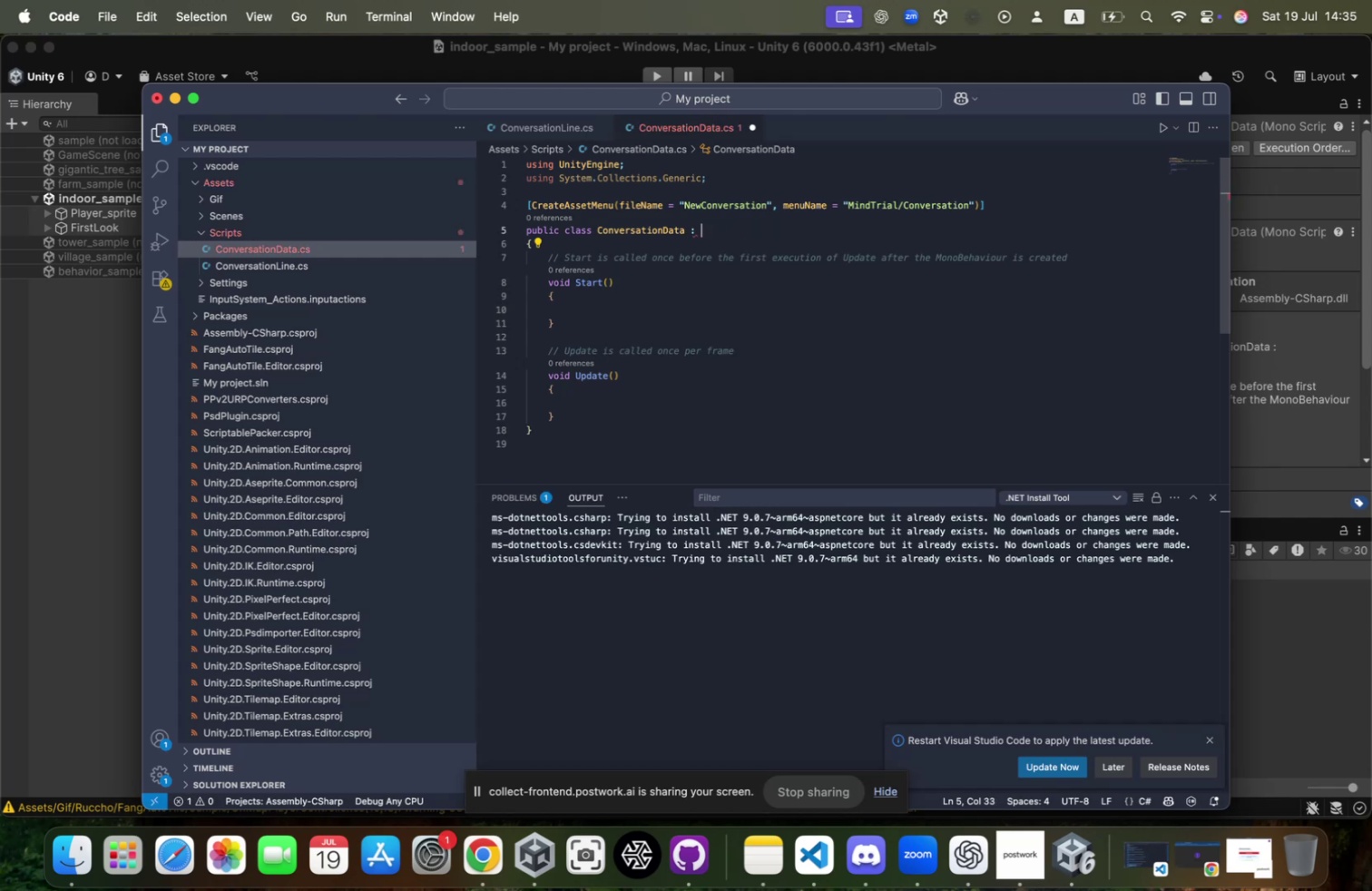 
key(Shift+ShiftRight)
 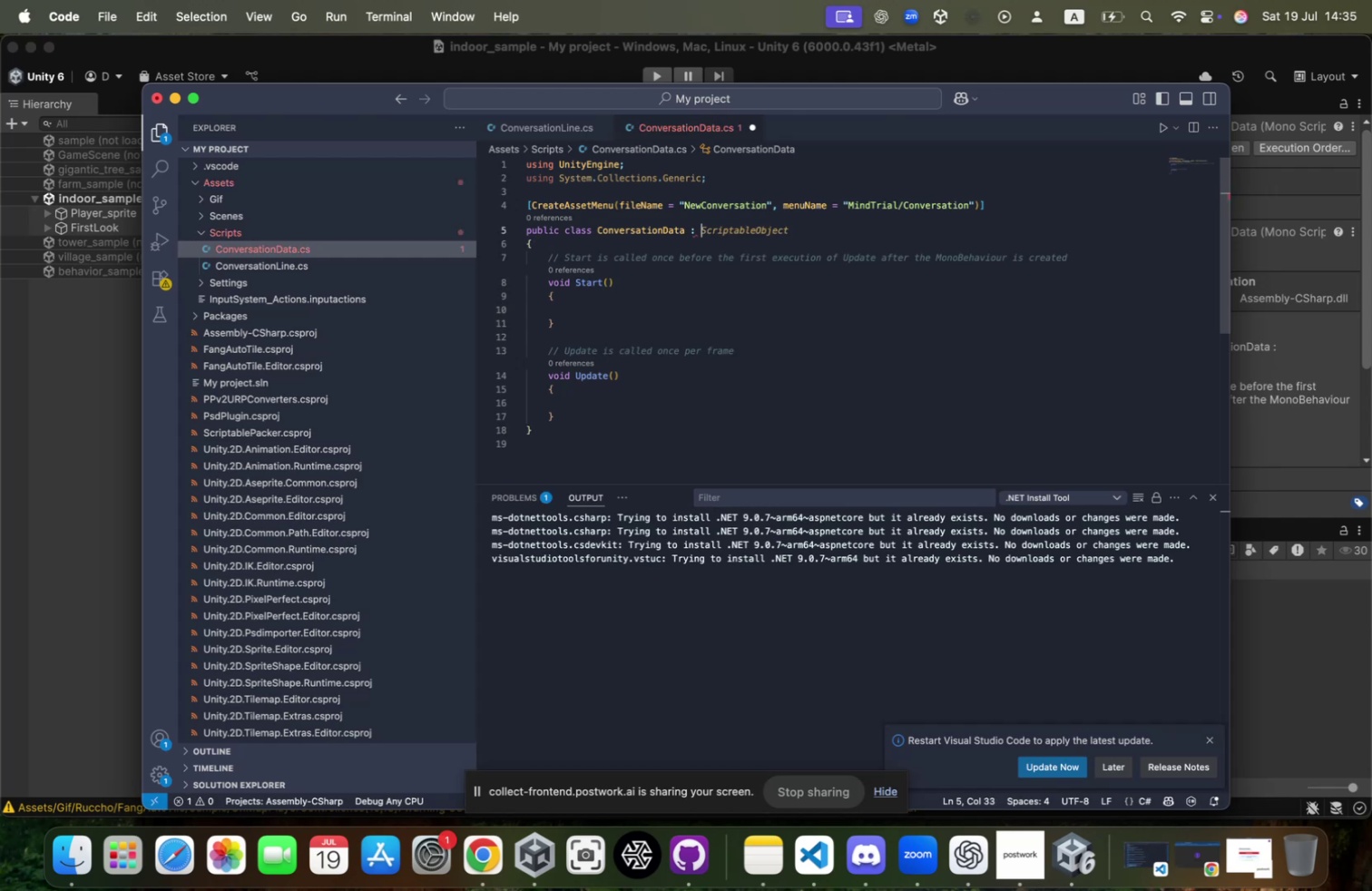 
key(Shift+S)
 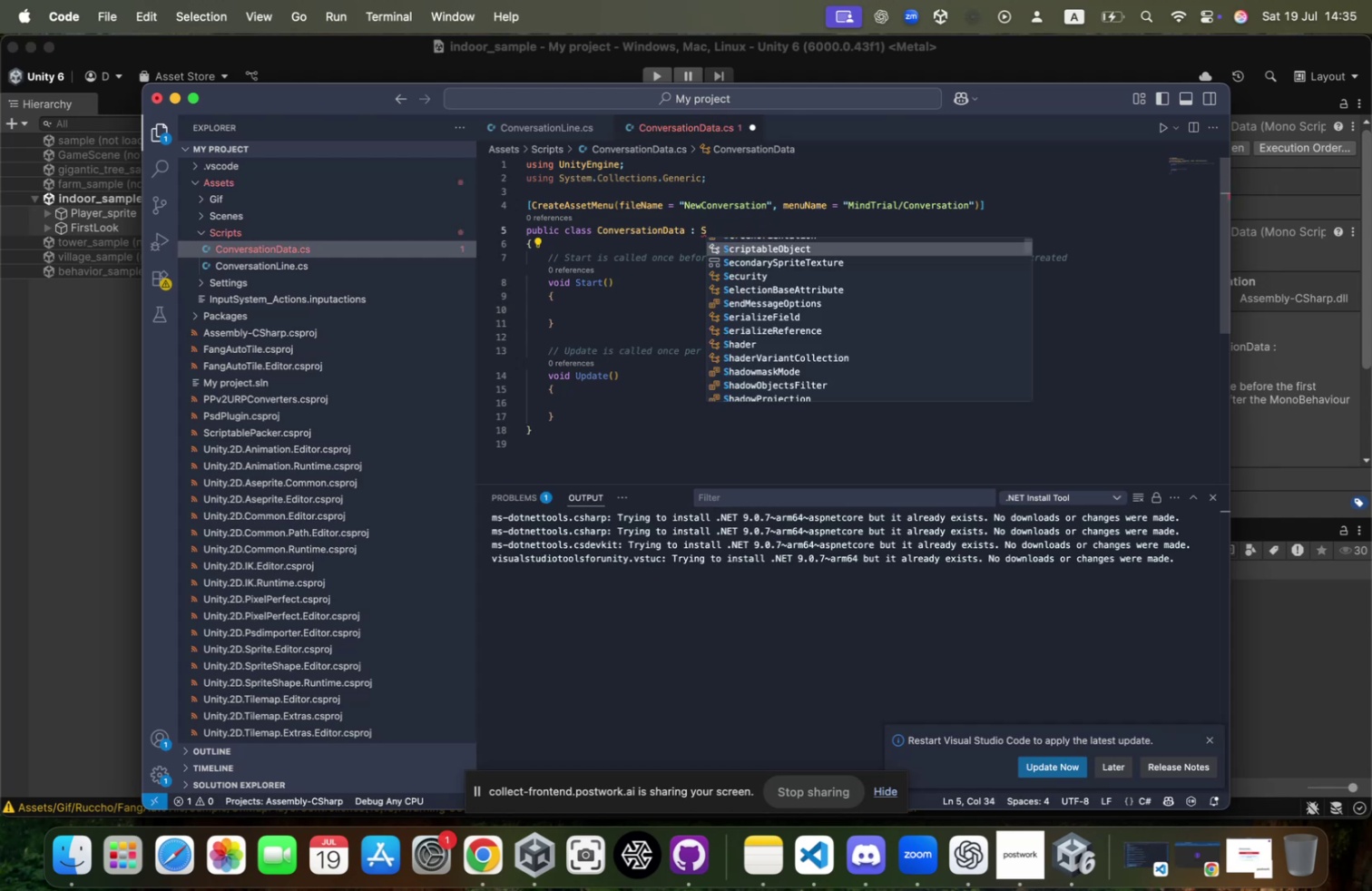 
key(Tab)
 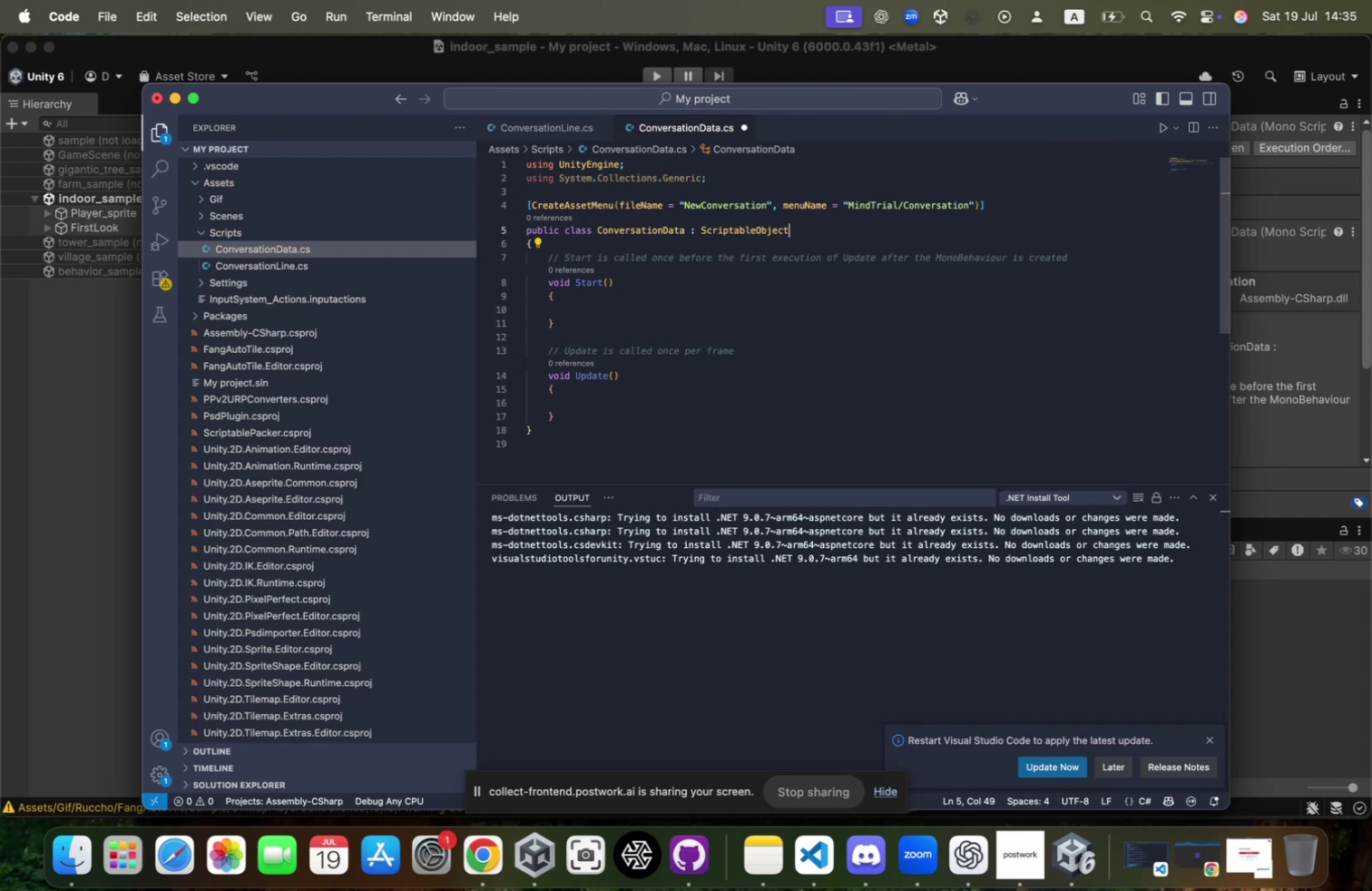 
key(ArrowDown)
 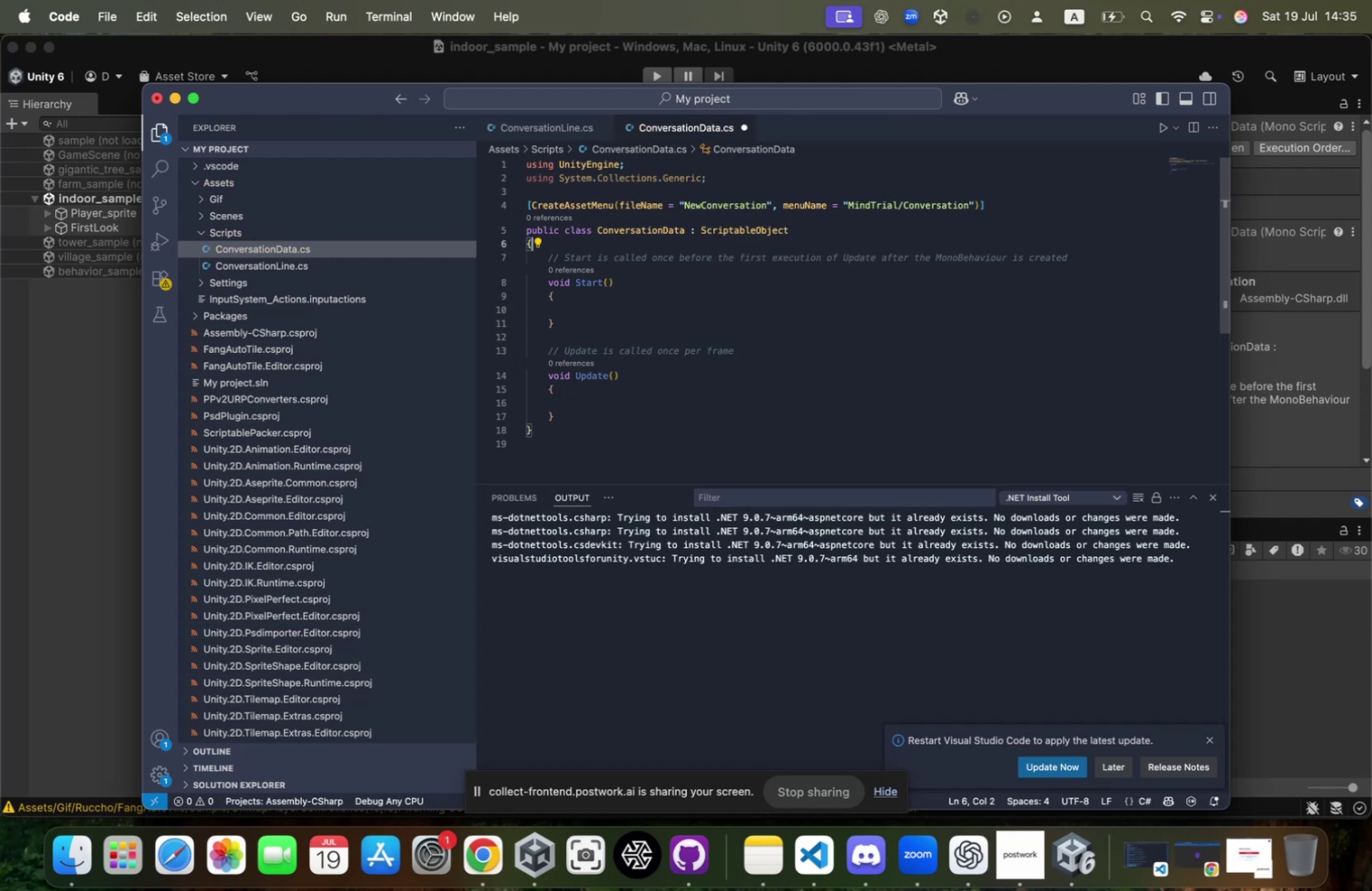 
key(ArrowDown)
 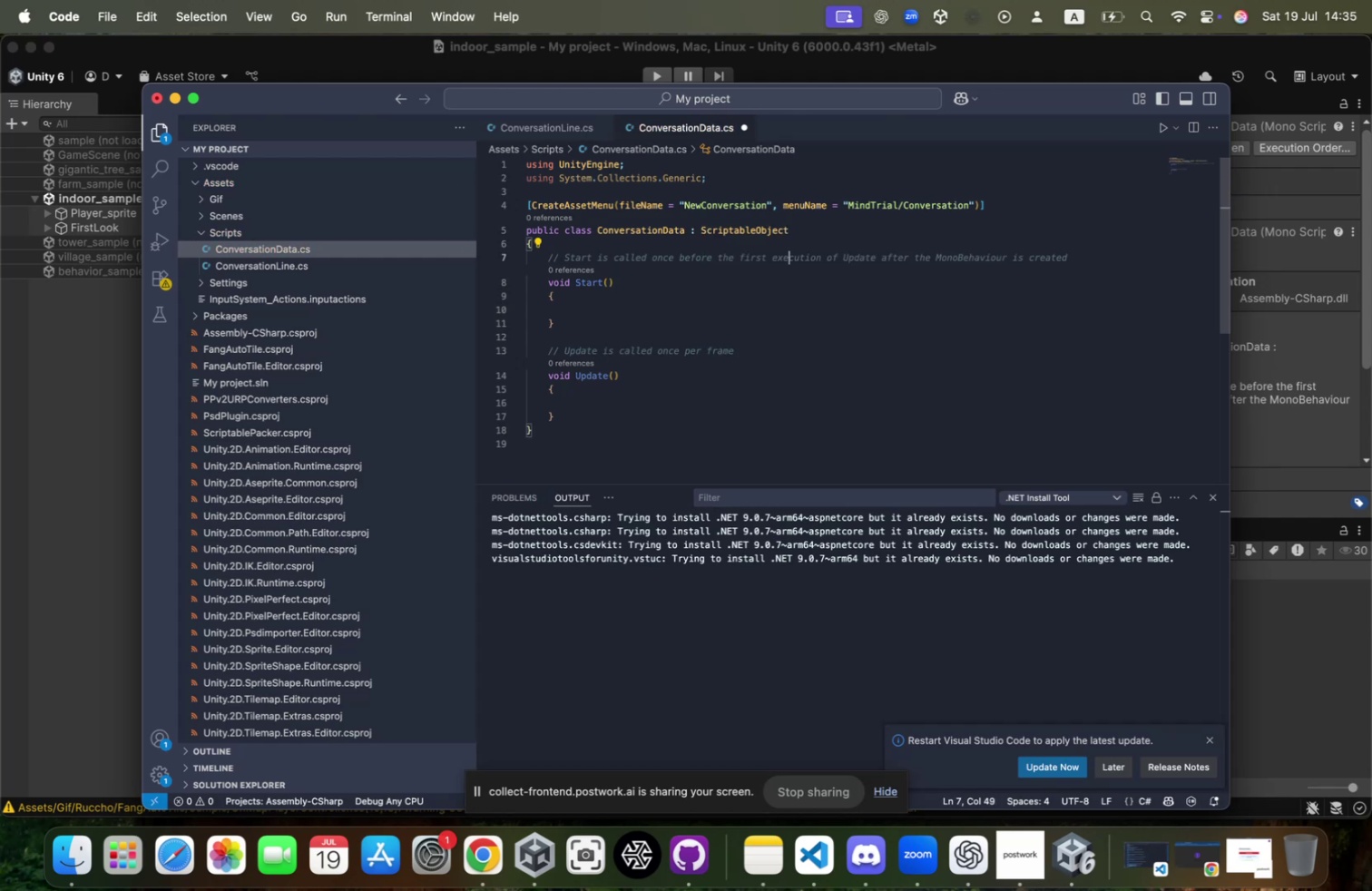 
key(ArrowLeft)
 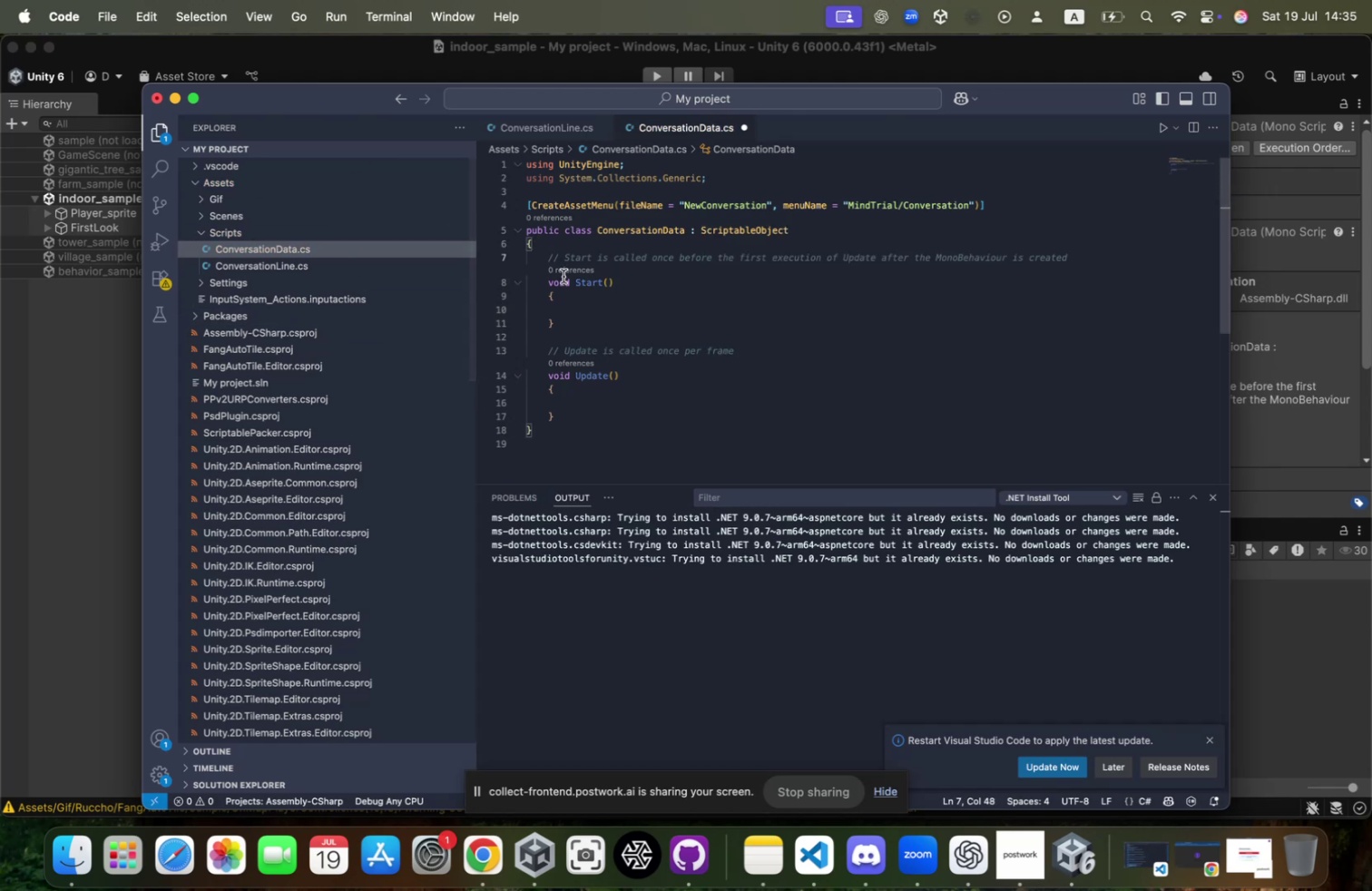 
left_click([545, 256])
 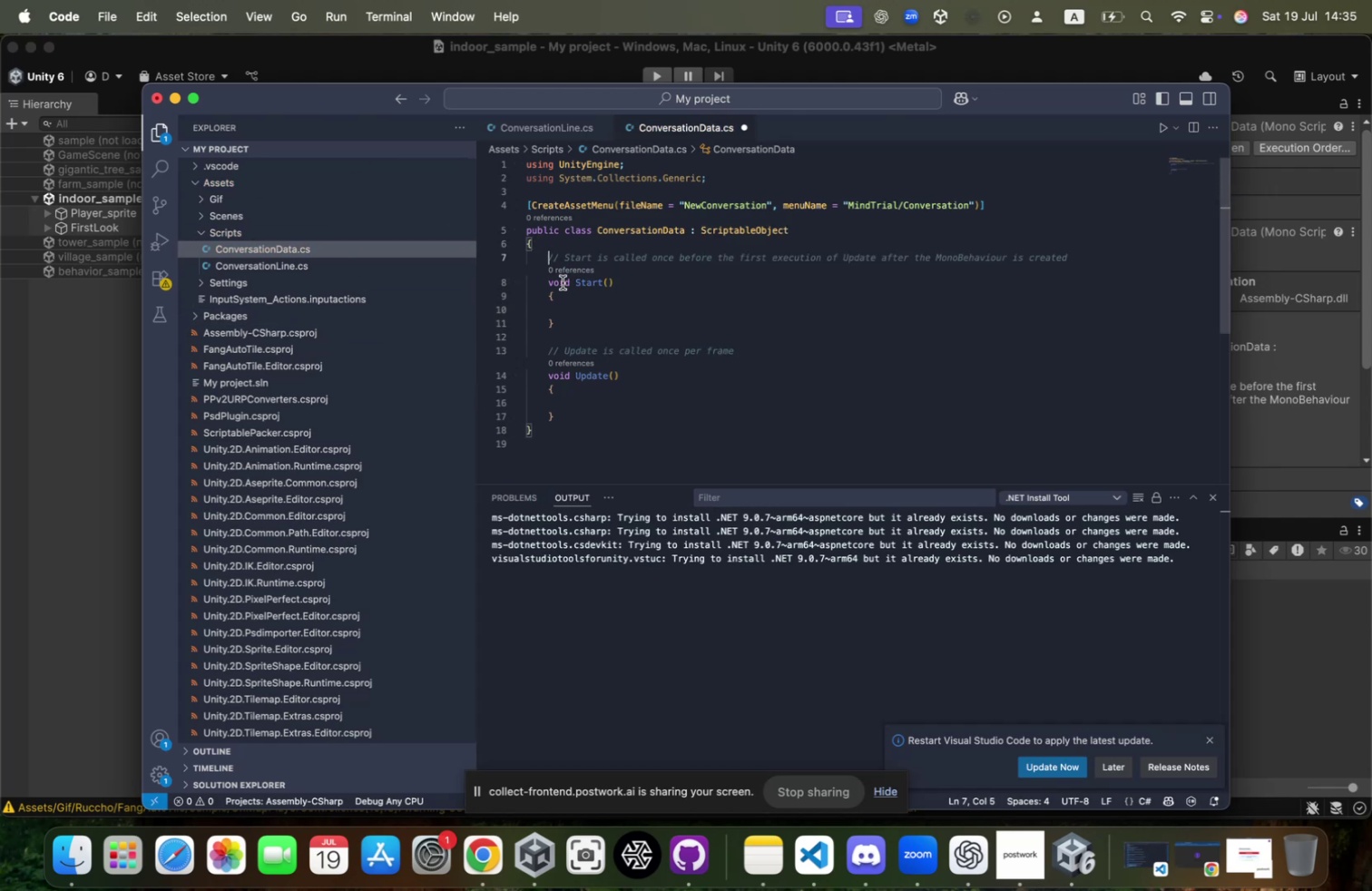 
hold_key(key=ShiftLeft, duration=0.75)
left_click([607, 411])
 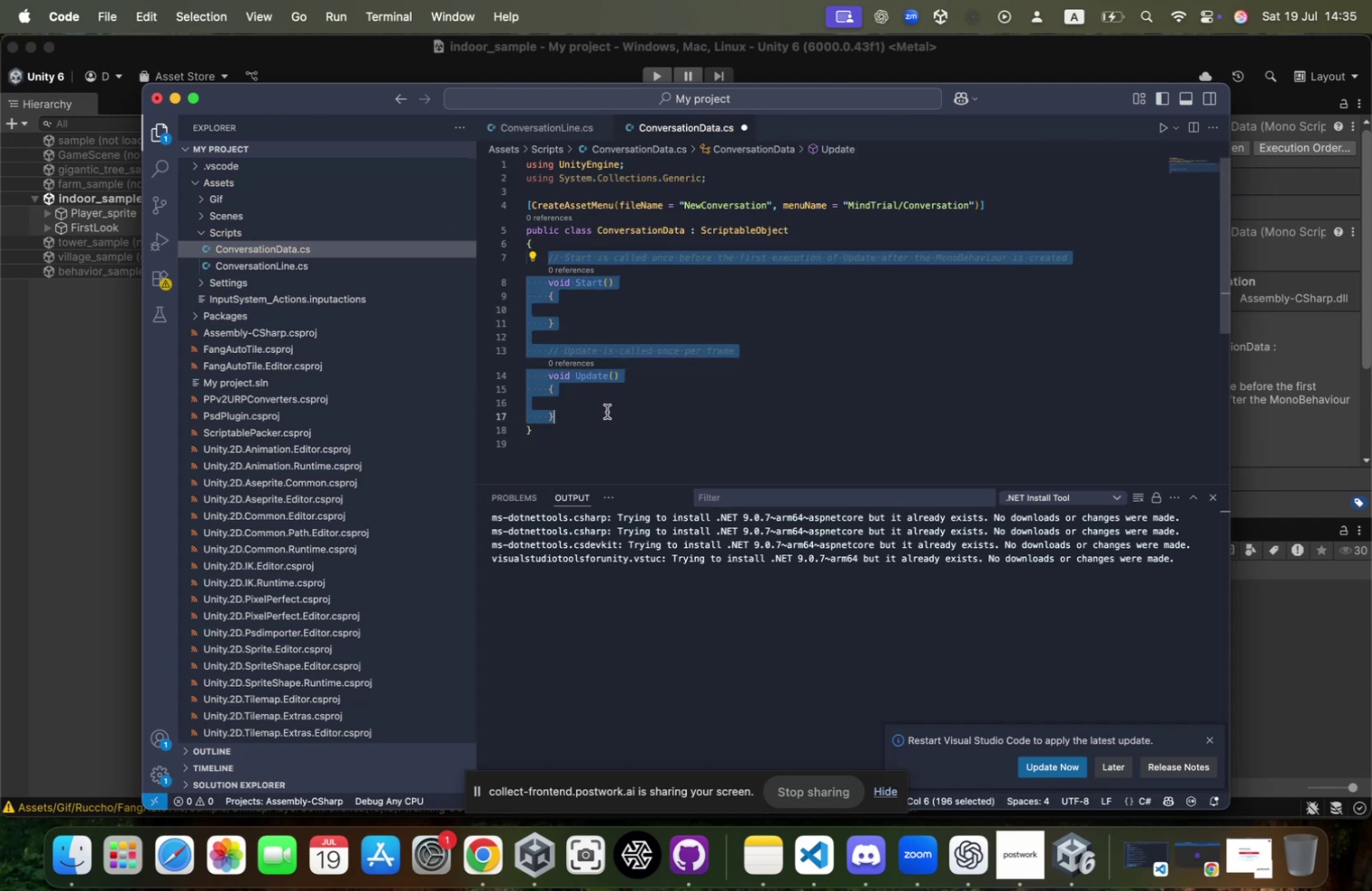 
key(Backspace)
type(public string chapterName;)
 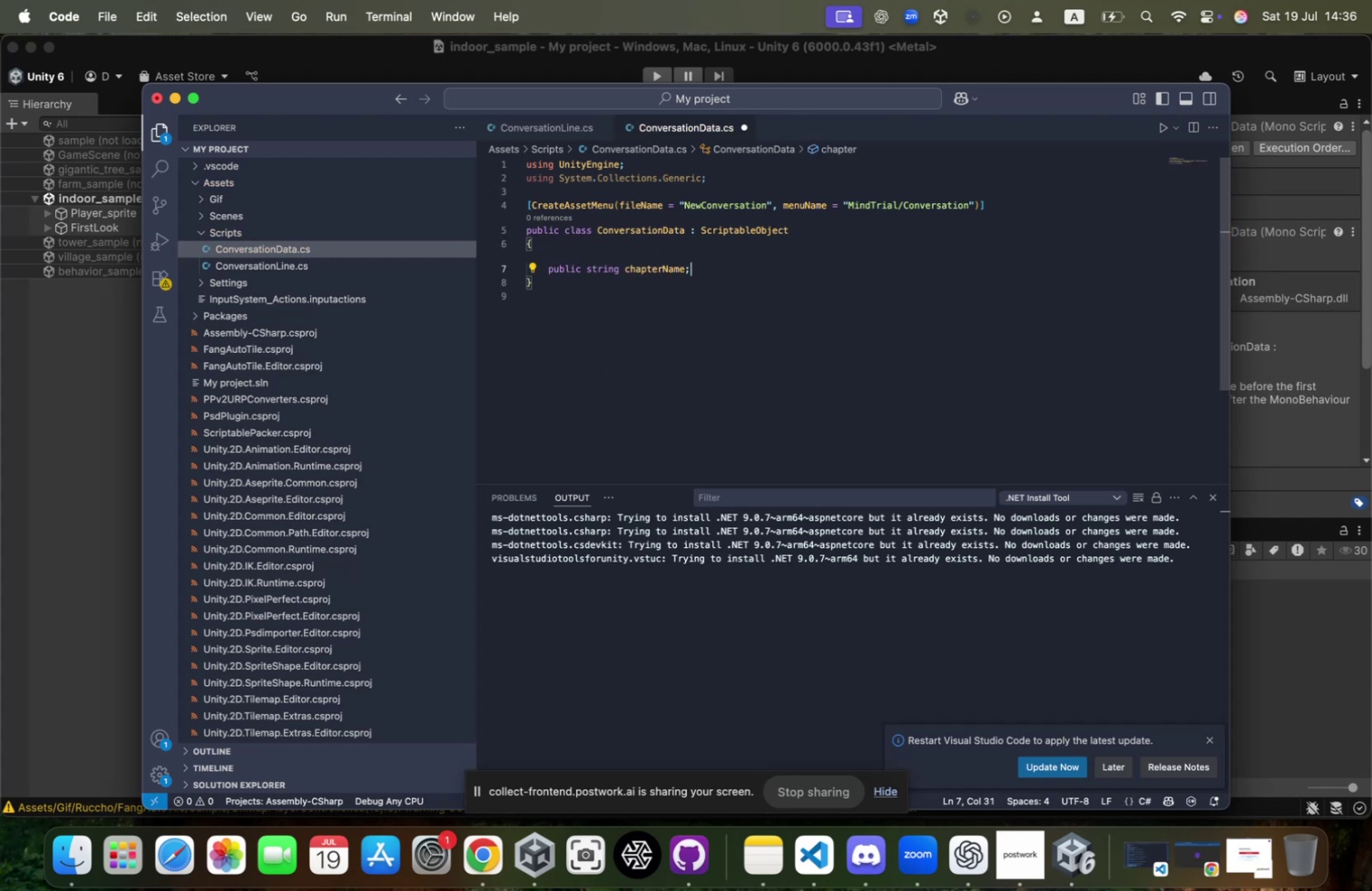 
key(Enter)
 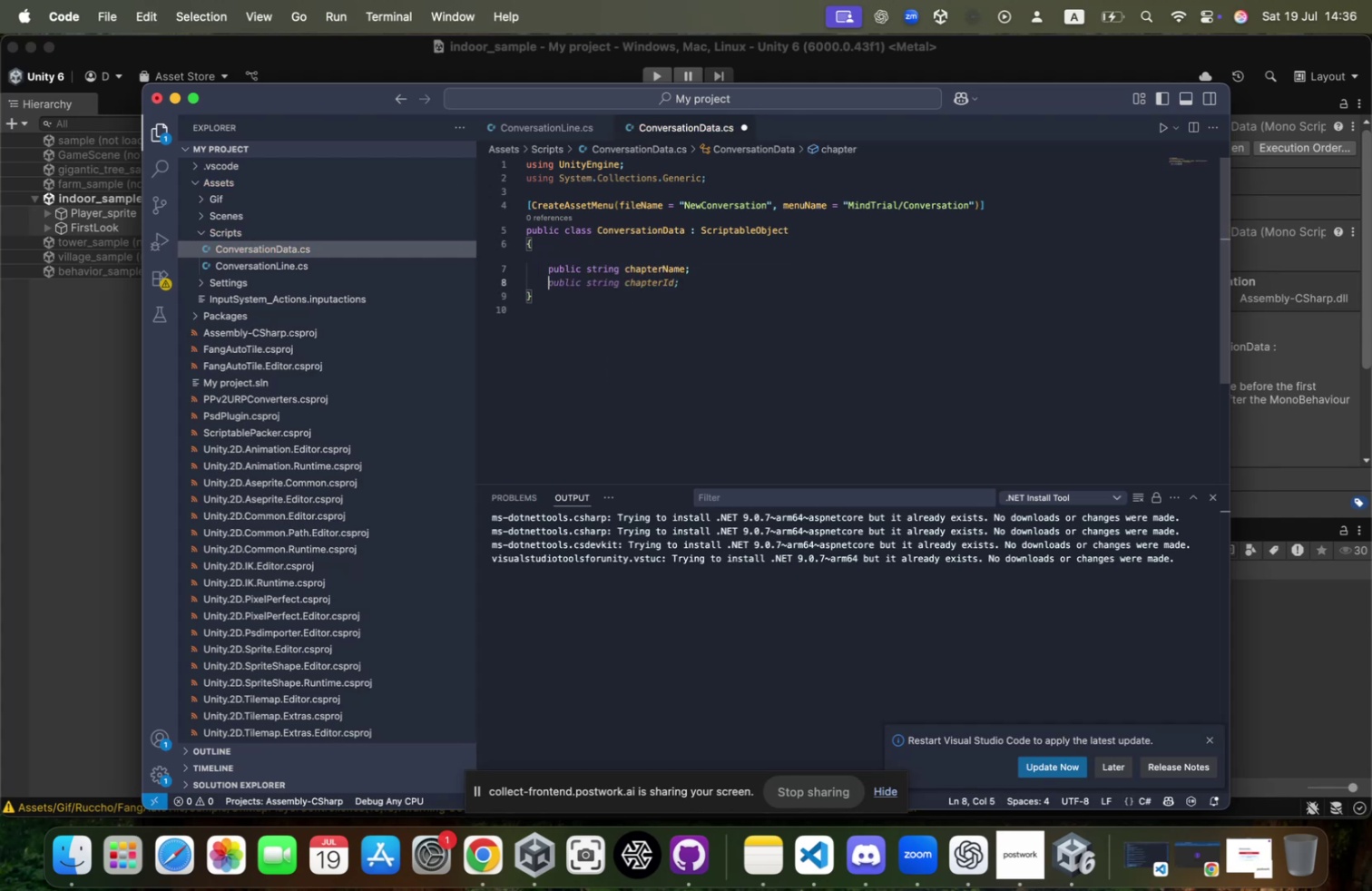 
type(public List)
key(Tab)
type(<ConversationLi)
key(Tab)
type(> lines new();)
 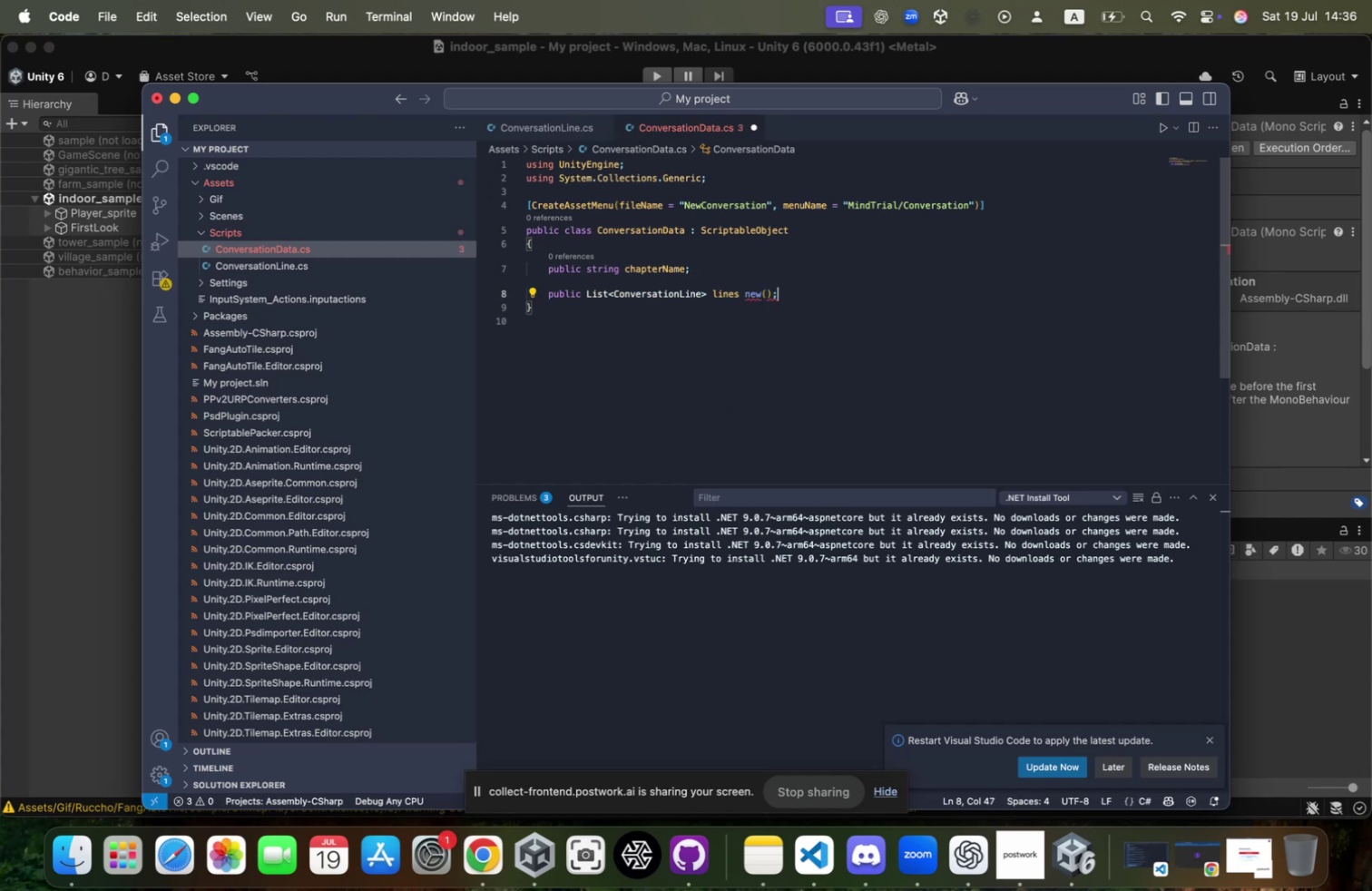 
key(ArrowLeft)
 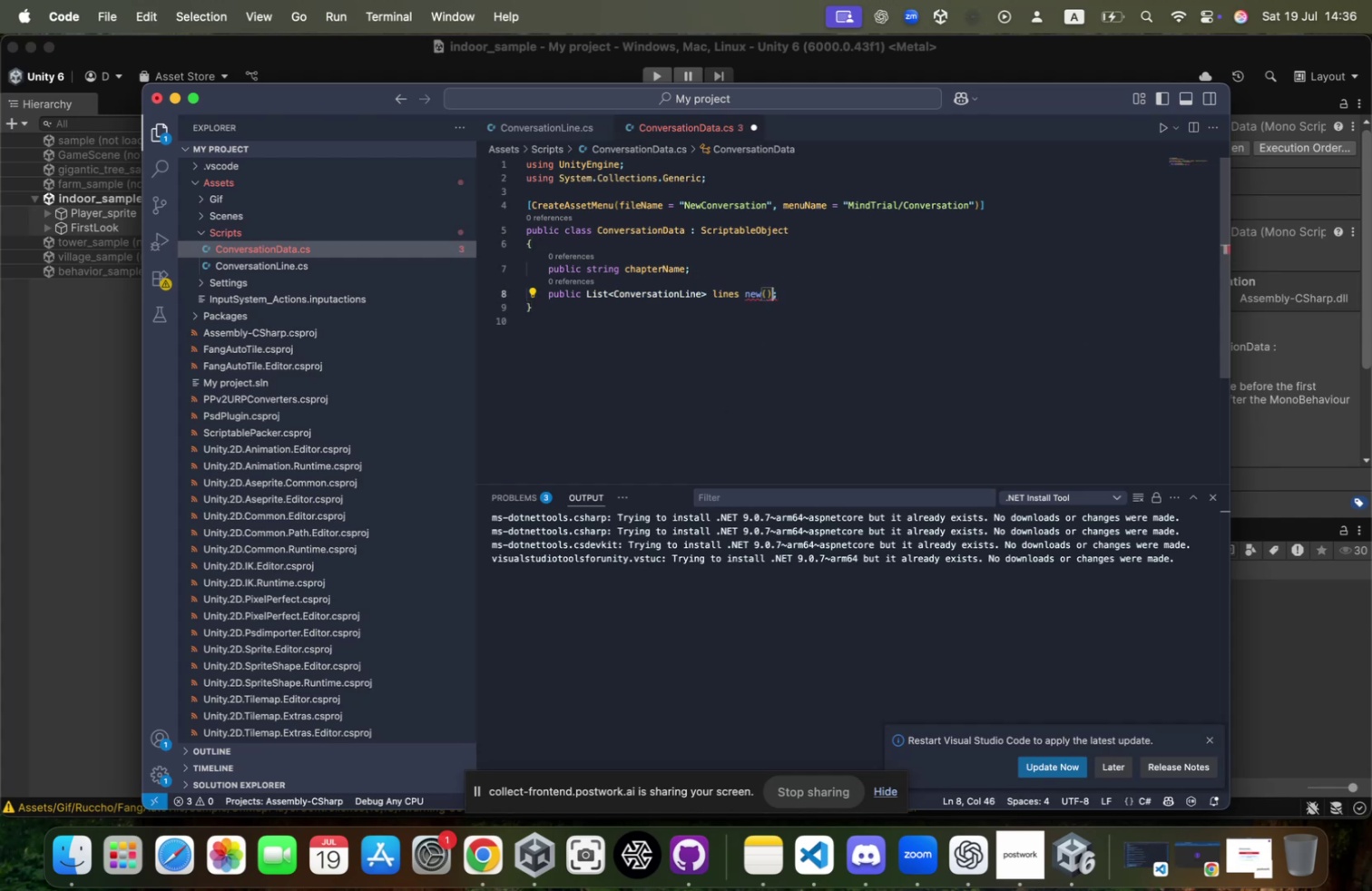 
key(ArrowLeft)
 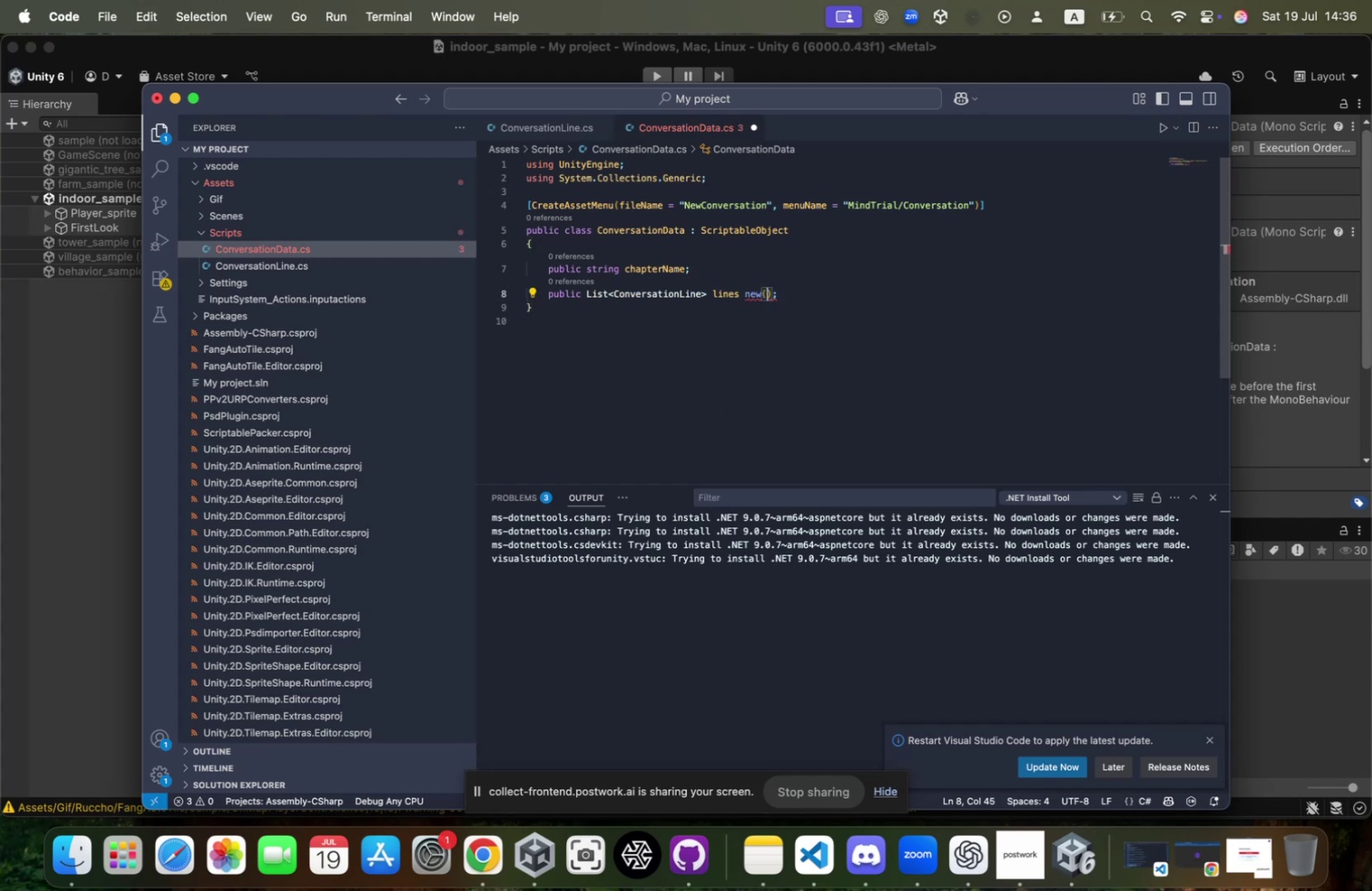 
key(ArrowLeft)
 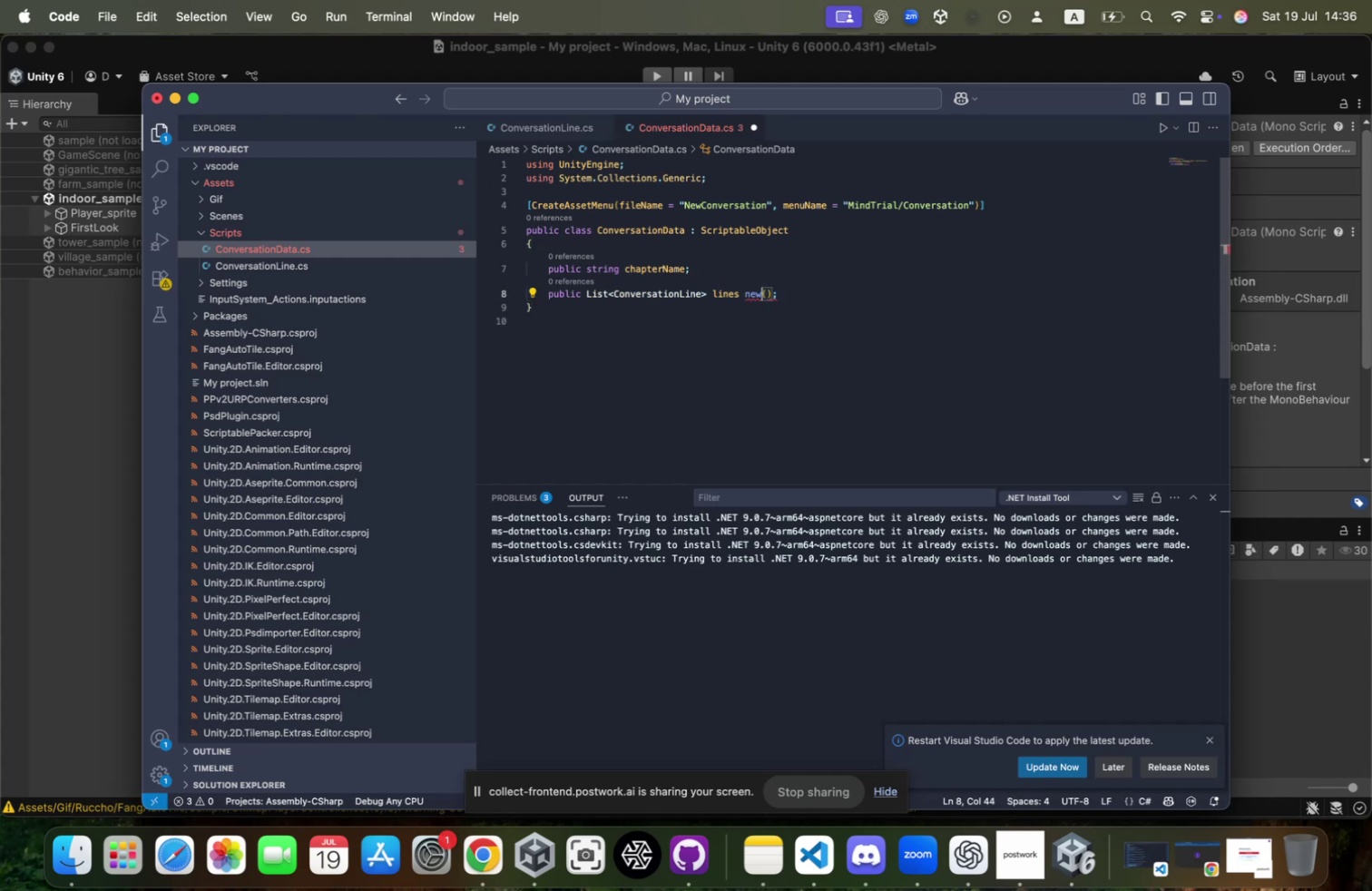 
key(ArrowLeft)
 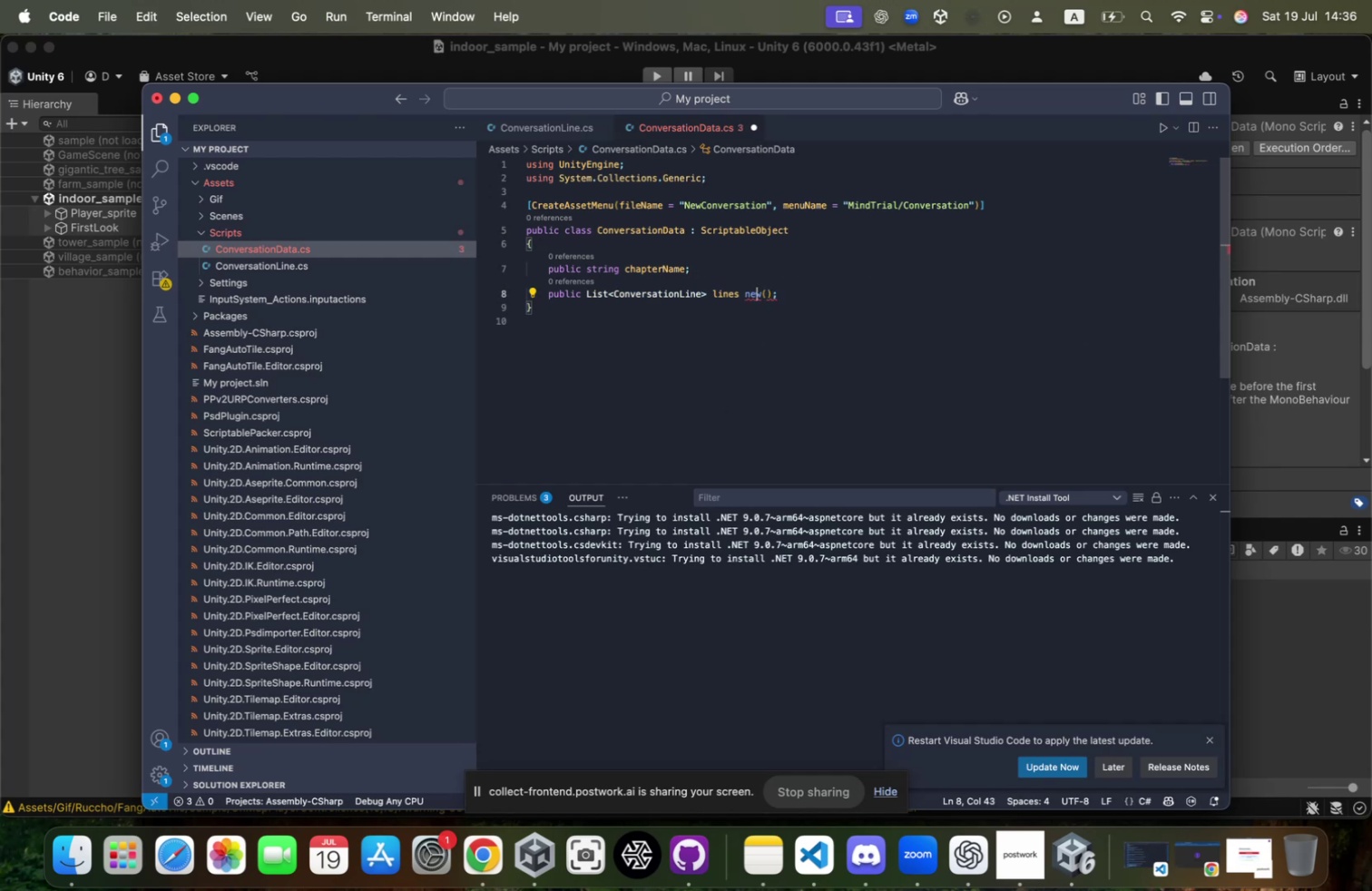 
key(ArrowLeft)
 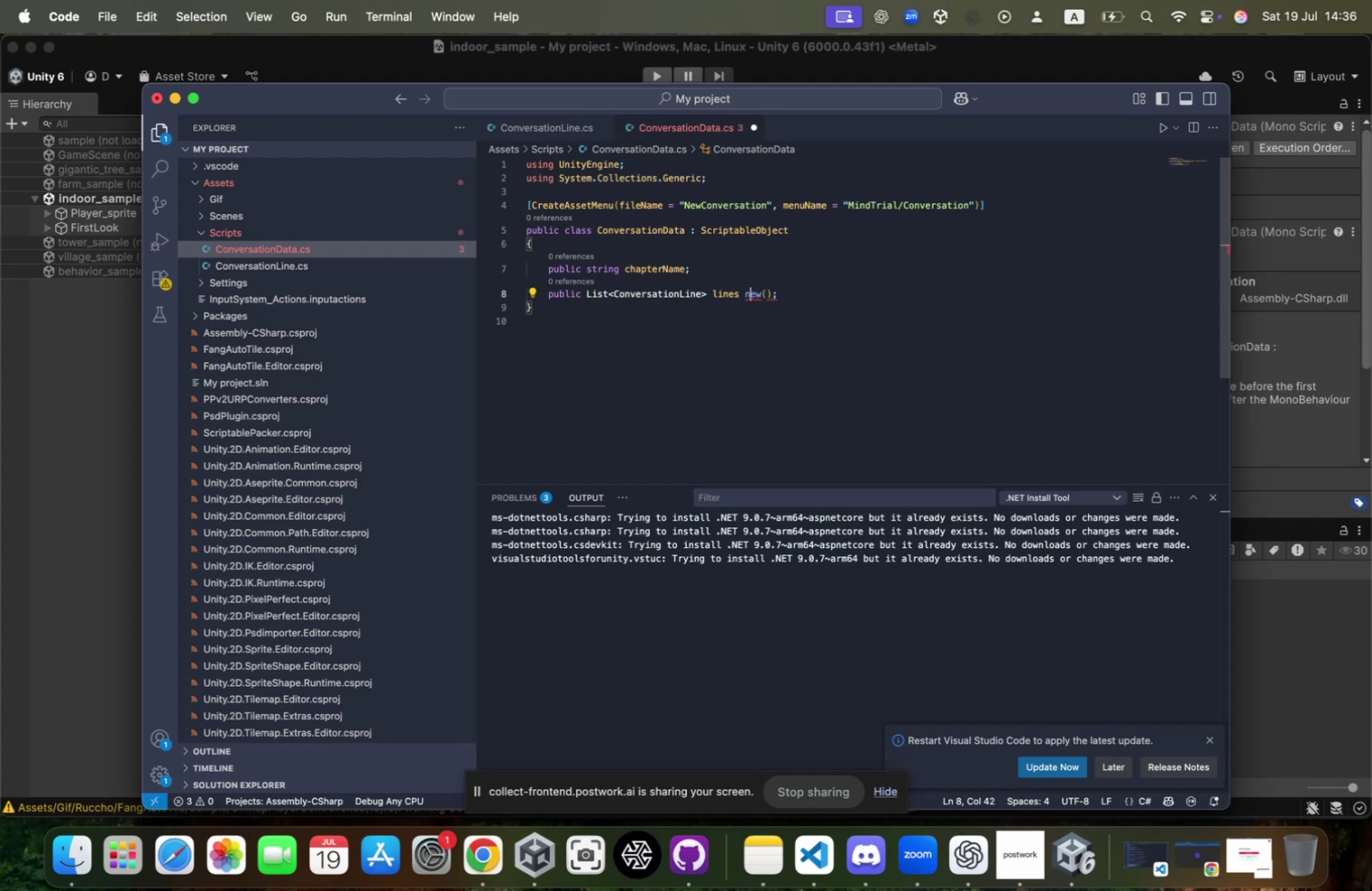 
key(ArrowLeft)
 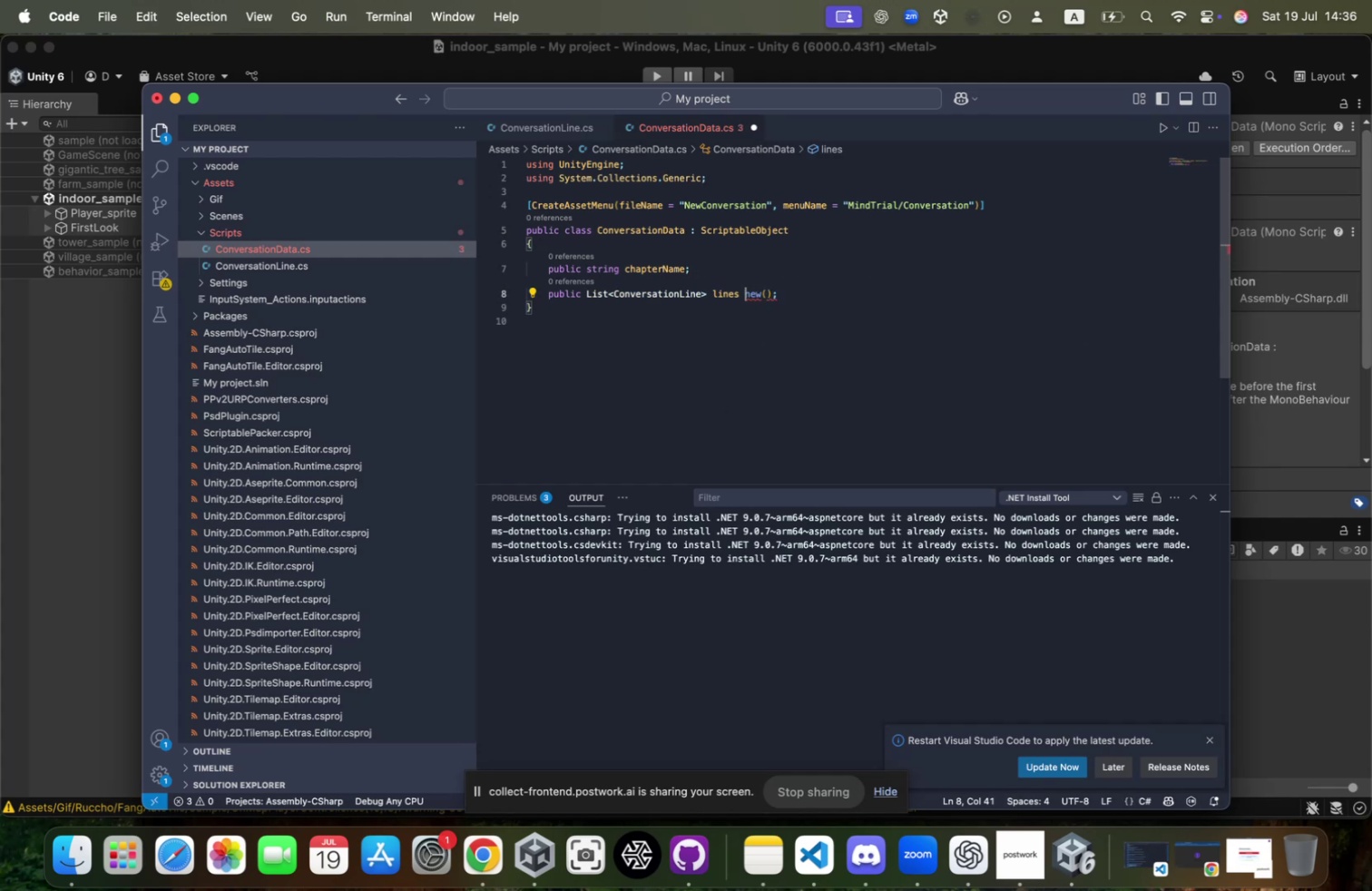 
key(Equal)
 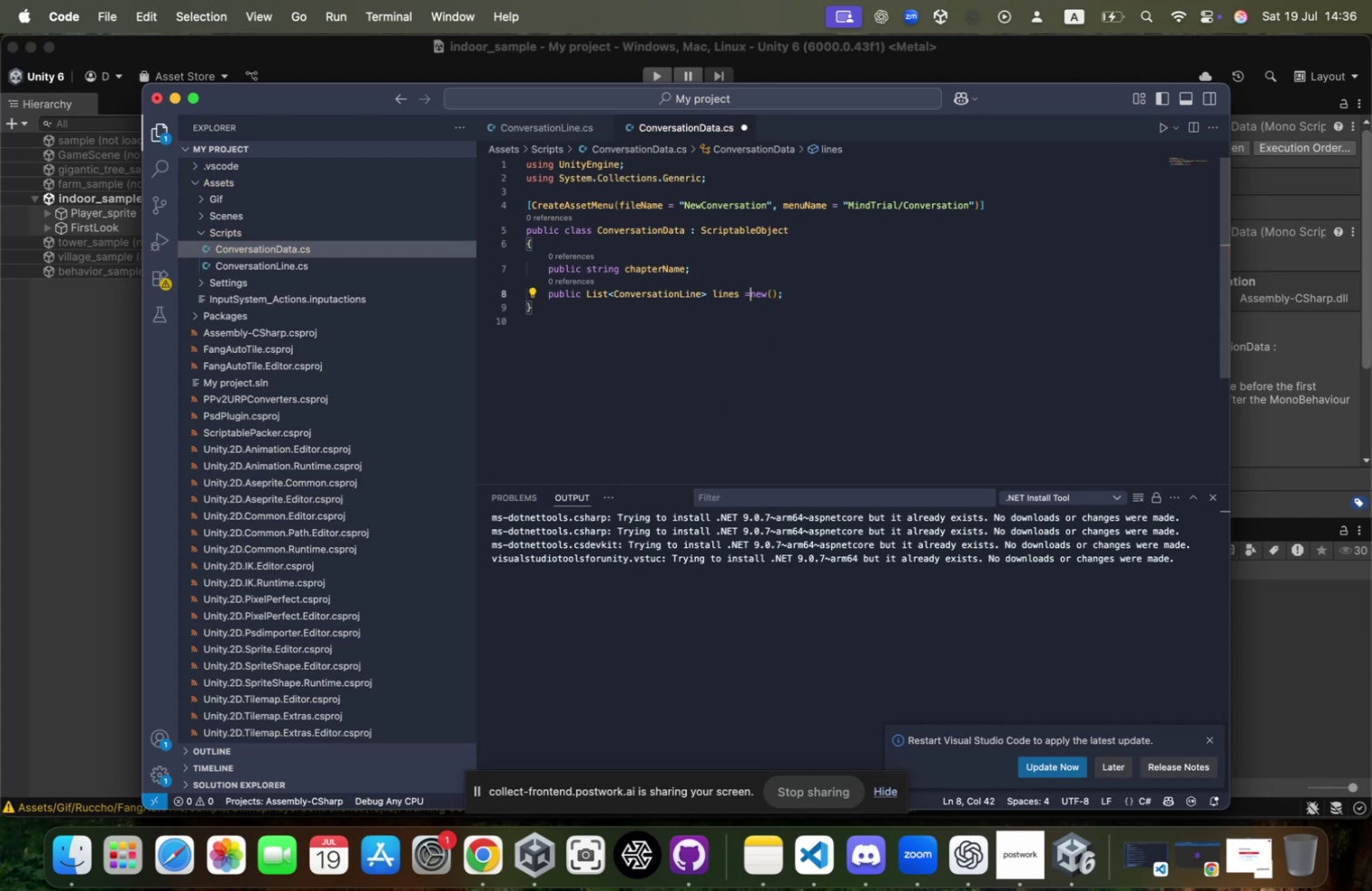 
key(Space)
 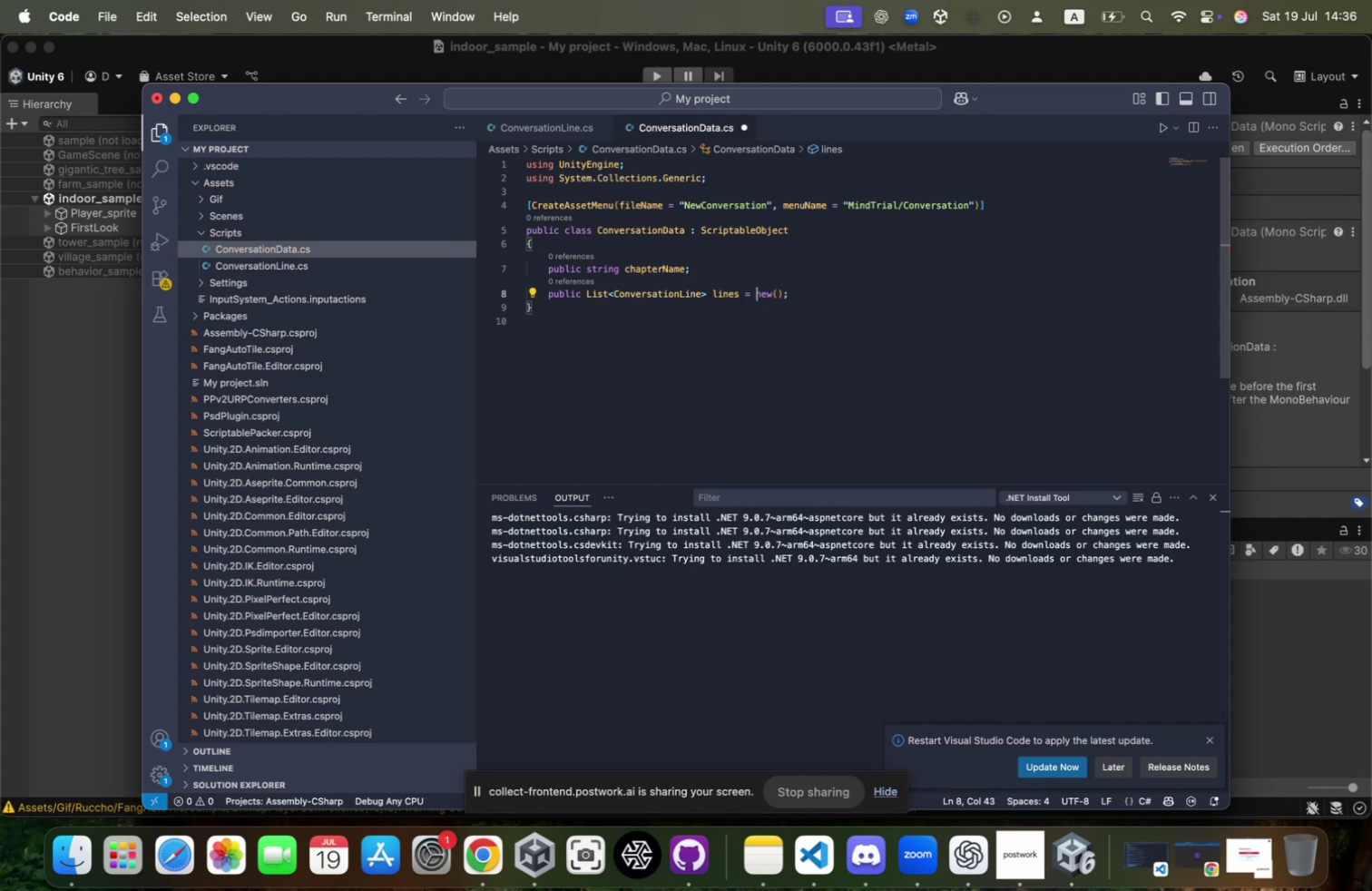 
key(Meta+CommandLeft)
 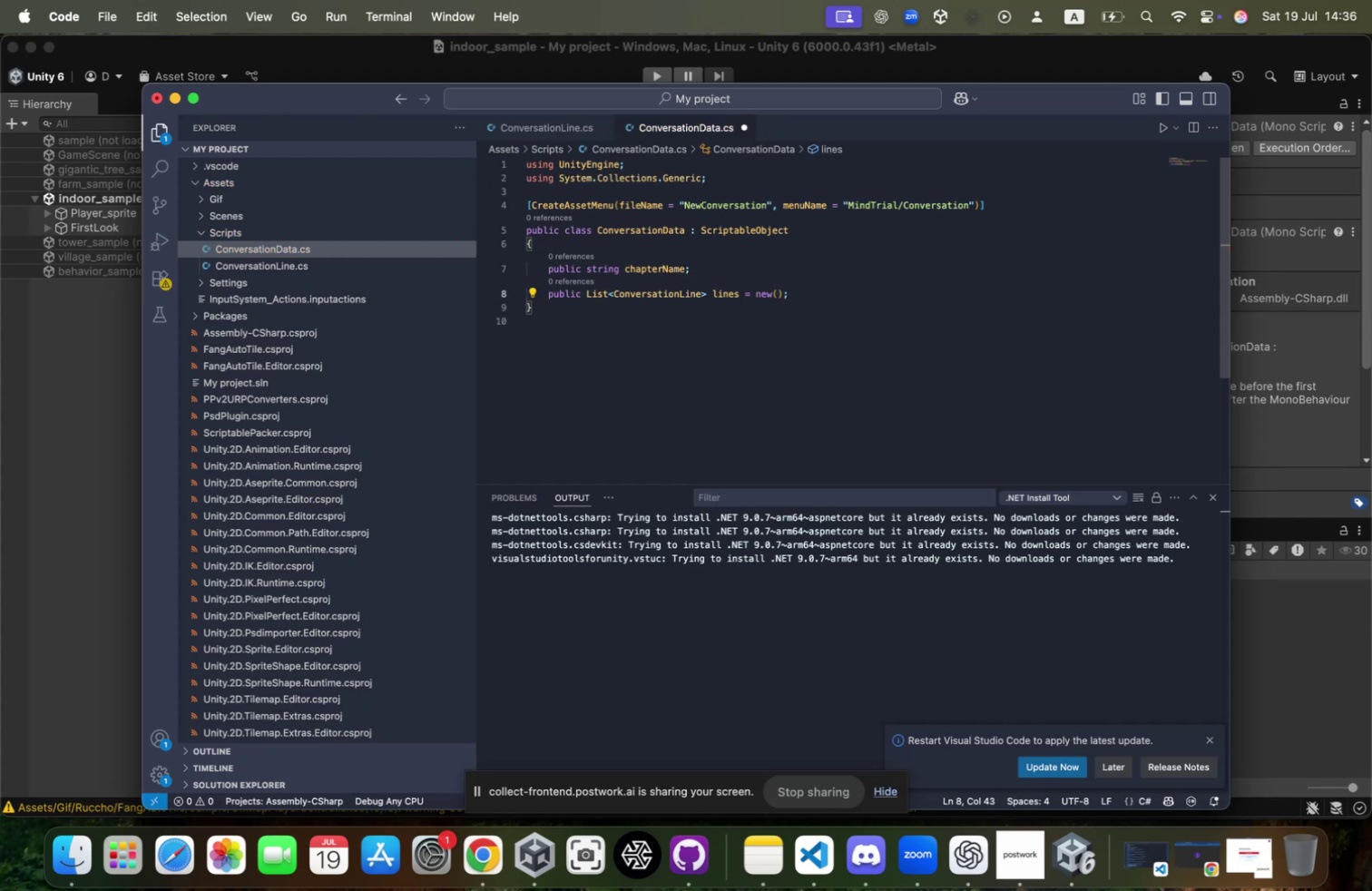 
key(Meta+S)
 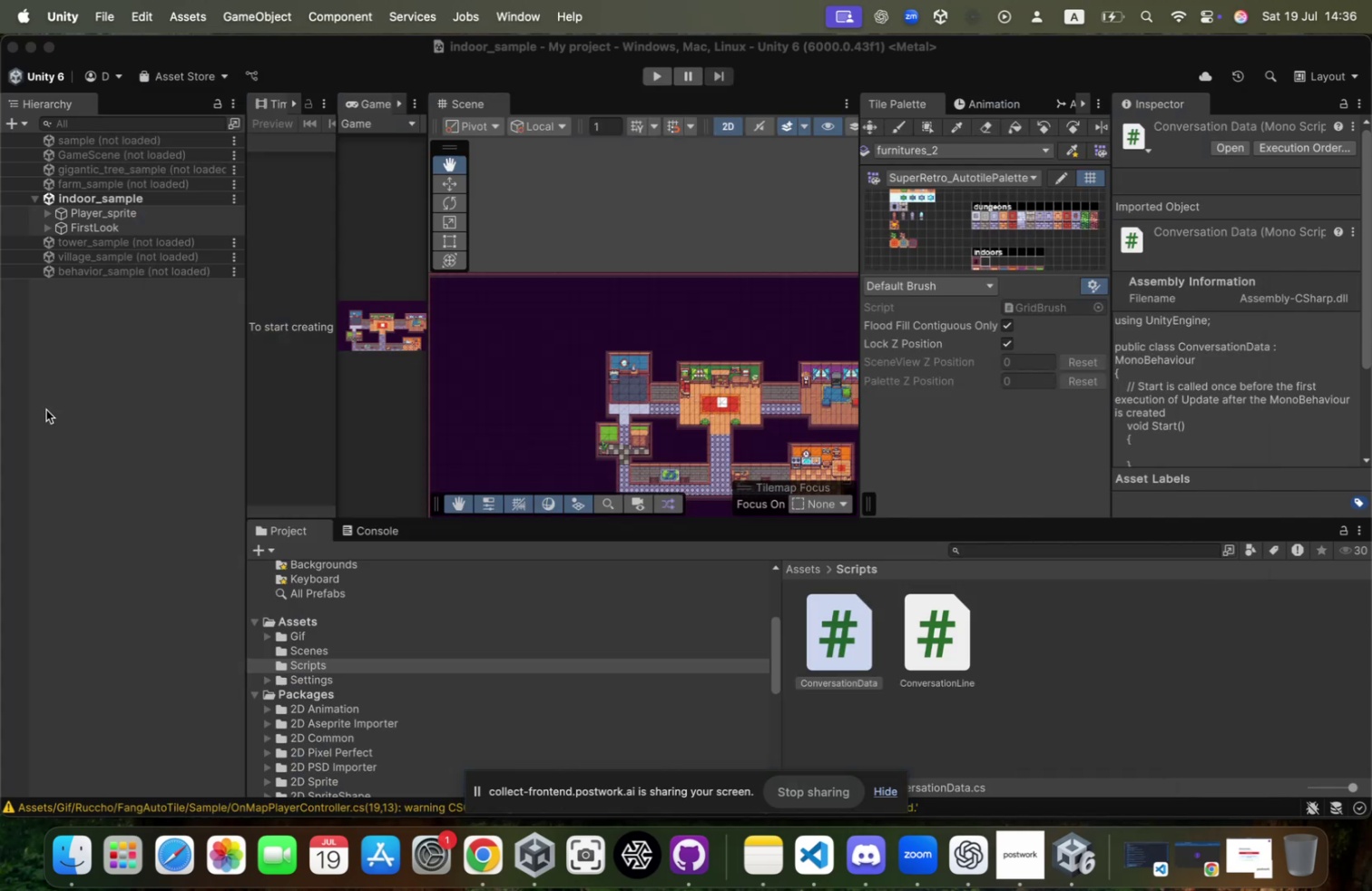 
left_click([1081, 694])
 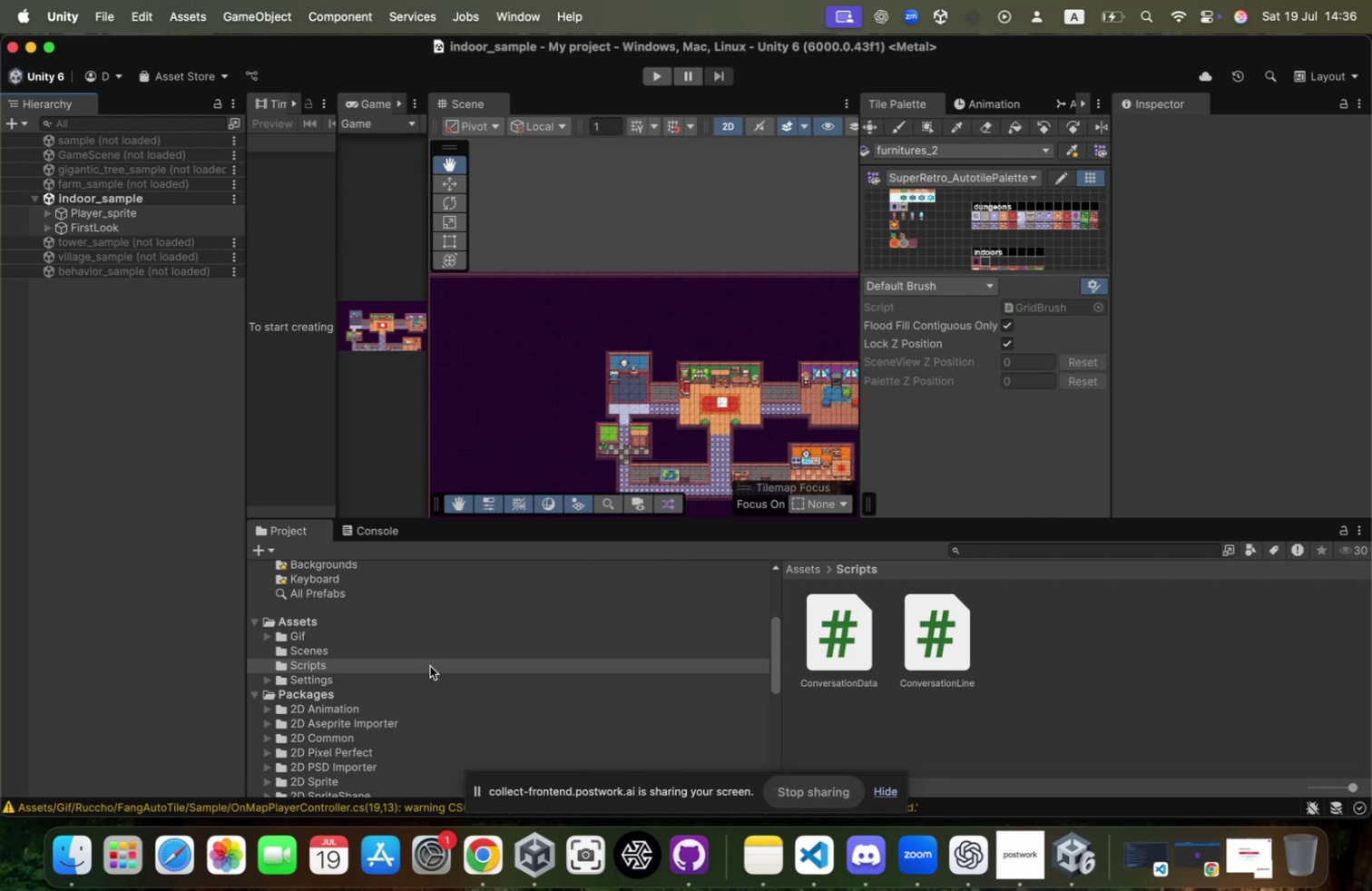 
wait(32.85)
 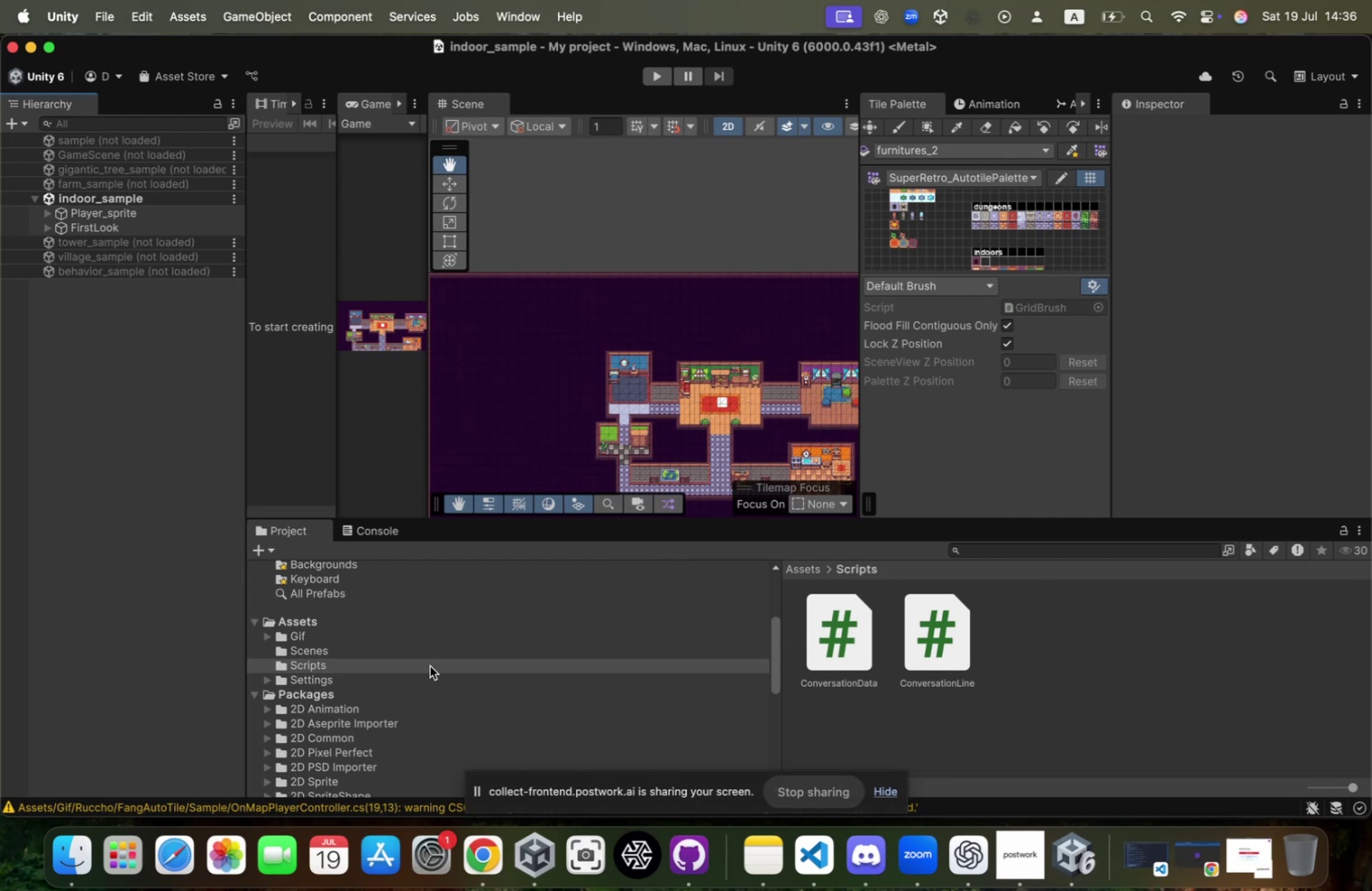 
left_click([113, 227])
 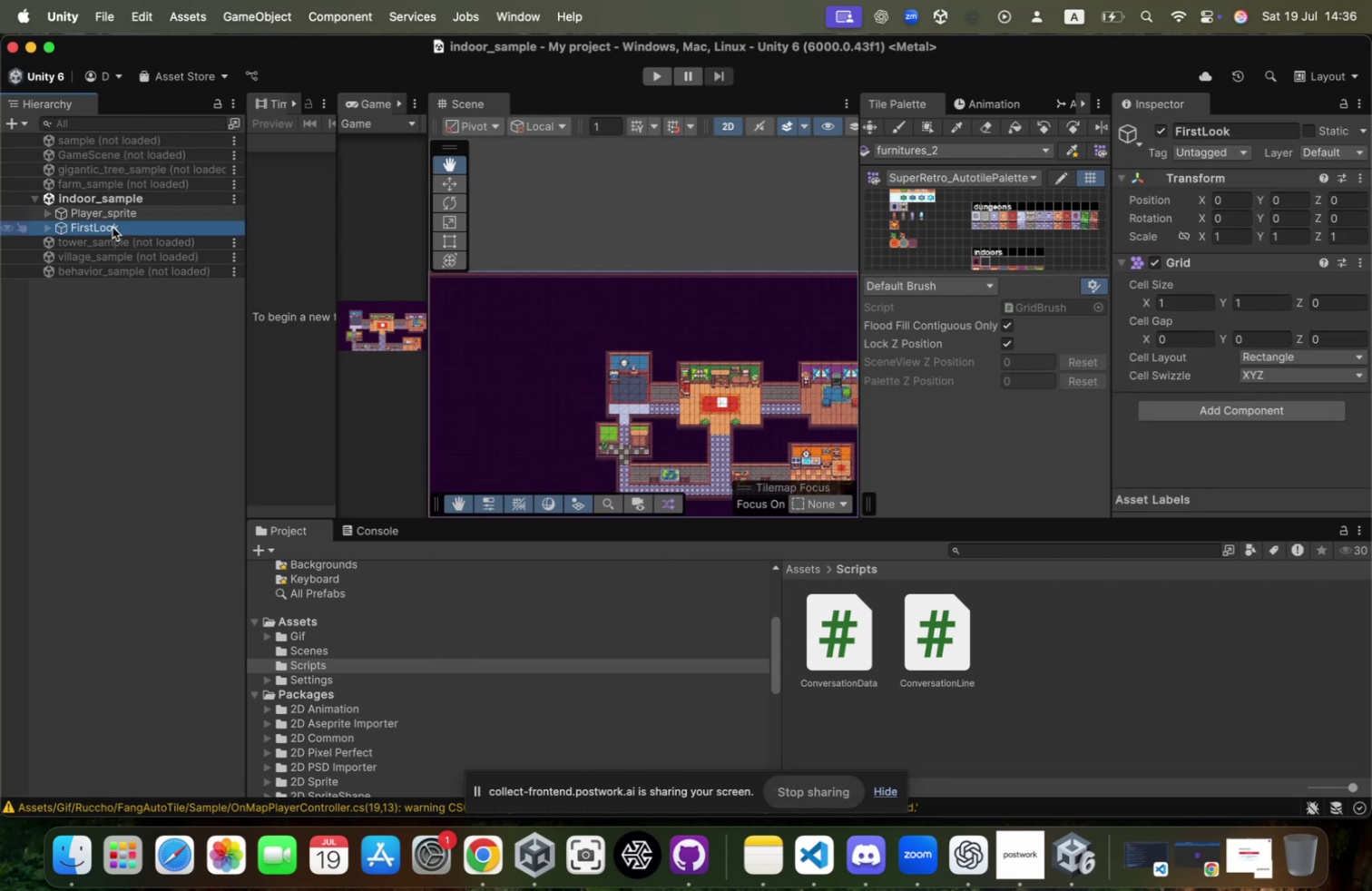 
key(ArrowRight)
 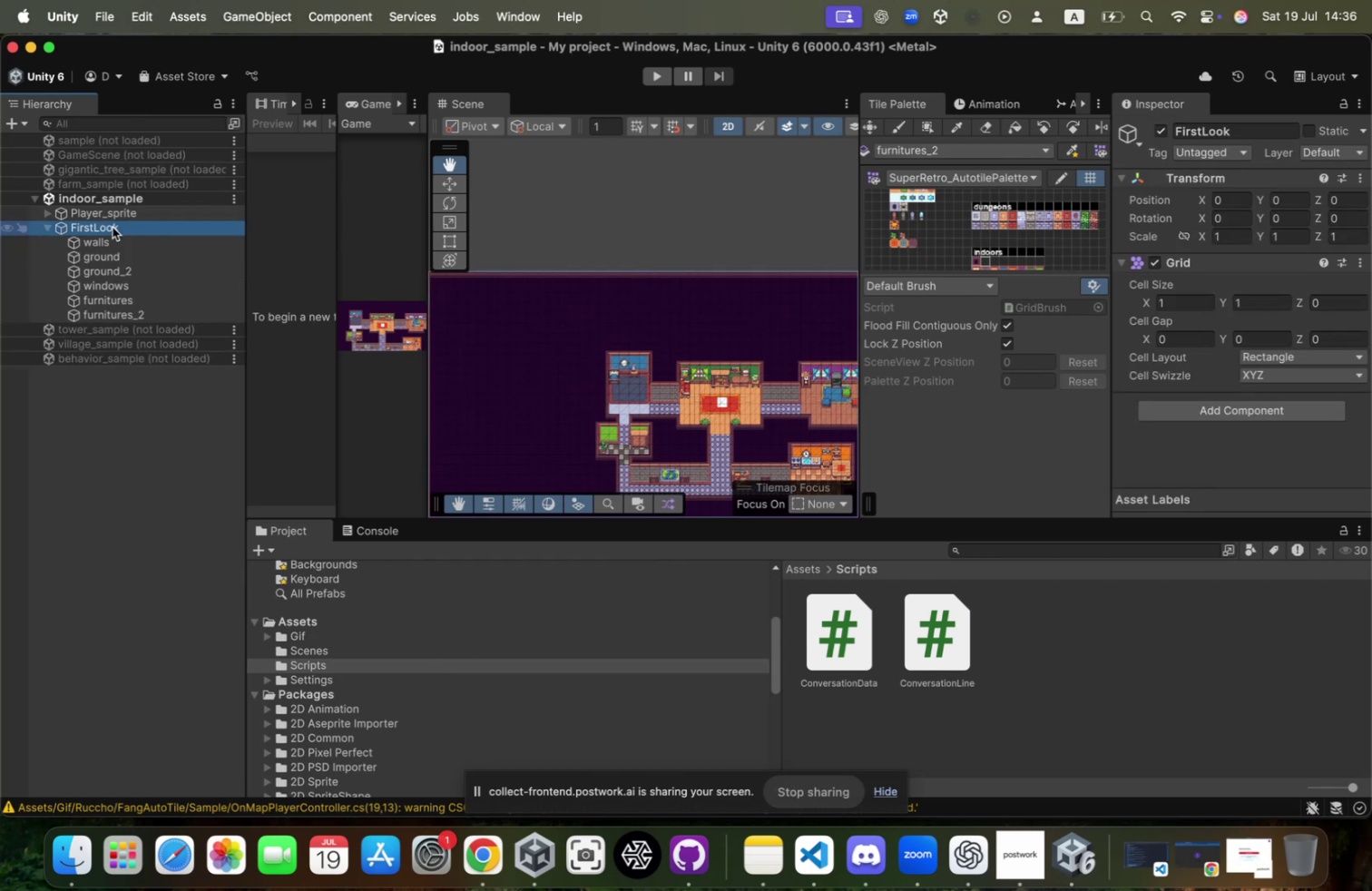 
key(ArrowLeft)
 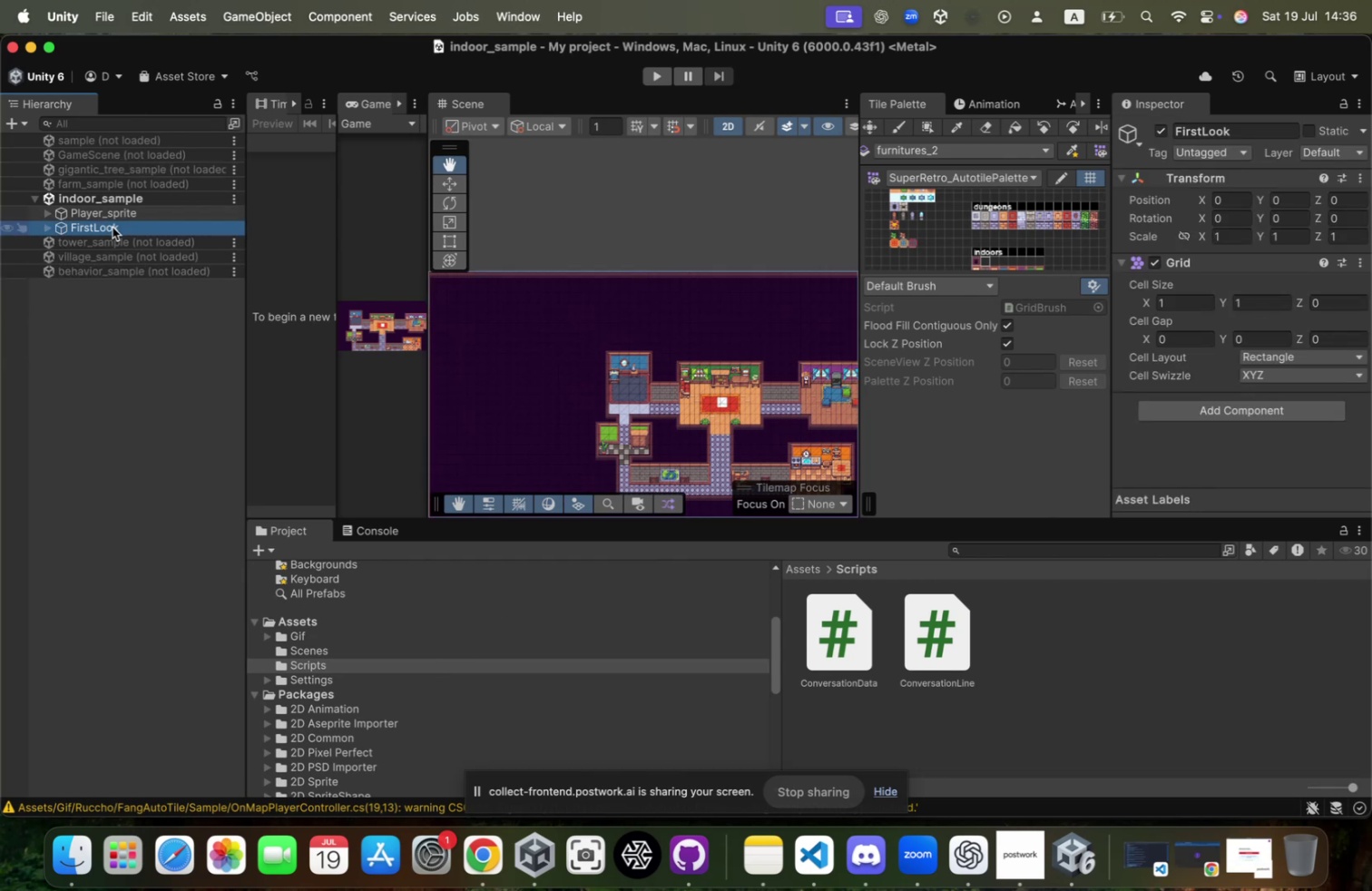 
key(ArrowUp)
 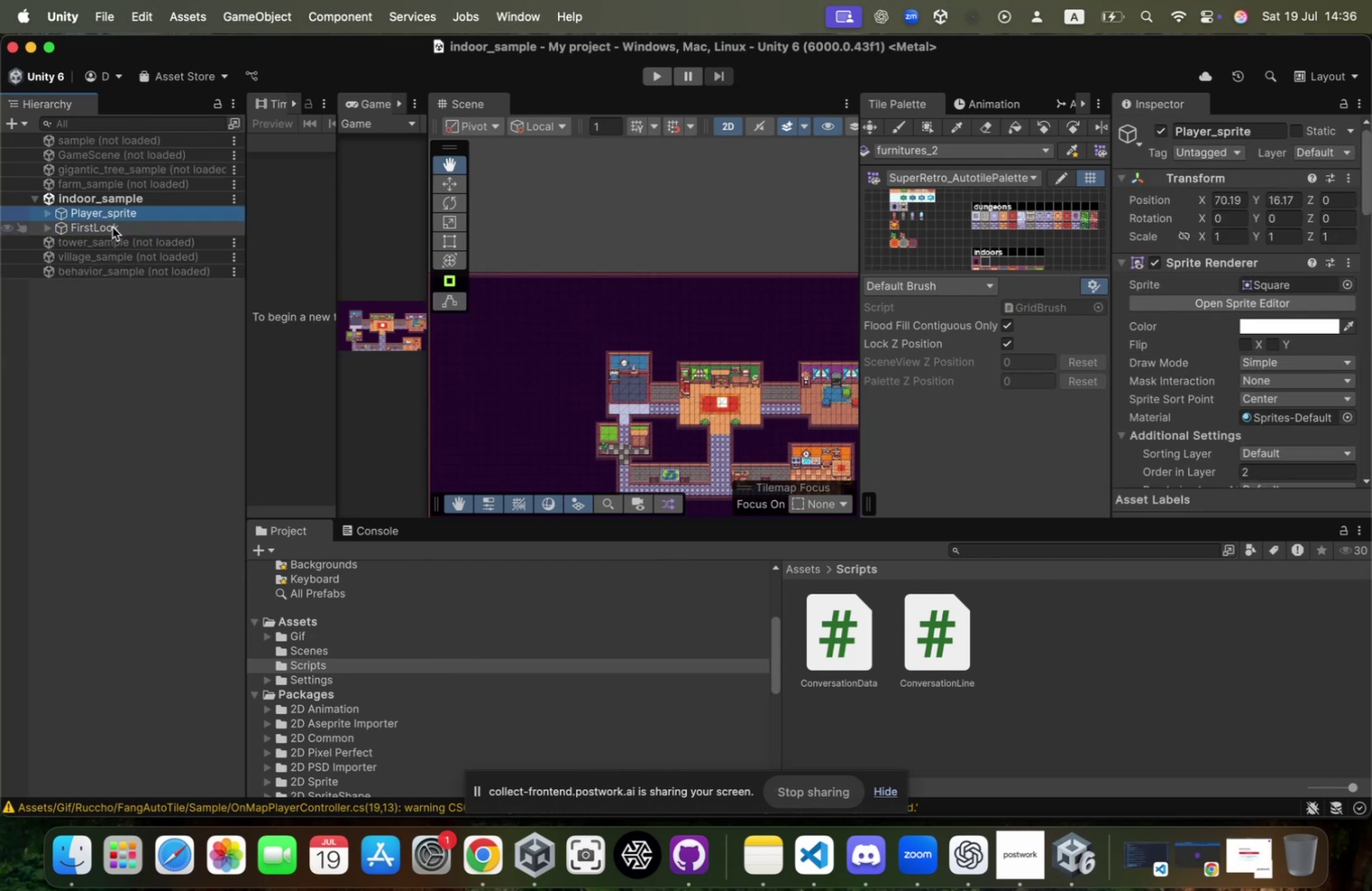 
key(ArrowRight)
 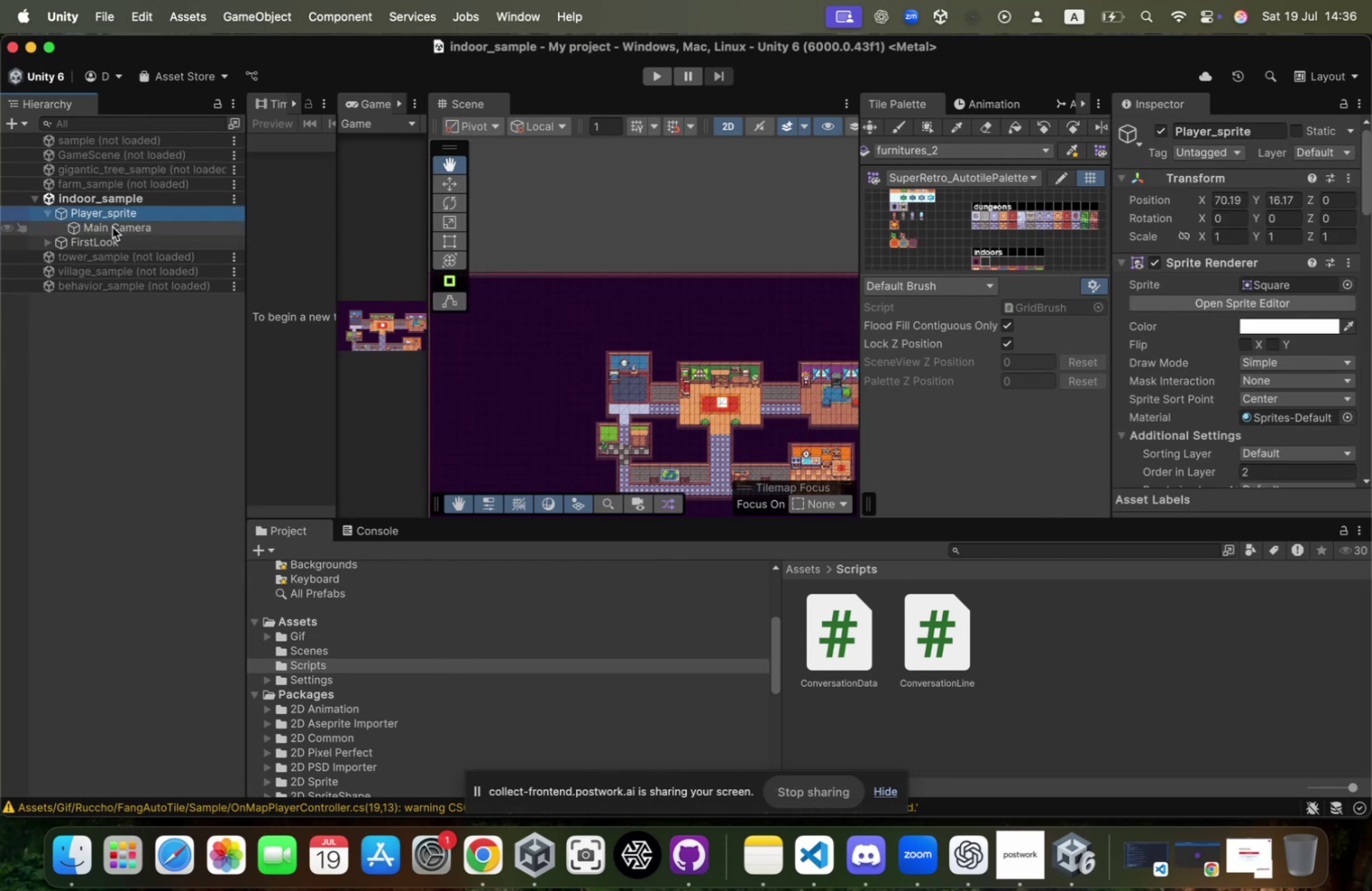 
key(ArrowDown)
 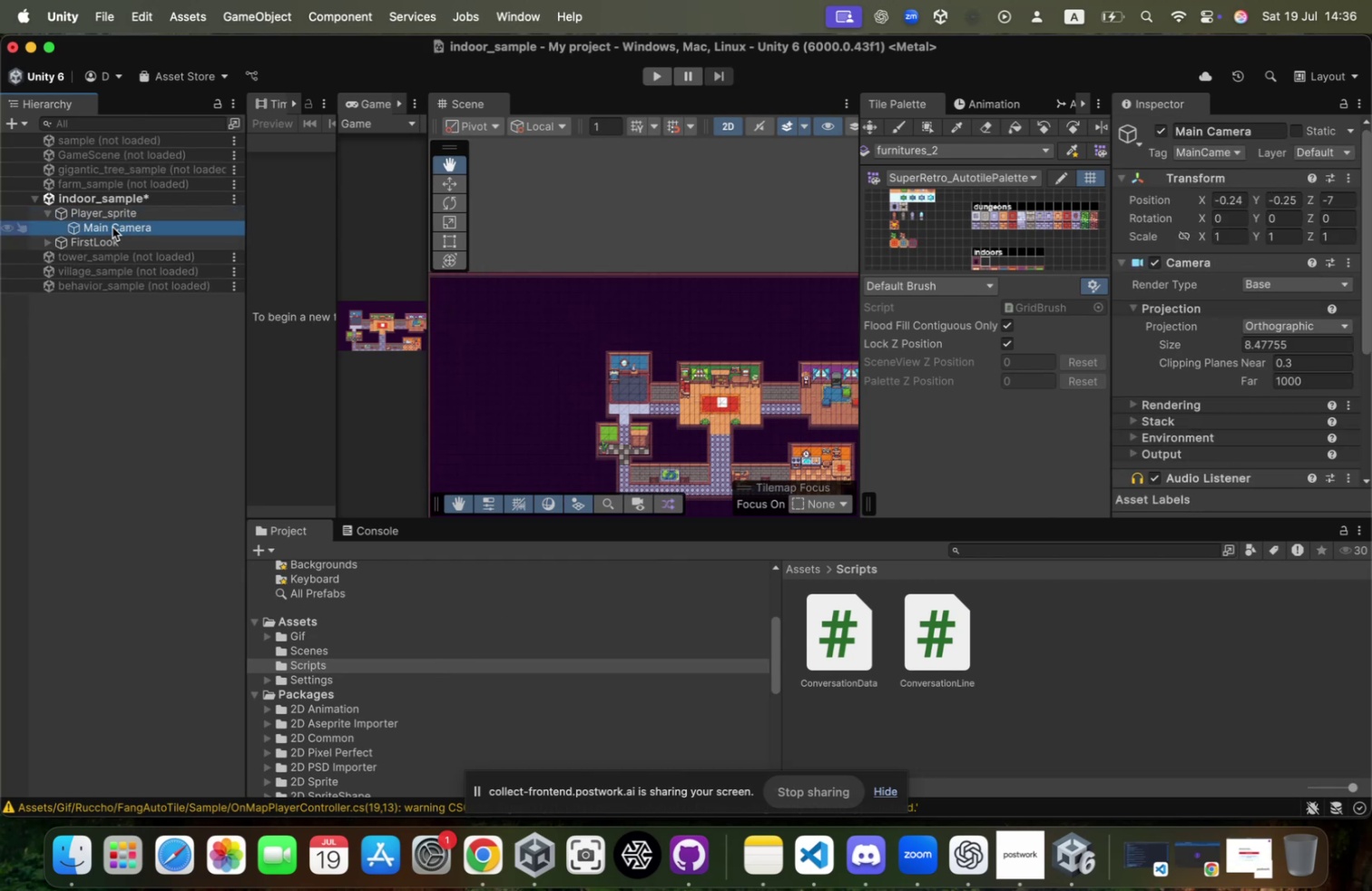 
key(ArrowUp)
 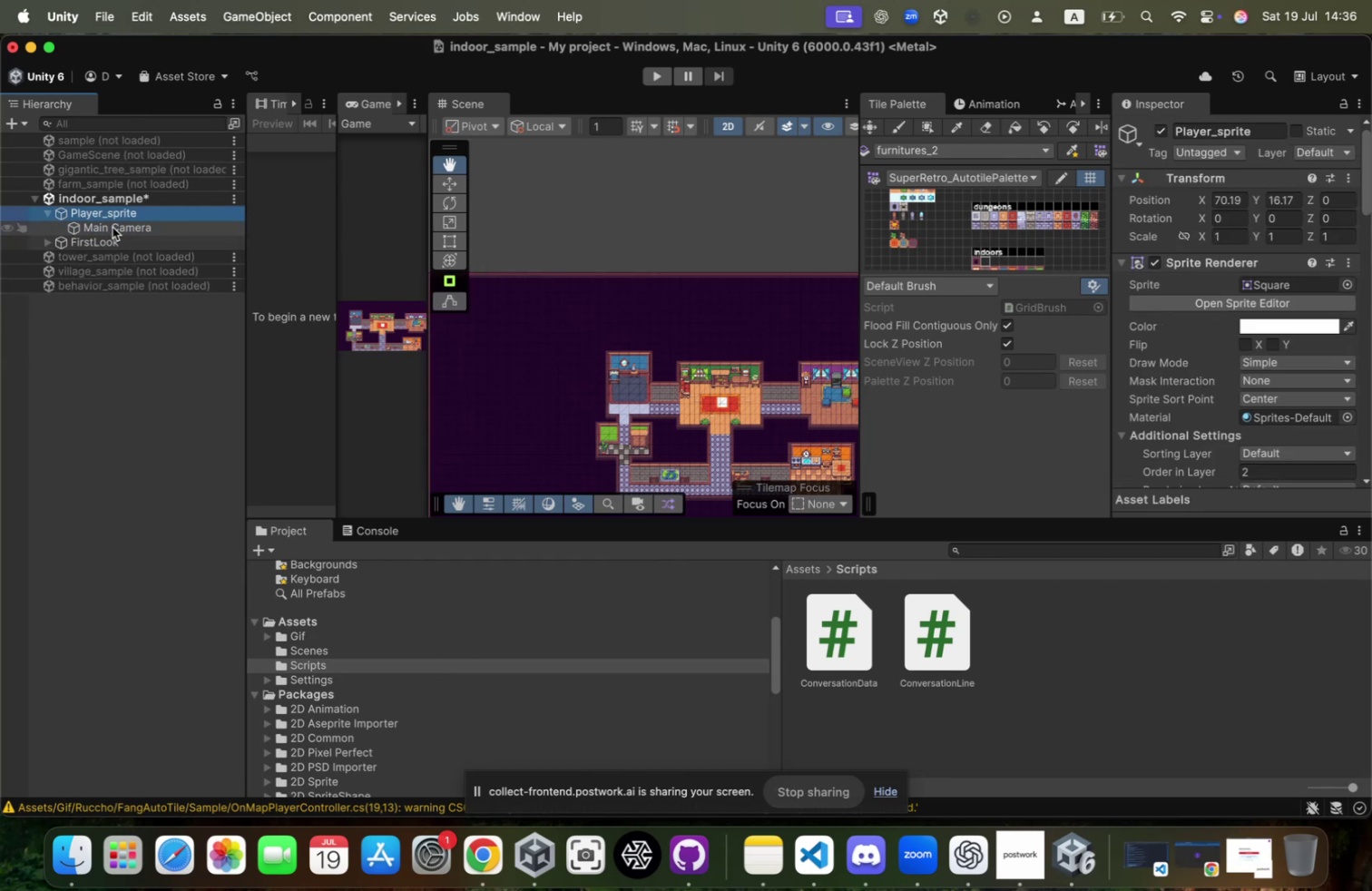 
key(ArrowLeft)
 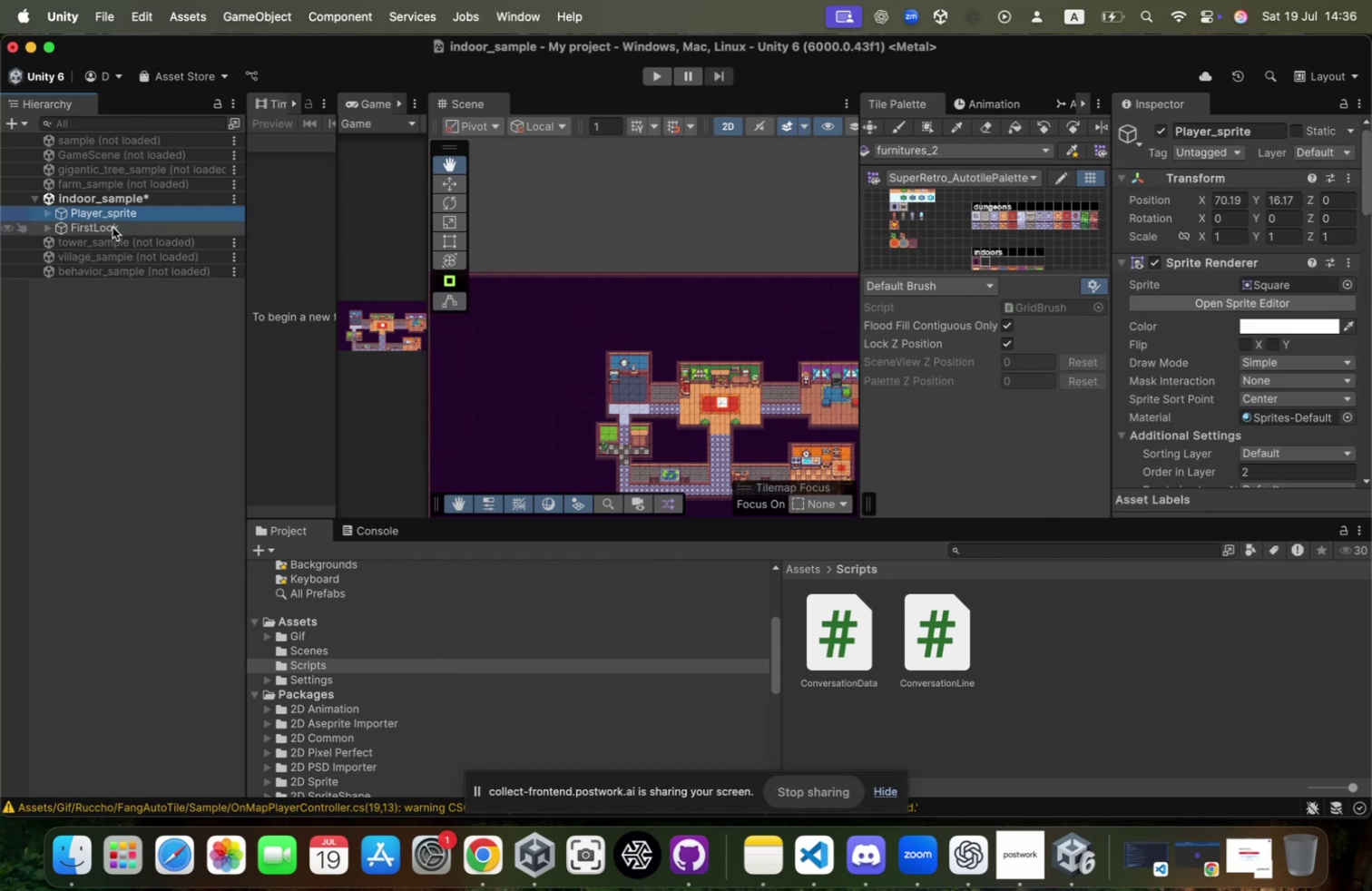 
key(ArrowDown)
 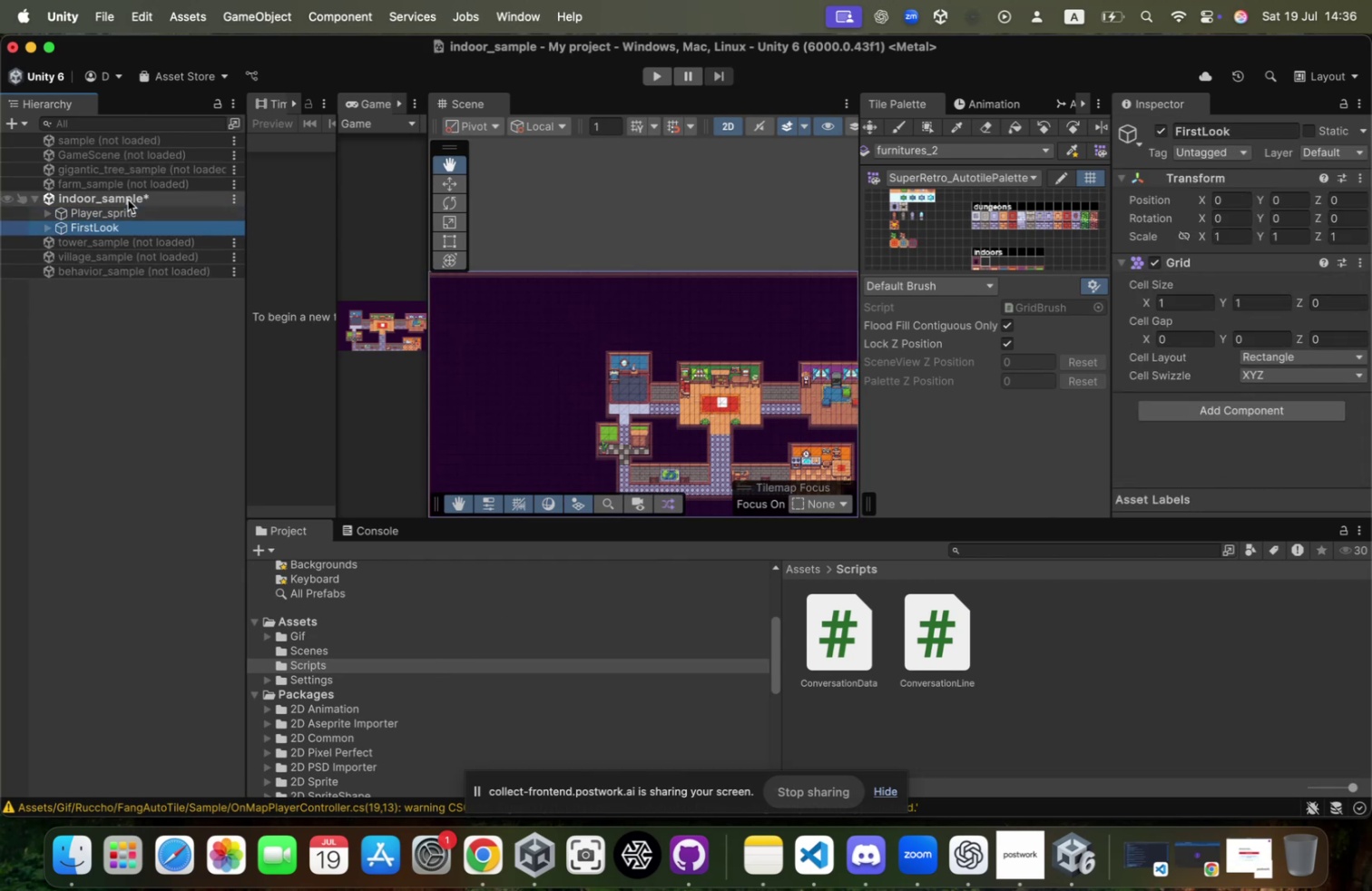 
left_click([128, 199])
 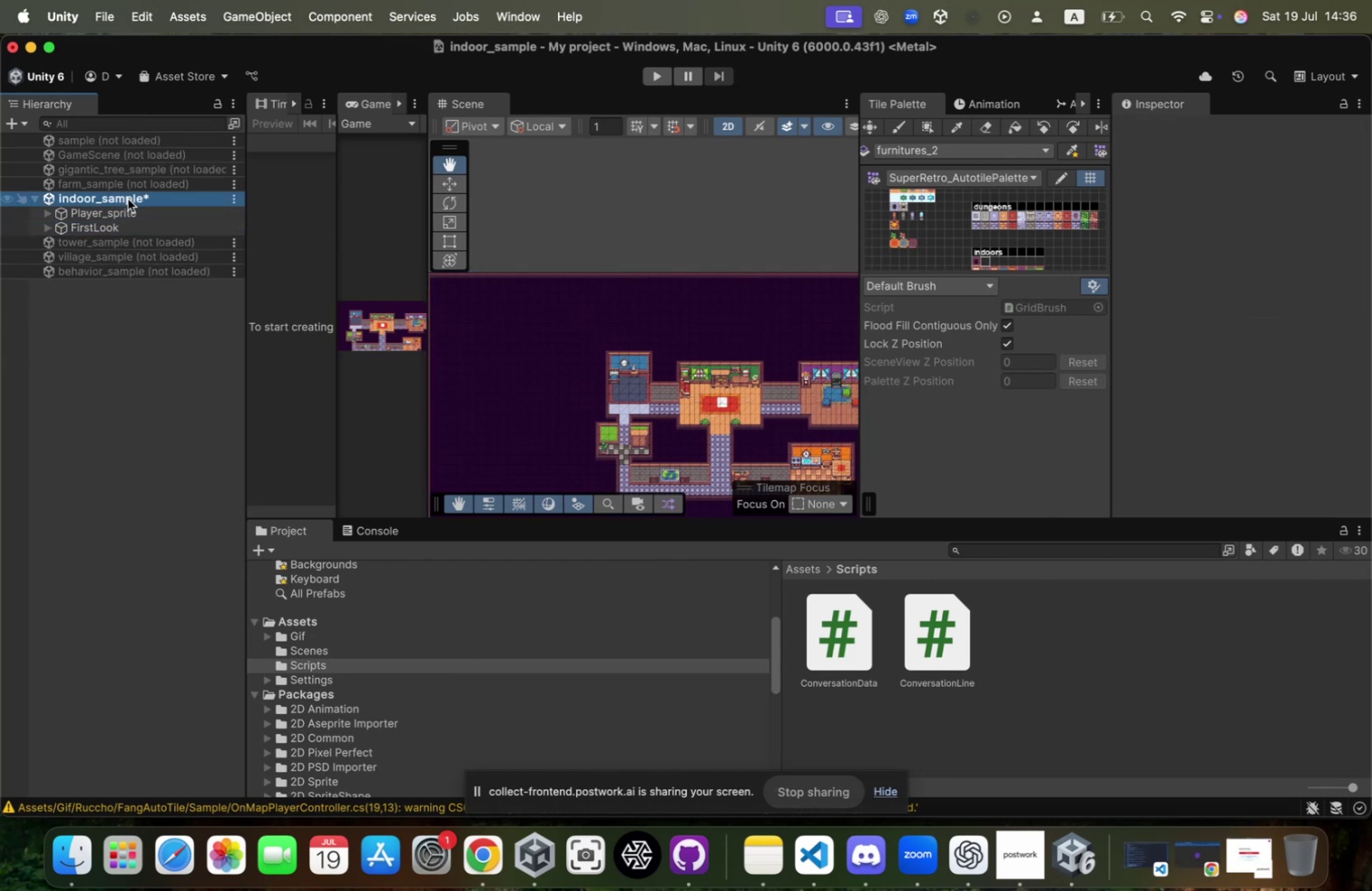 
right_click([128, 199])
 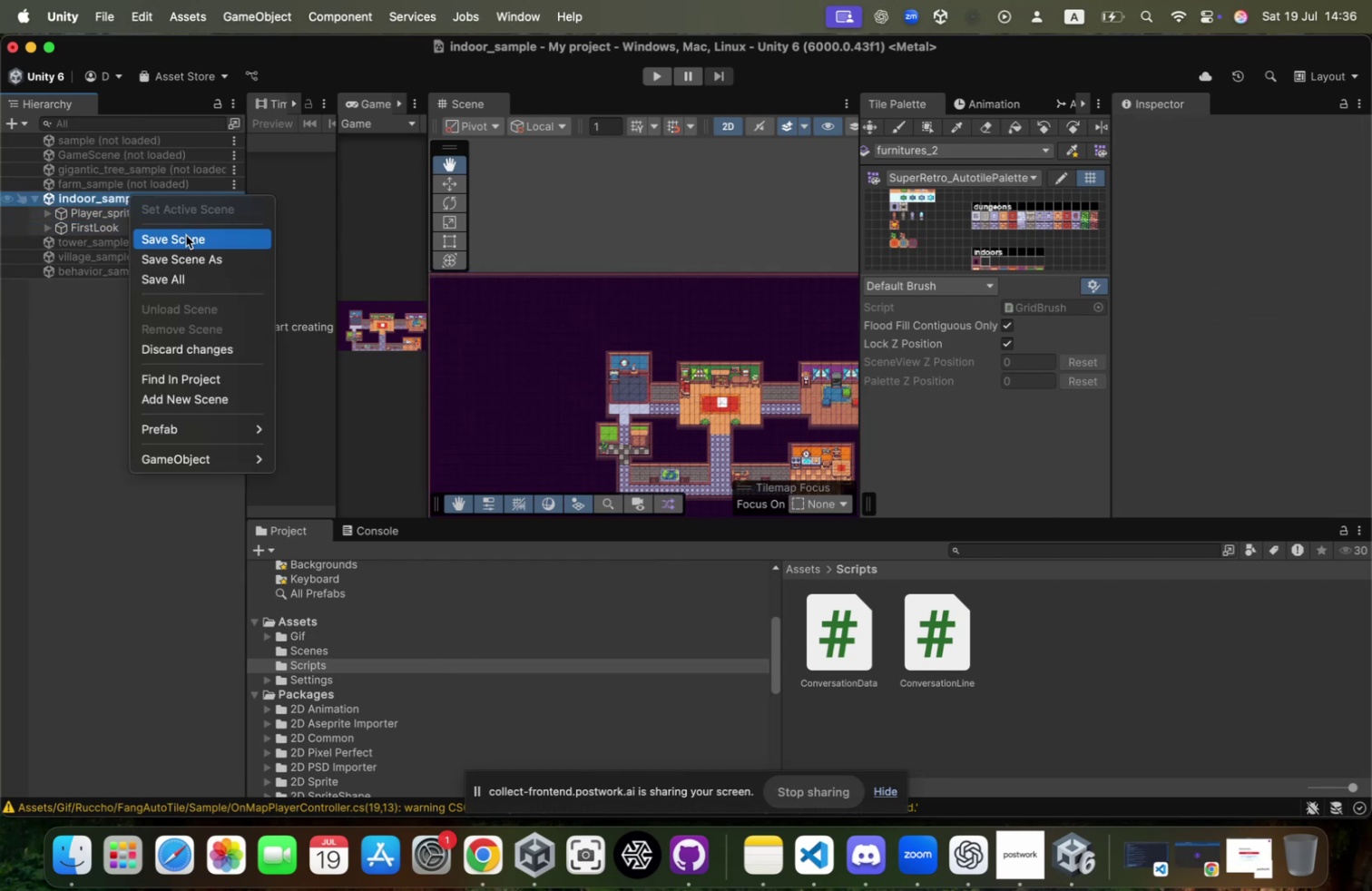 
left_click([186, 235])
 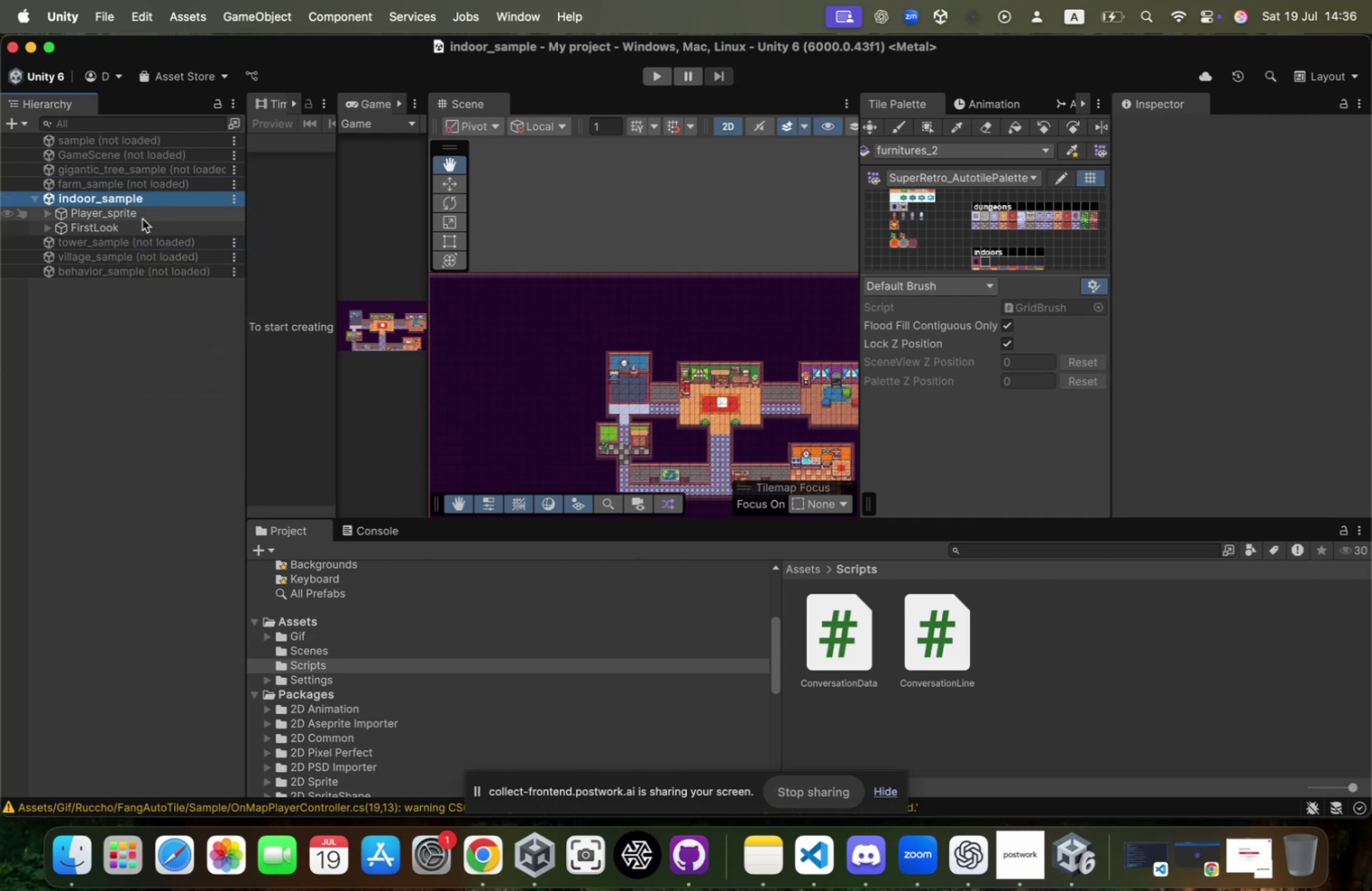 
left_click([143, 219])
 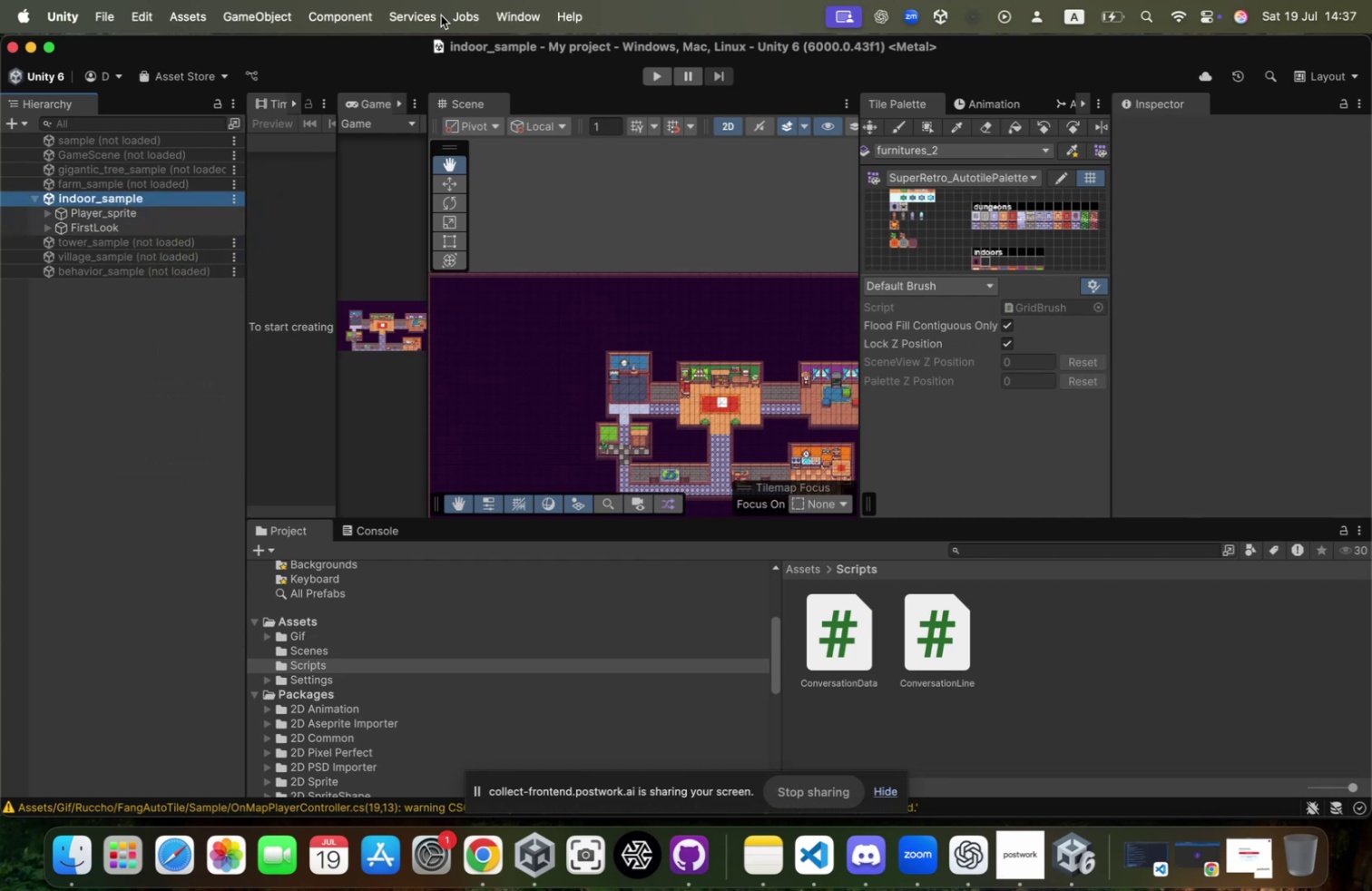 
left_click([487, 20])
 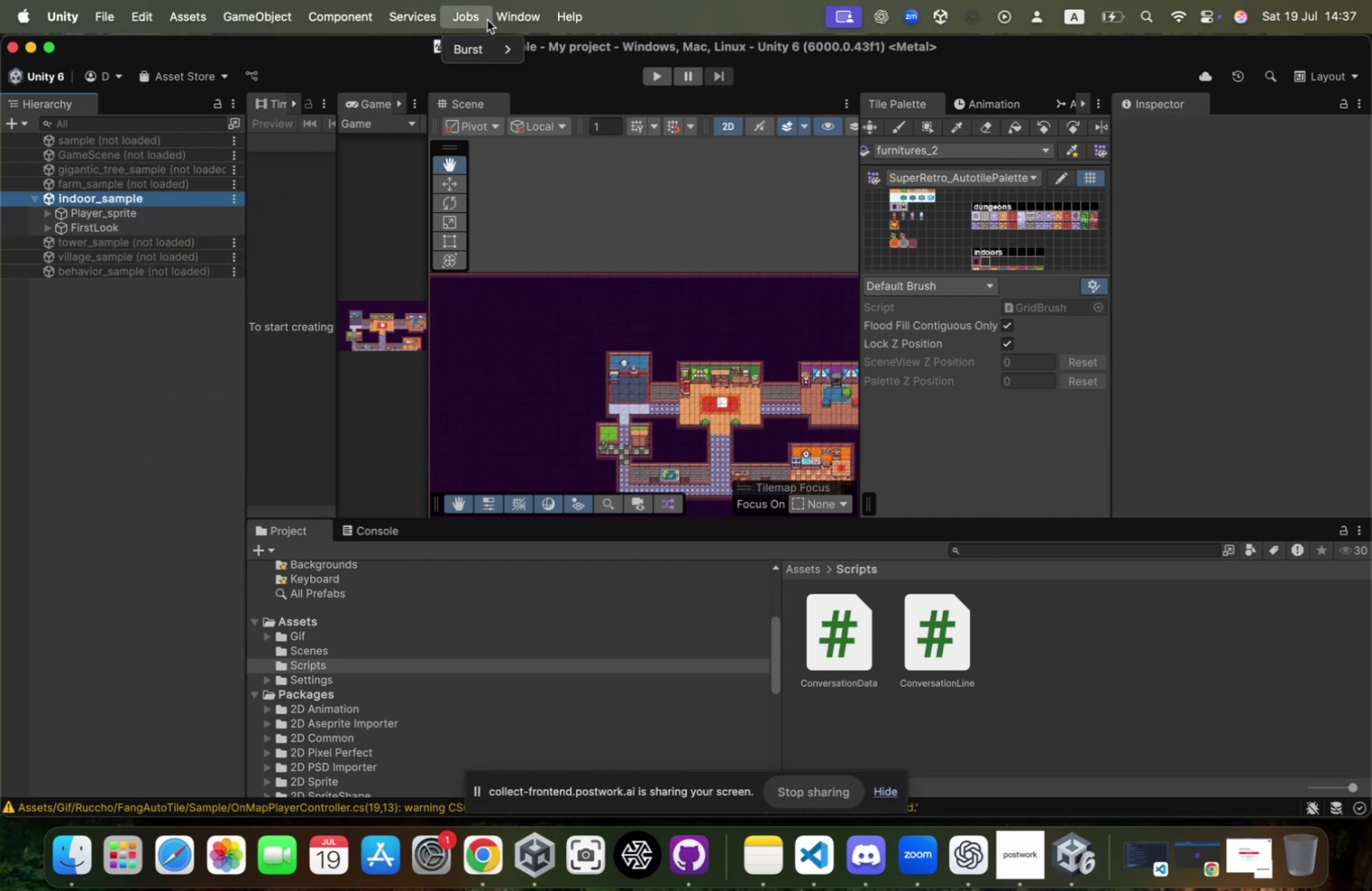 
mouse_move([515, 22])
 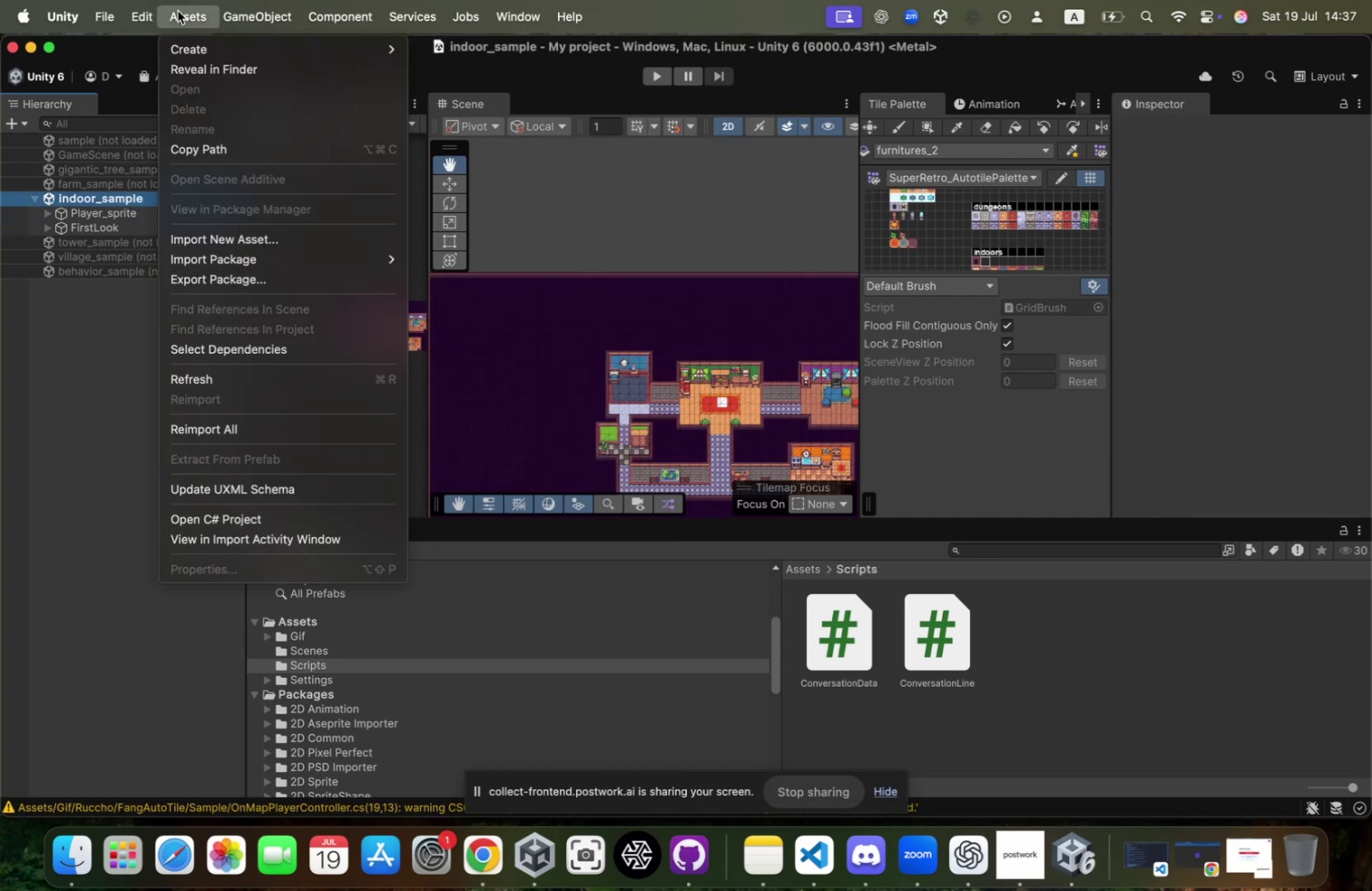 
left_click([198, 46])
 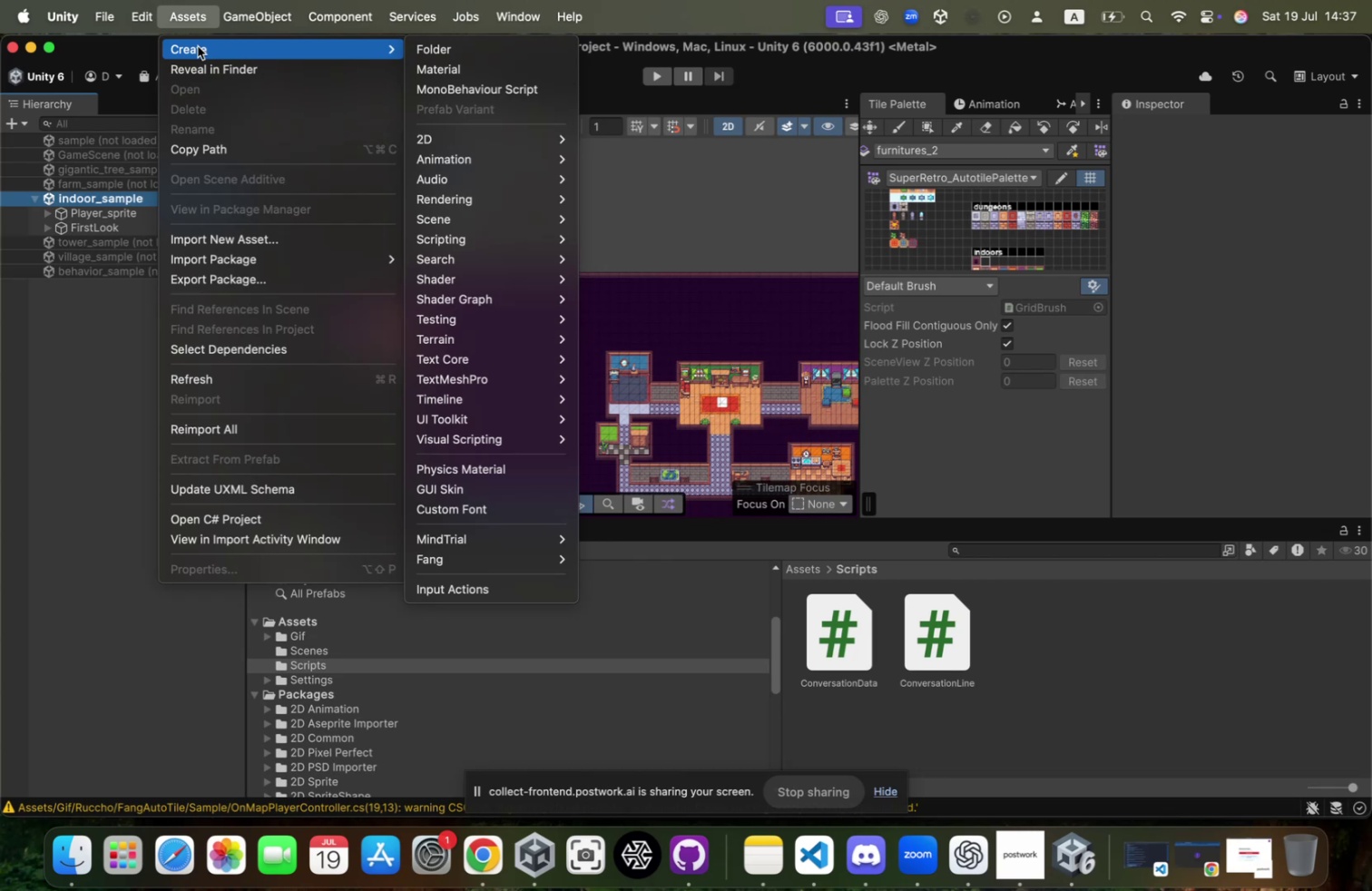 
mouse_move([275, 9])
 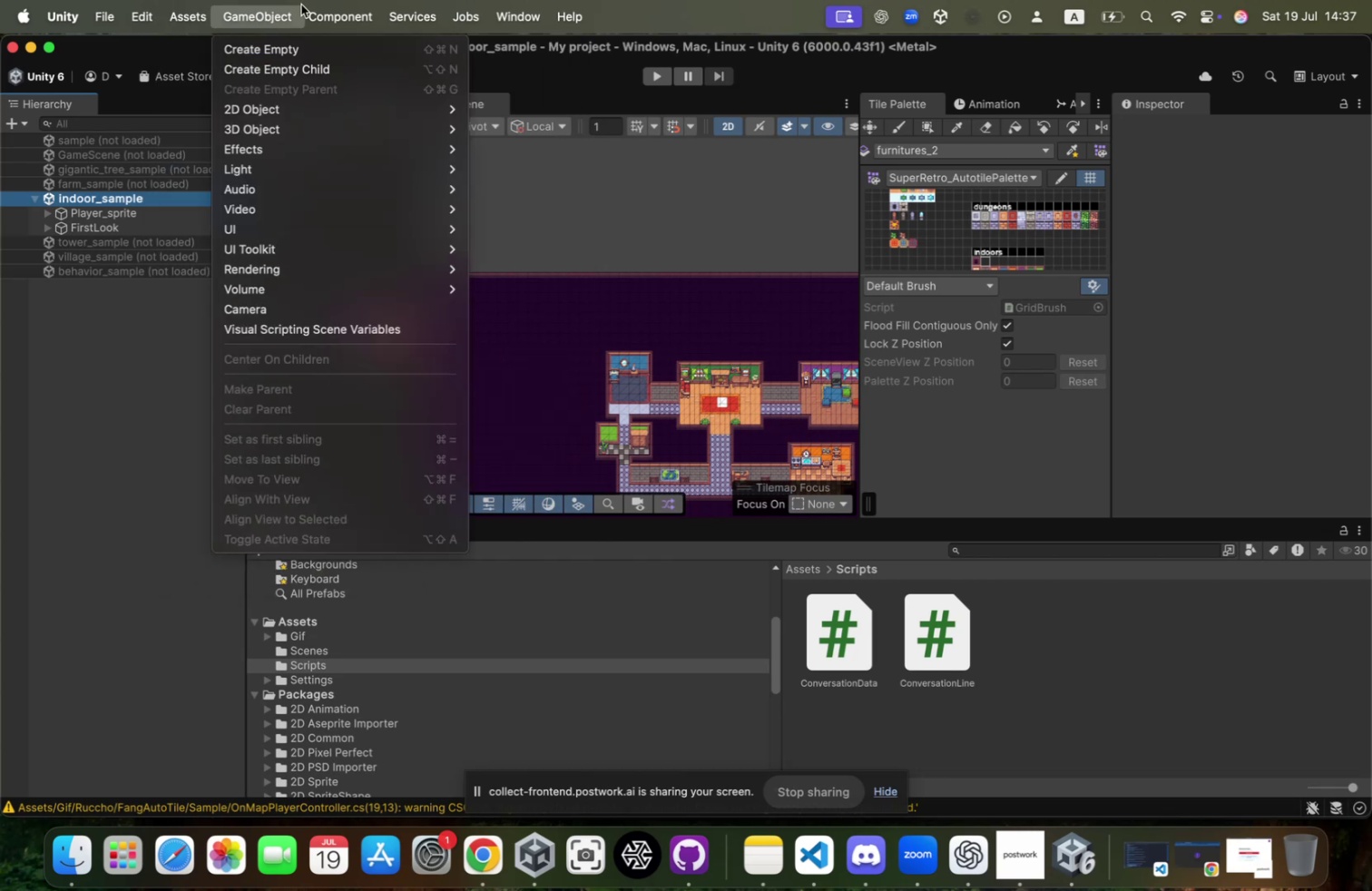 
mouse_move([338, 3])
 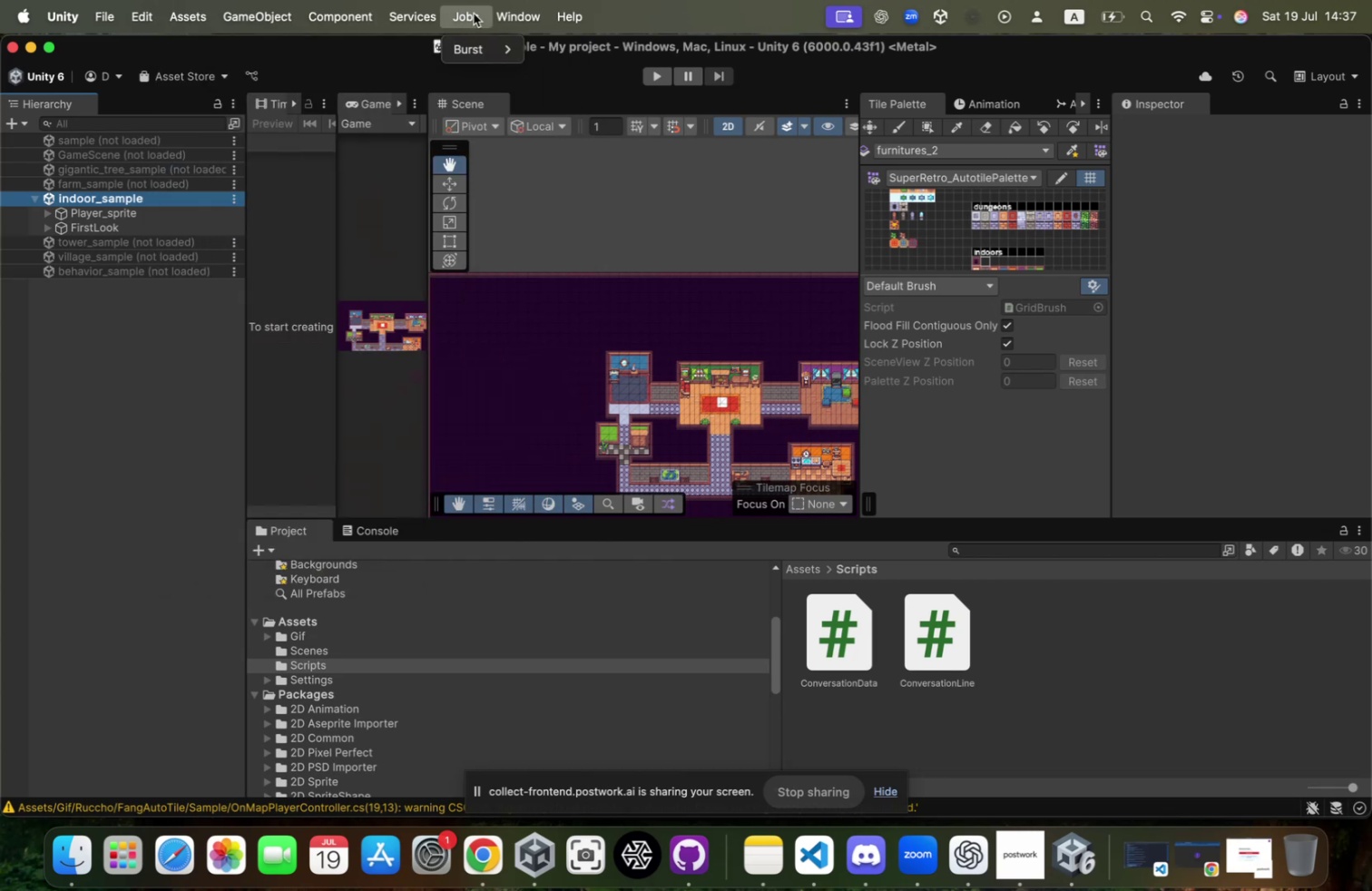 
mouse_move([545, 0])
 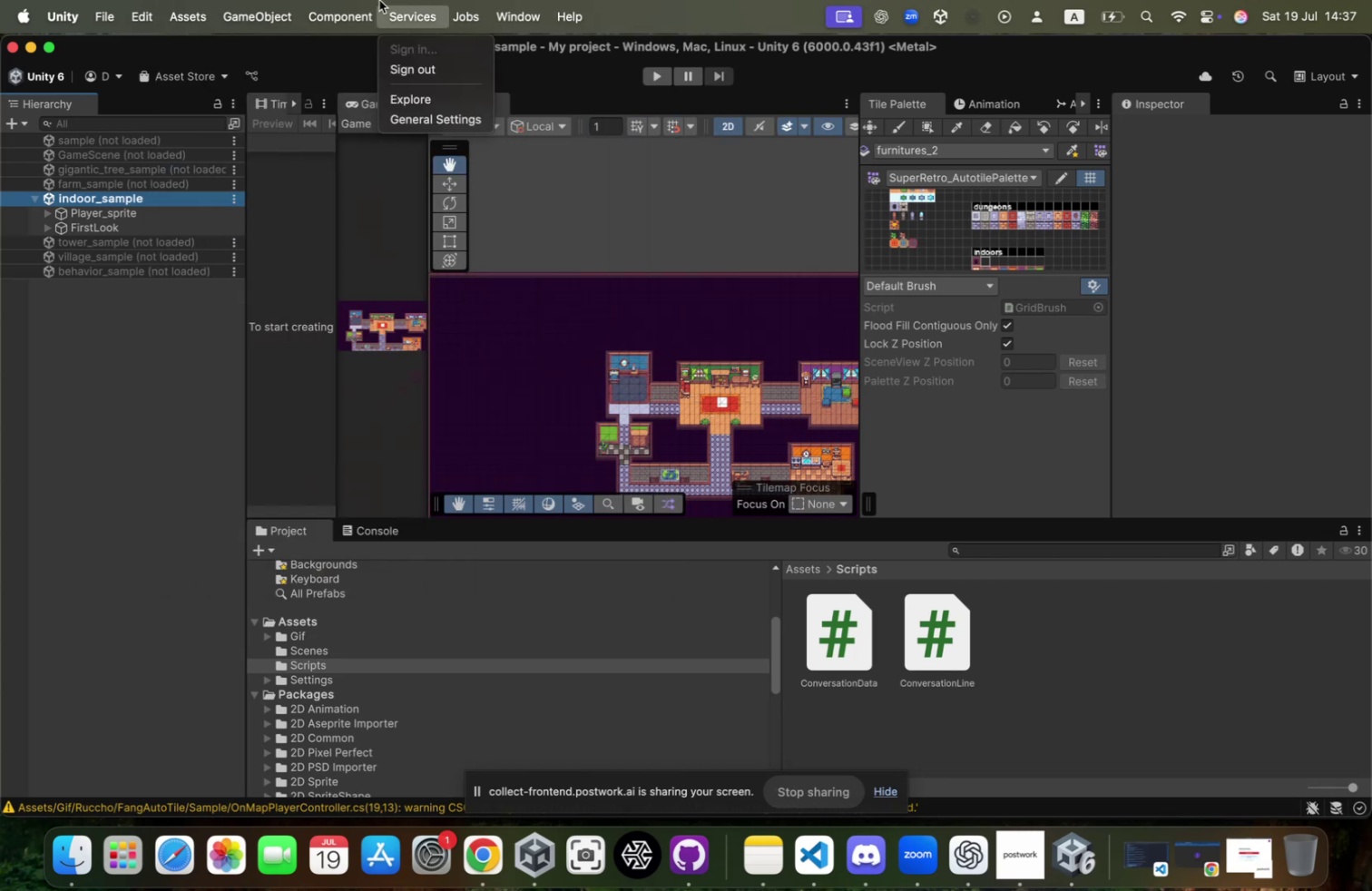 
mouse_move([229, 1])
 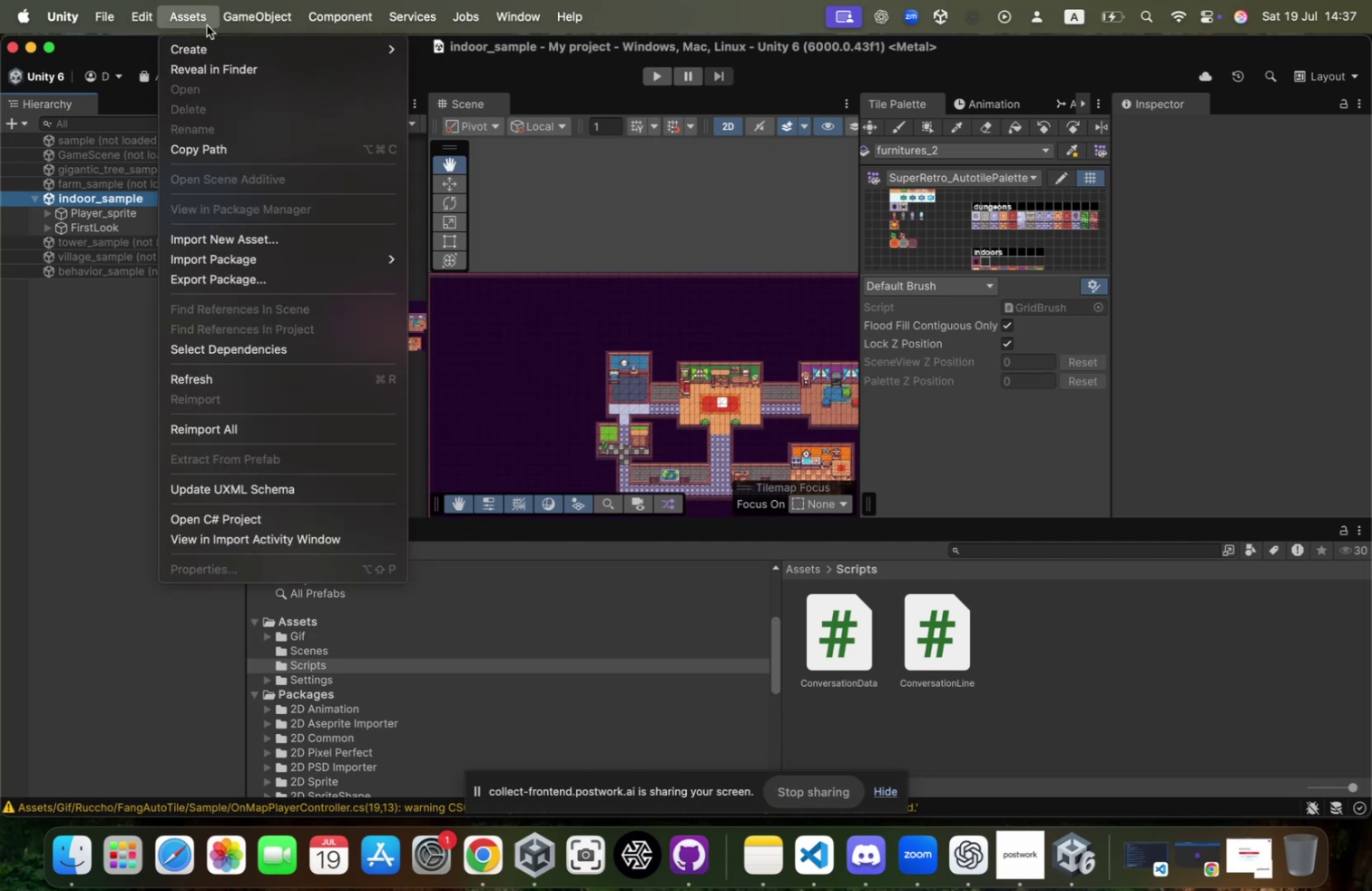 
left_click([232, 43])
 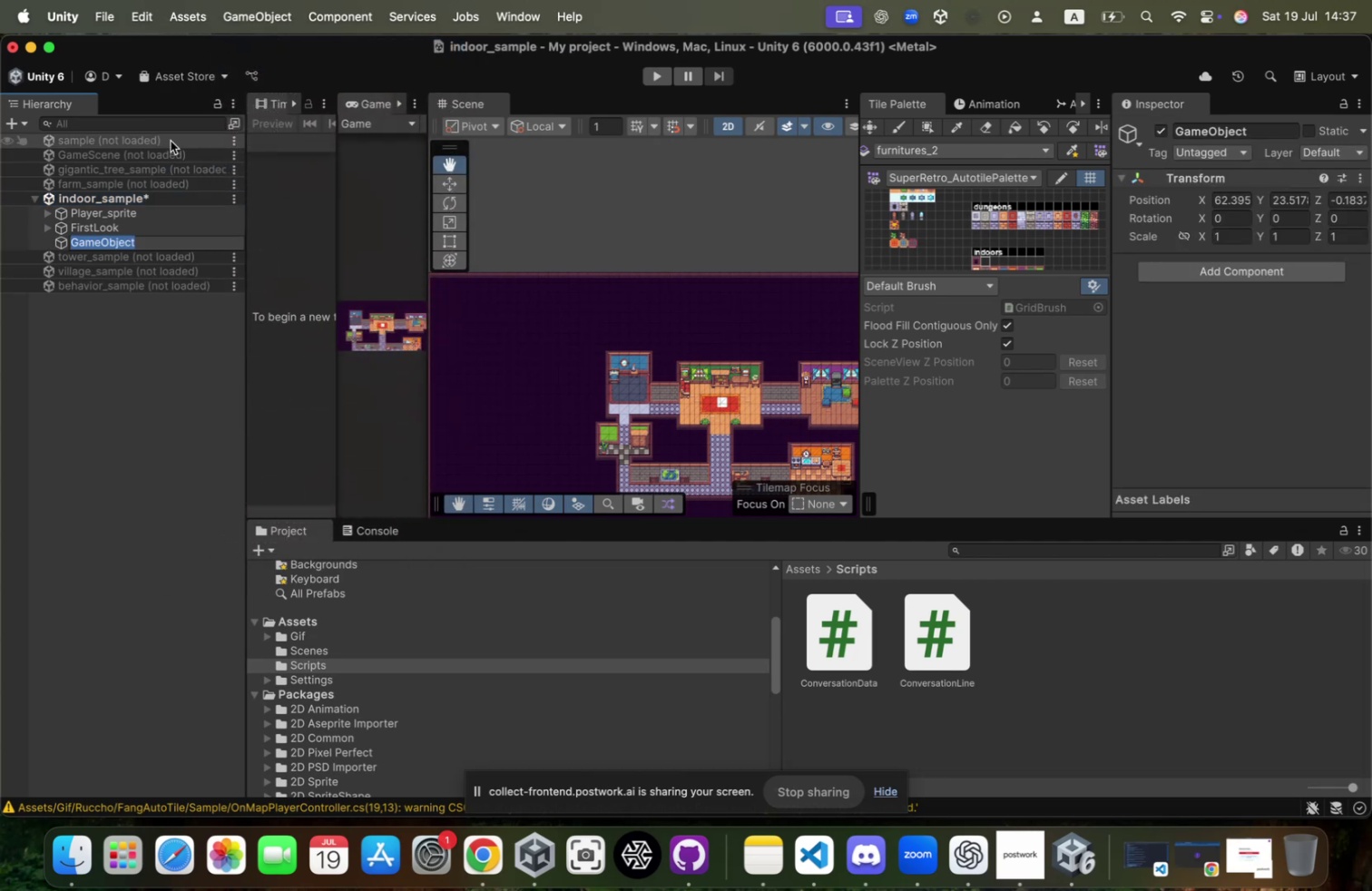 
key(Backspace)
 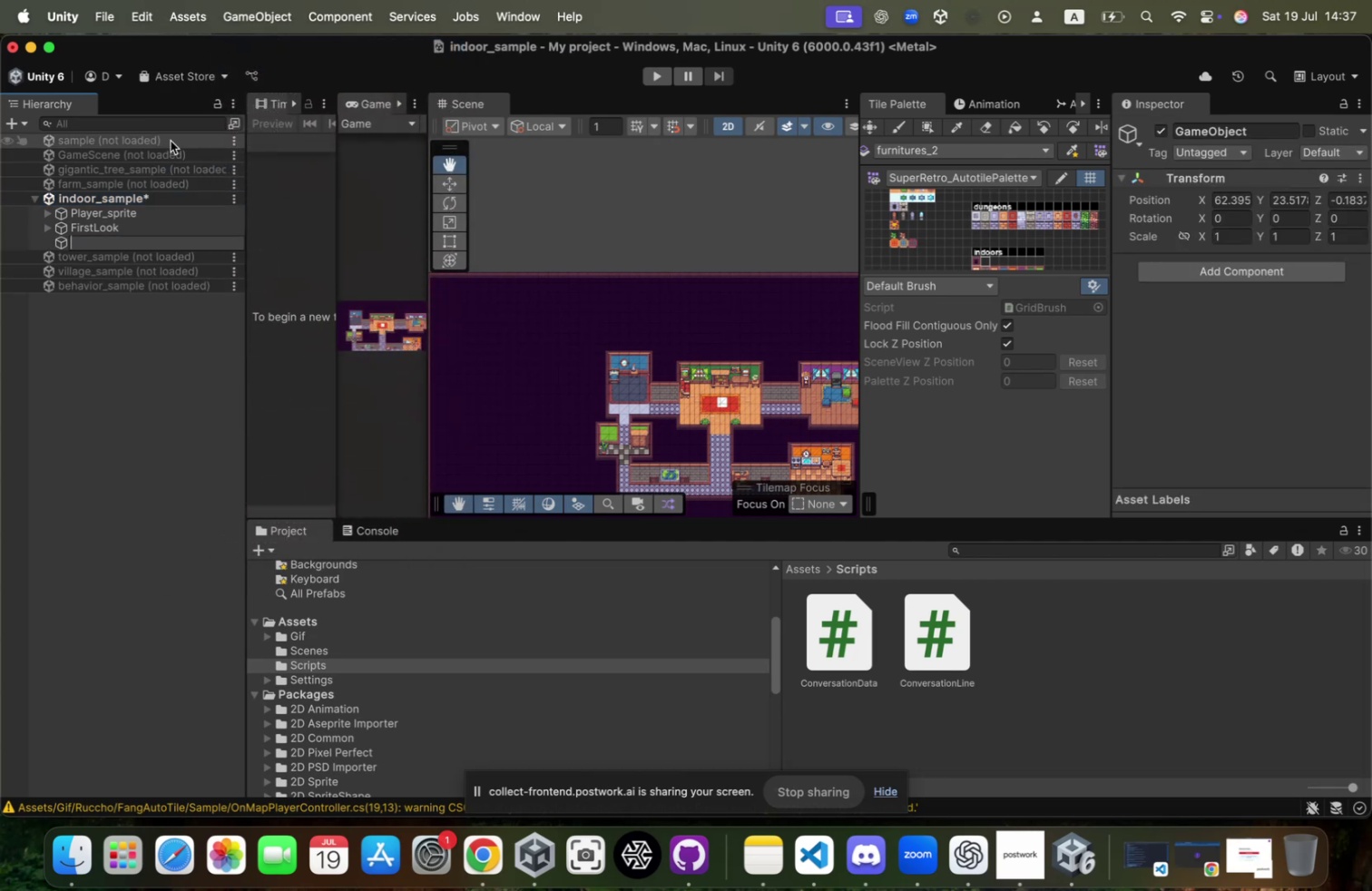 
key(Meta+CommandLeft)
 